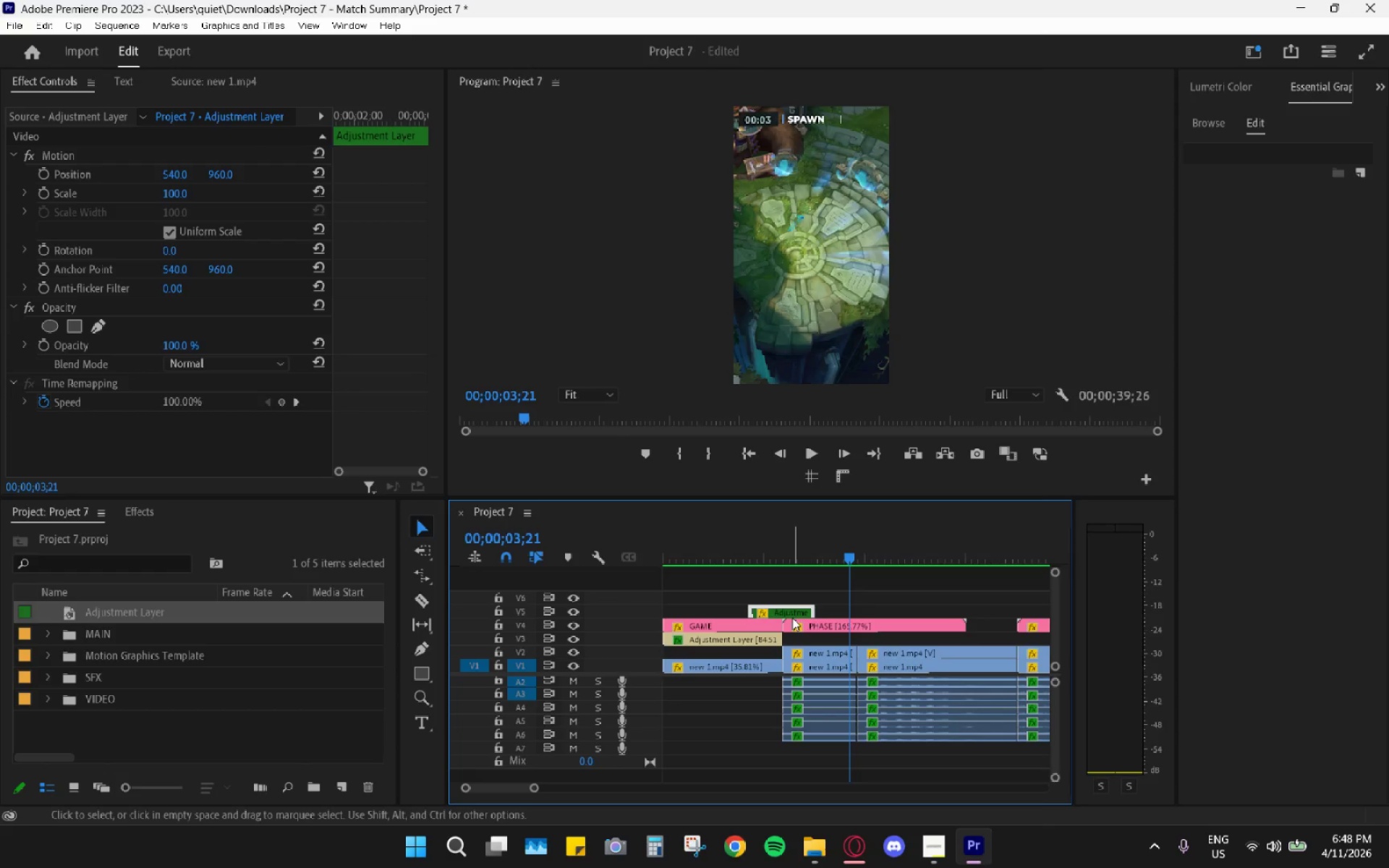 
right_click([792, 618])
 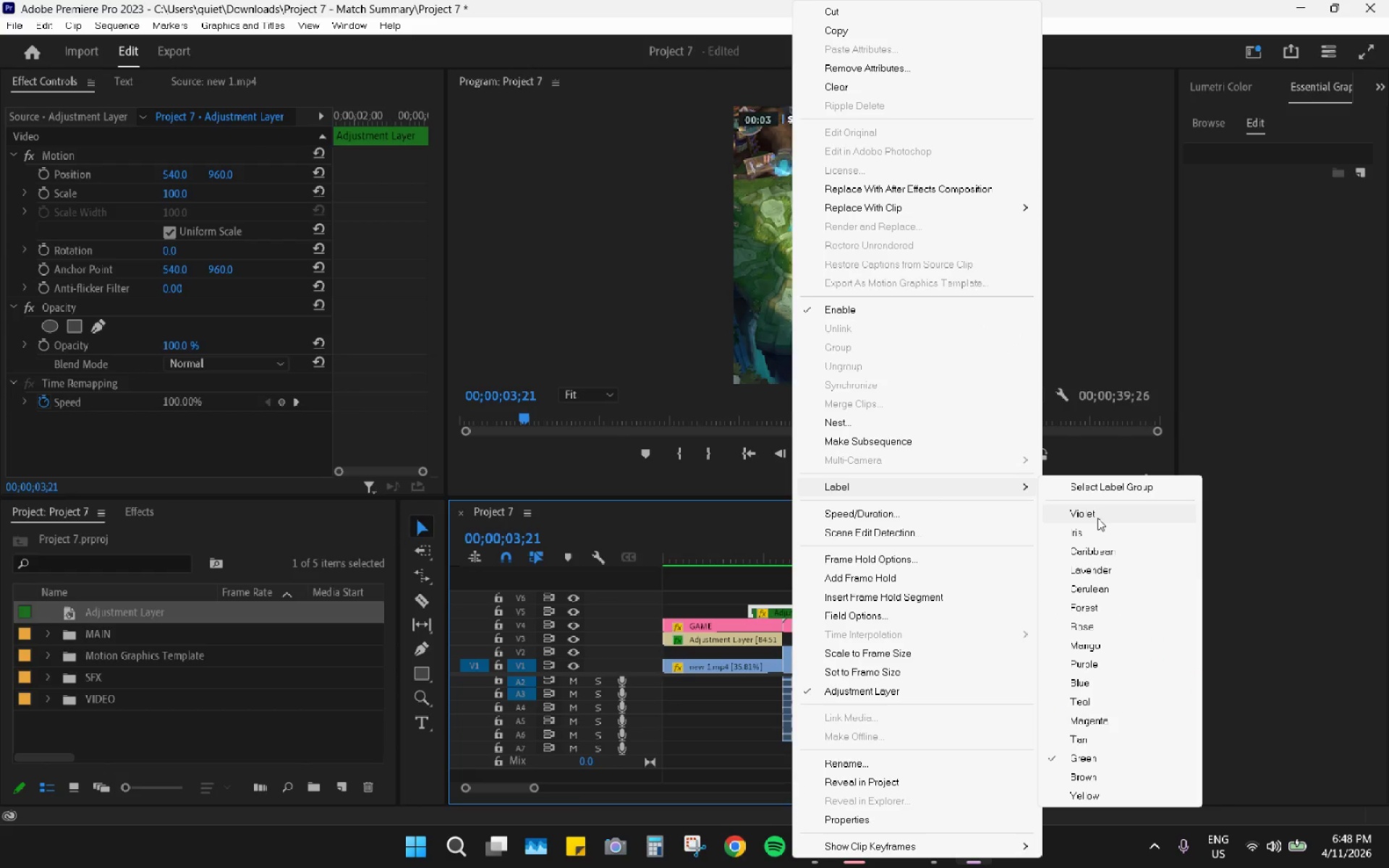 
wait(7.12)
 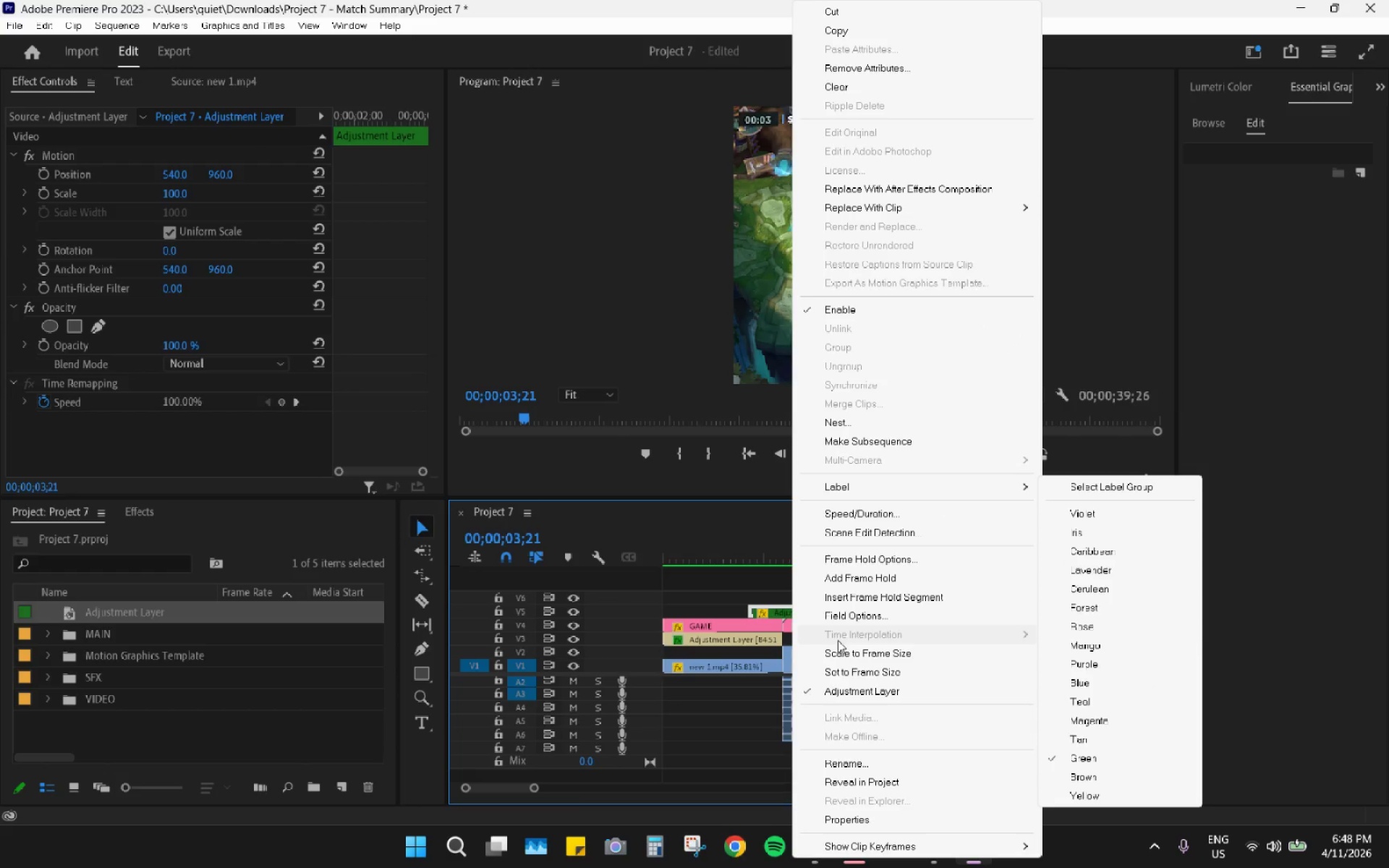 
left_click([1100, 794])
 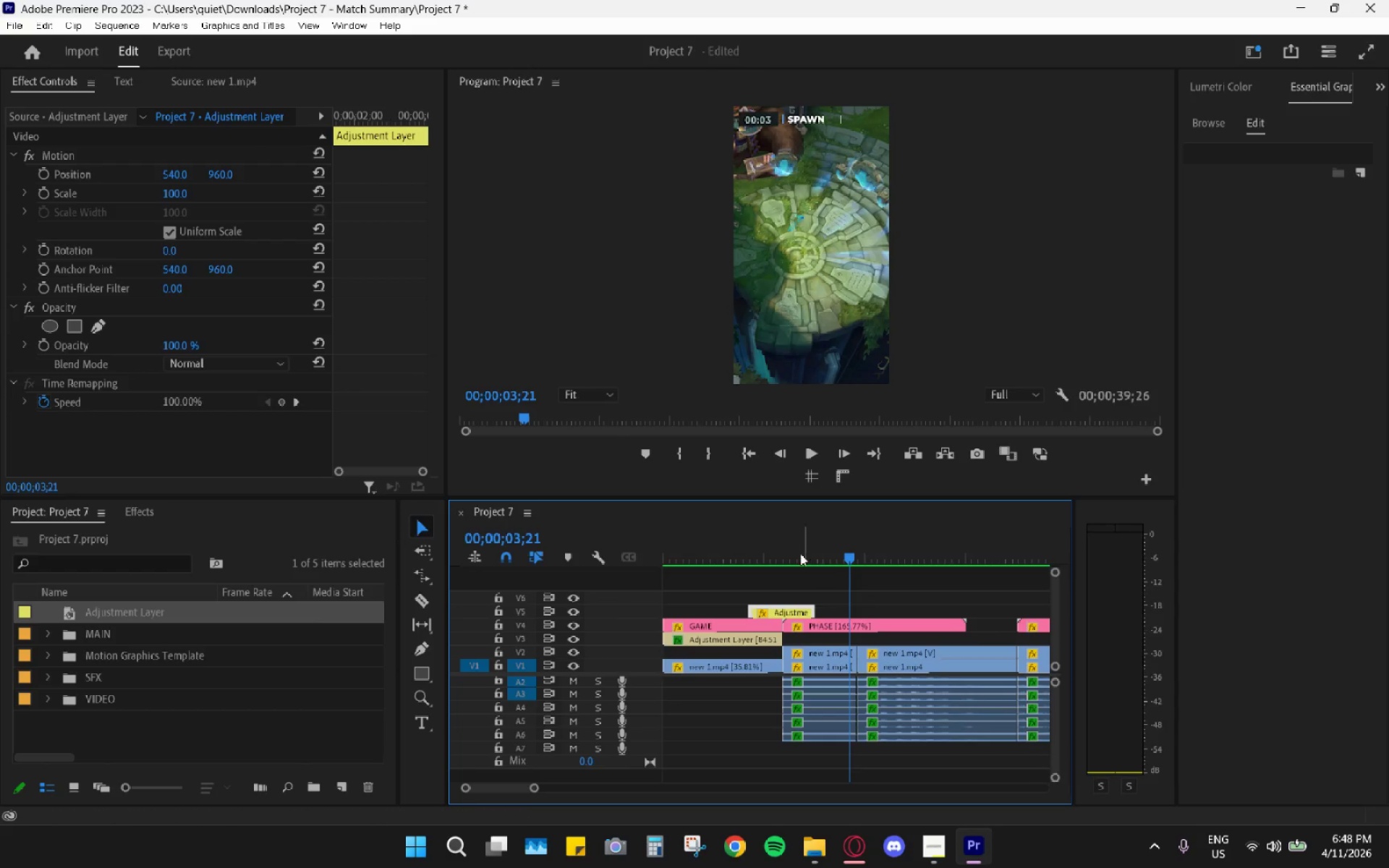 
left_click([768, 534])
 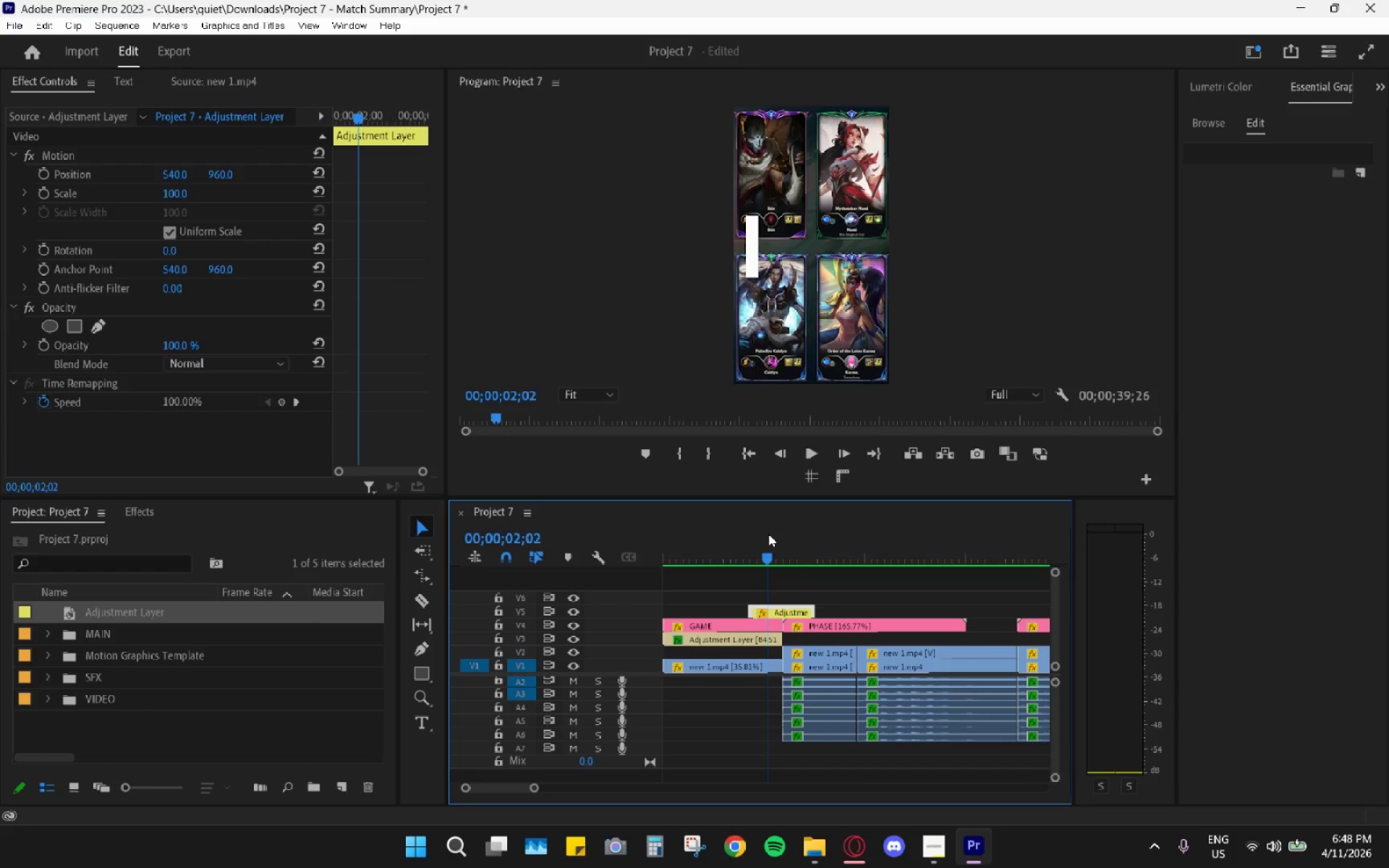 
key(Space)
 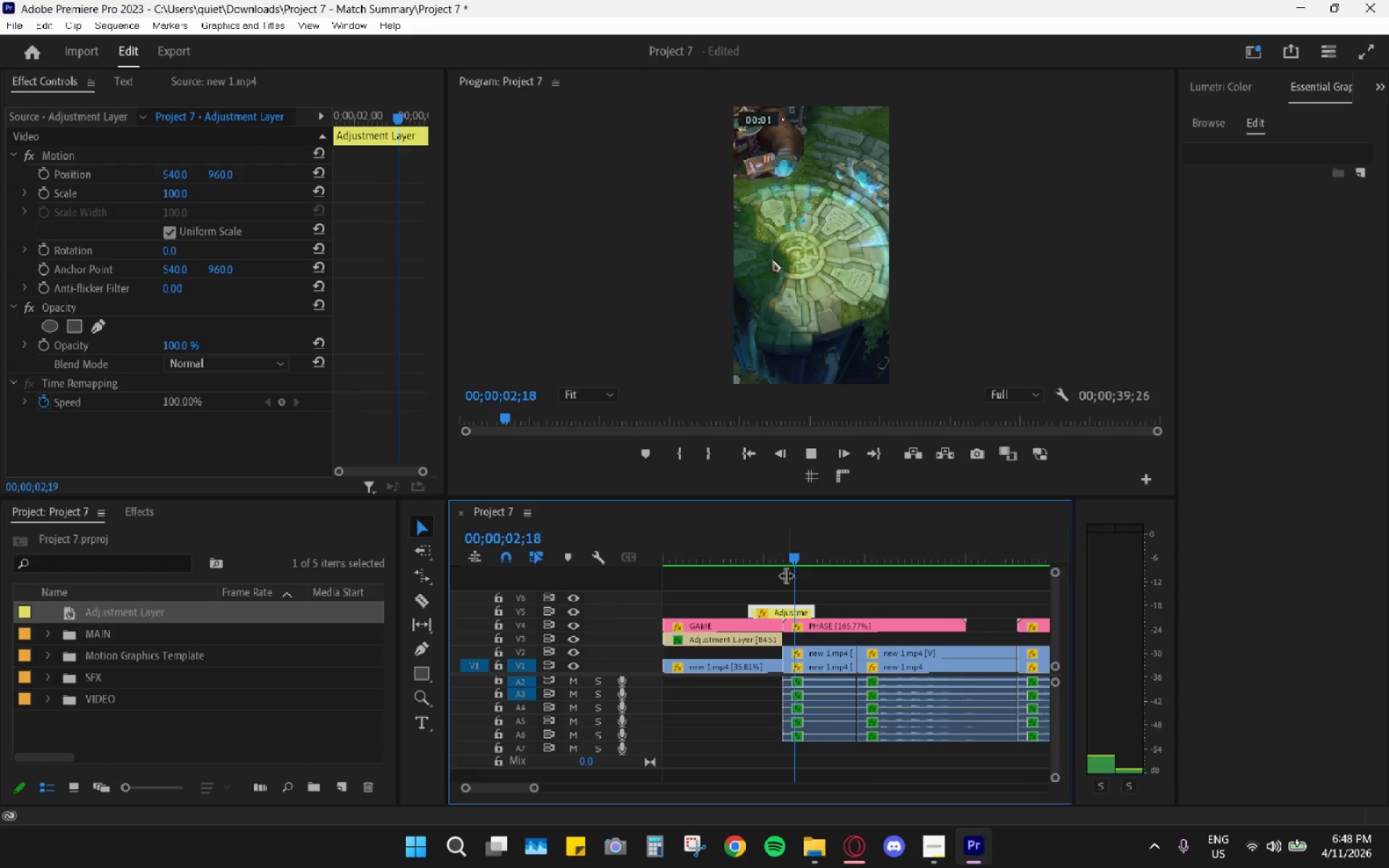 
key(Space)
 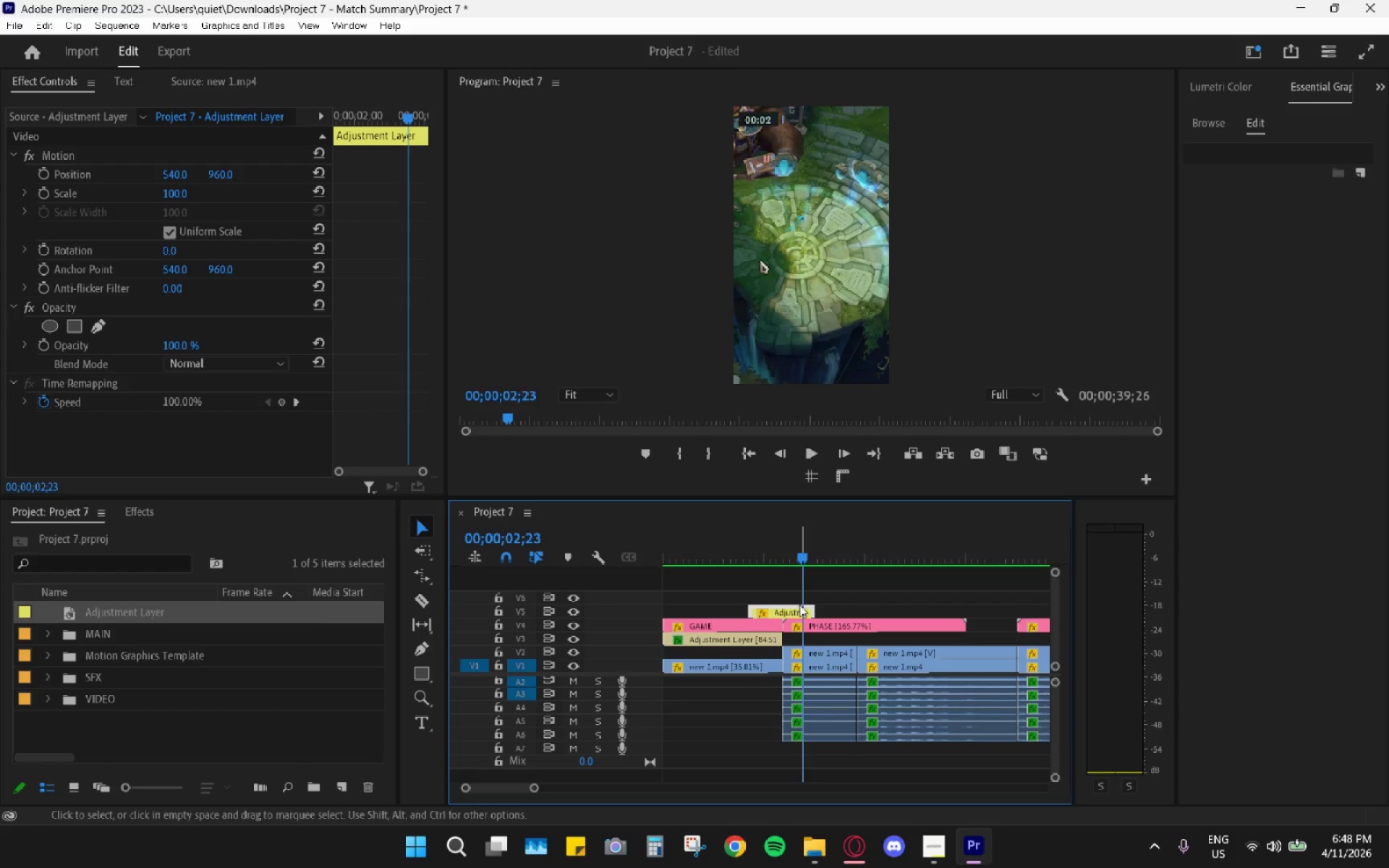 
hold_key(key=AltLeft, duration=0.45)
scroll: coordinate [798, 616], scroll_direction: up, amount: 5.0
 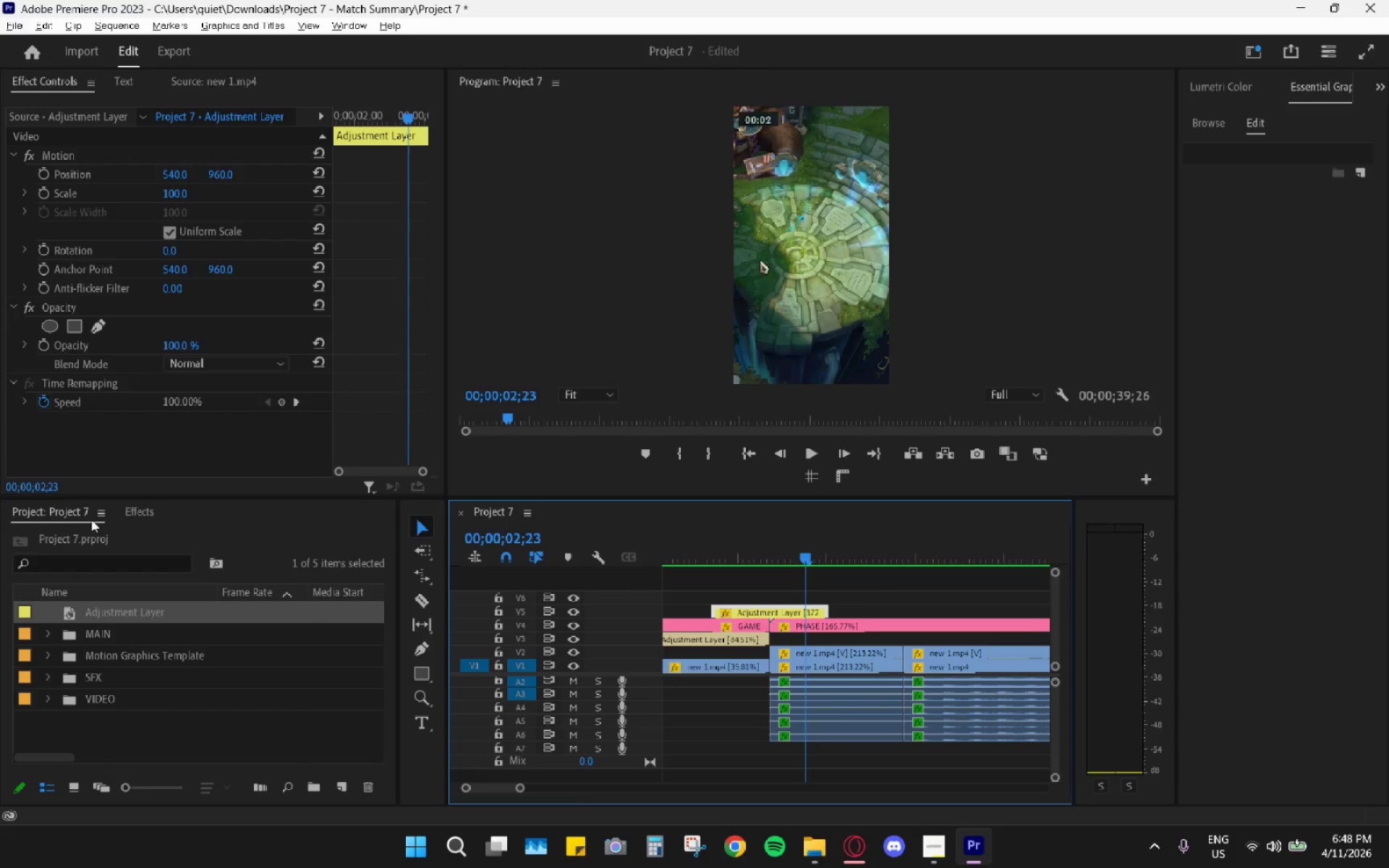 
left_click([144, 505])
 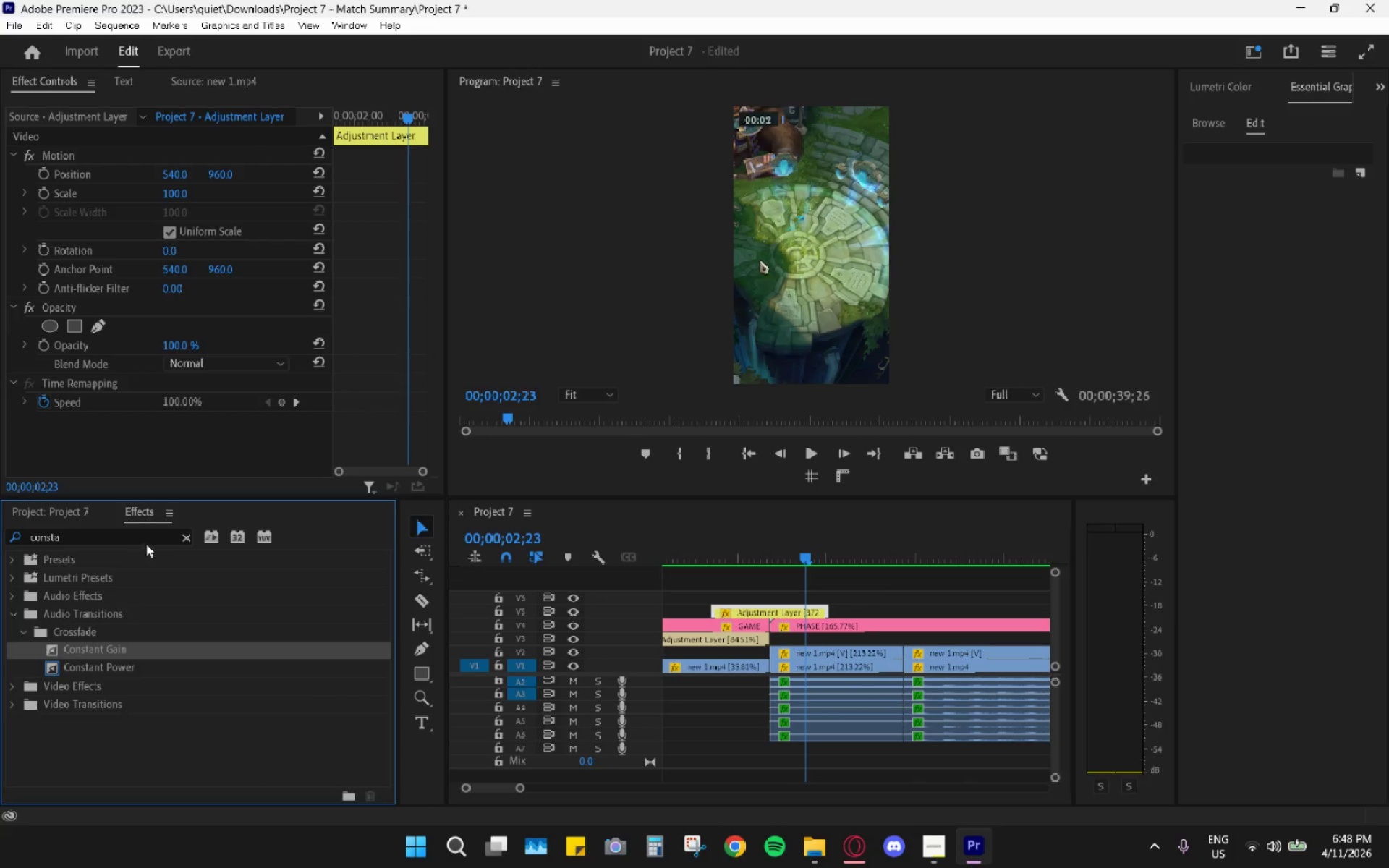 
left_click([187, 528])
 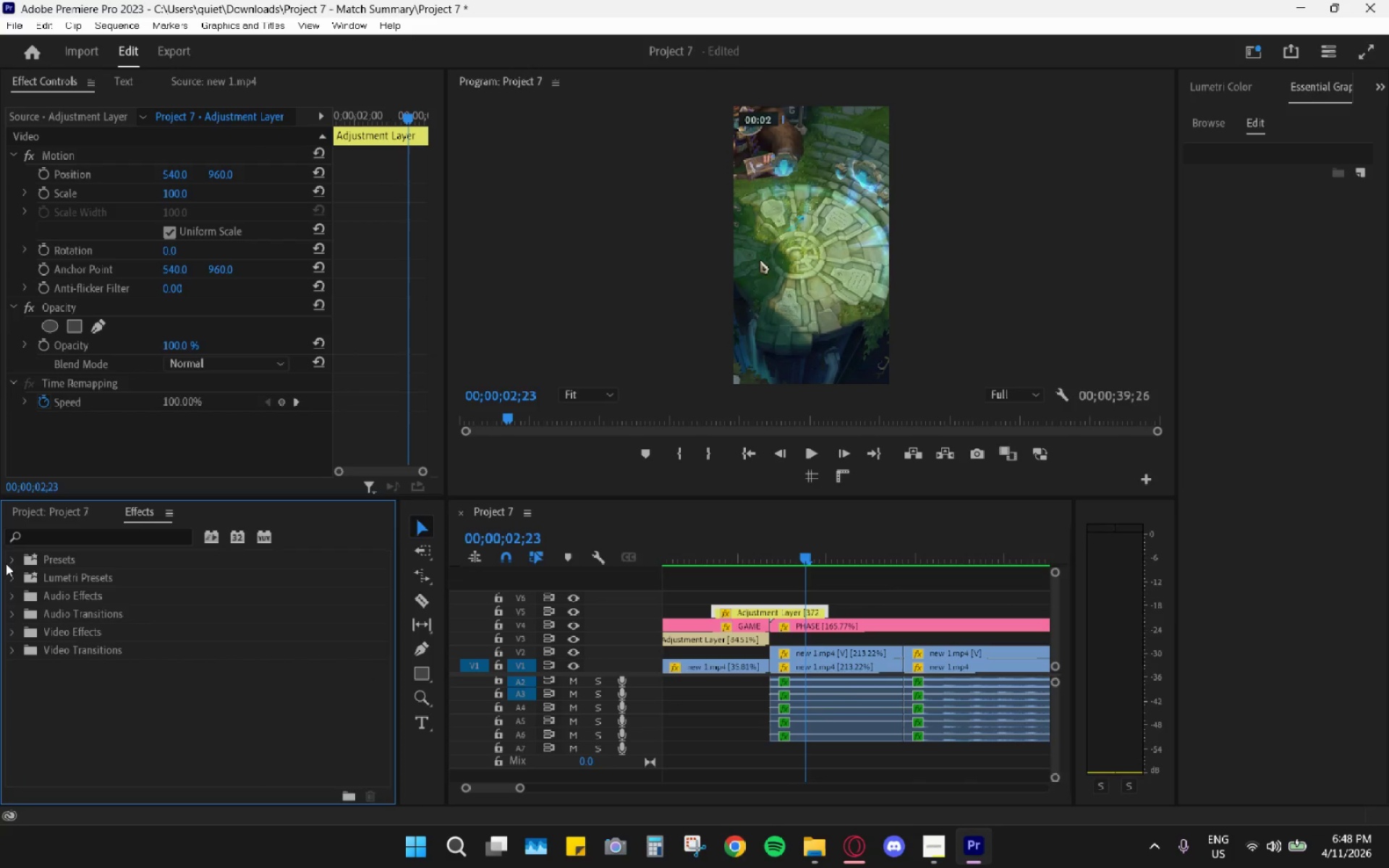 
left_click([7, 563])
 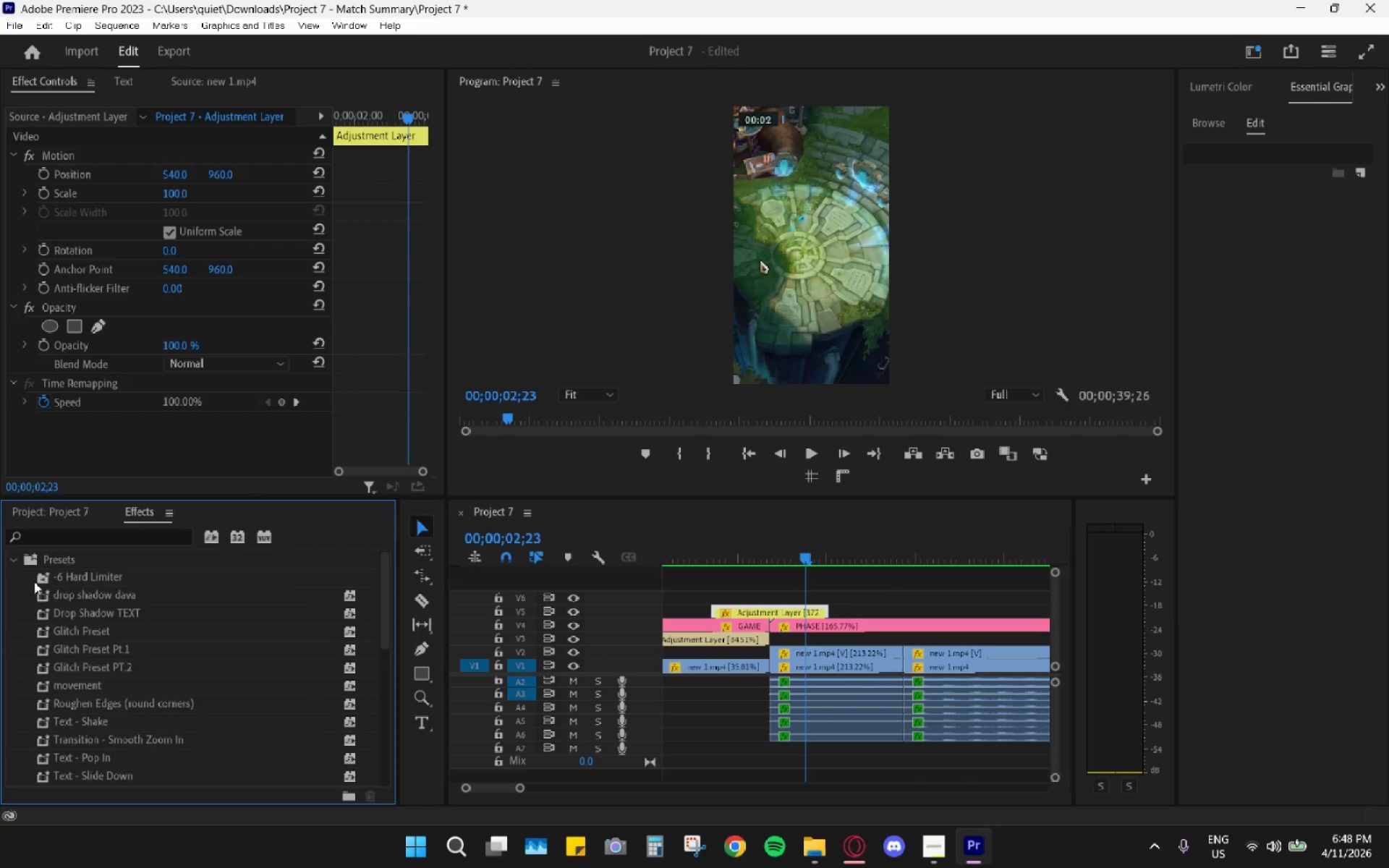 
scroll: coordinate [205, 668], scroll_direction: down, amount: 5.0
 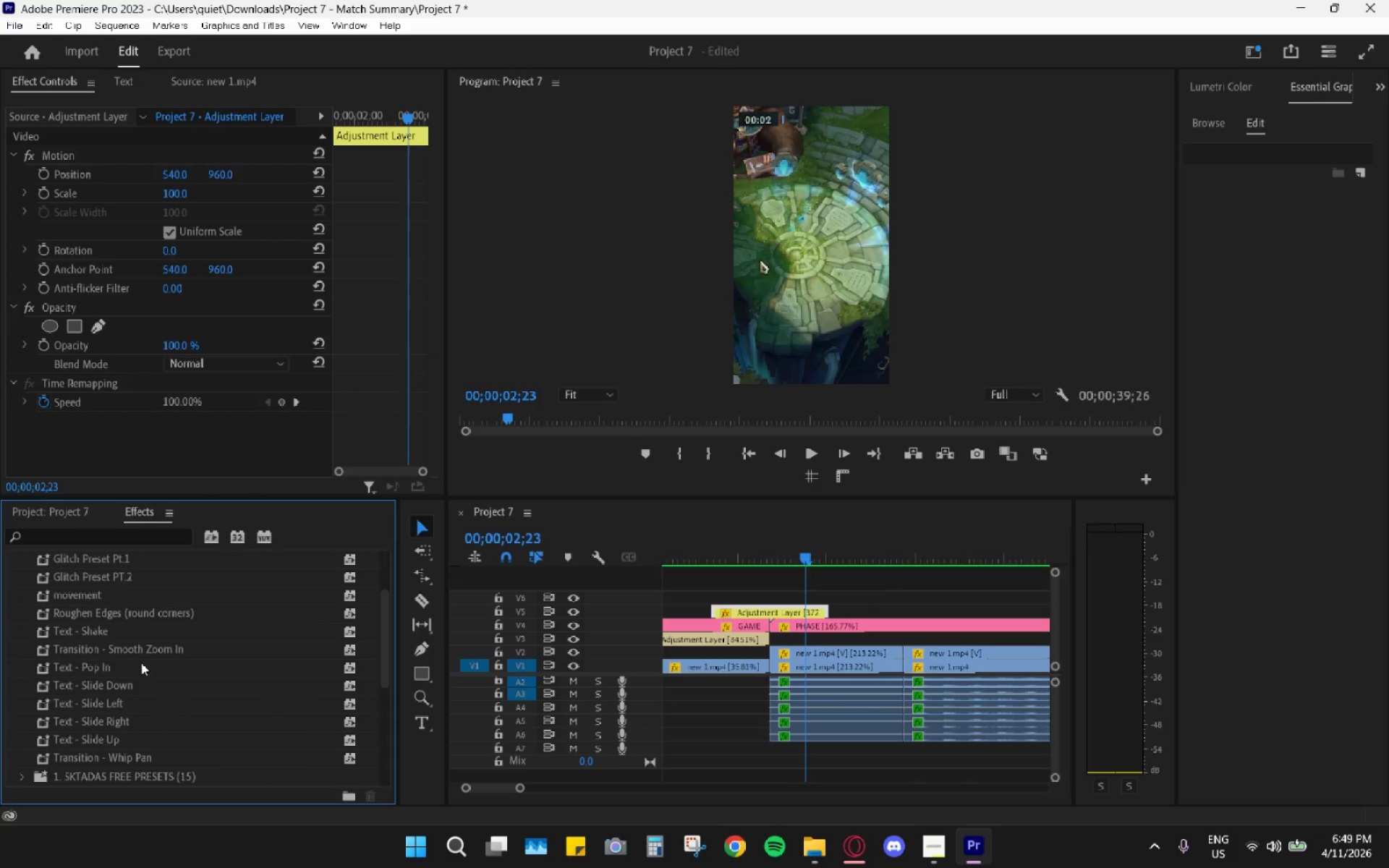 
left_click_drag(start_coordinate=[114, 757], to_coordinate=[783, 607])
 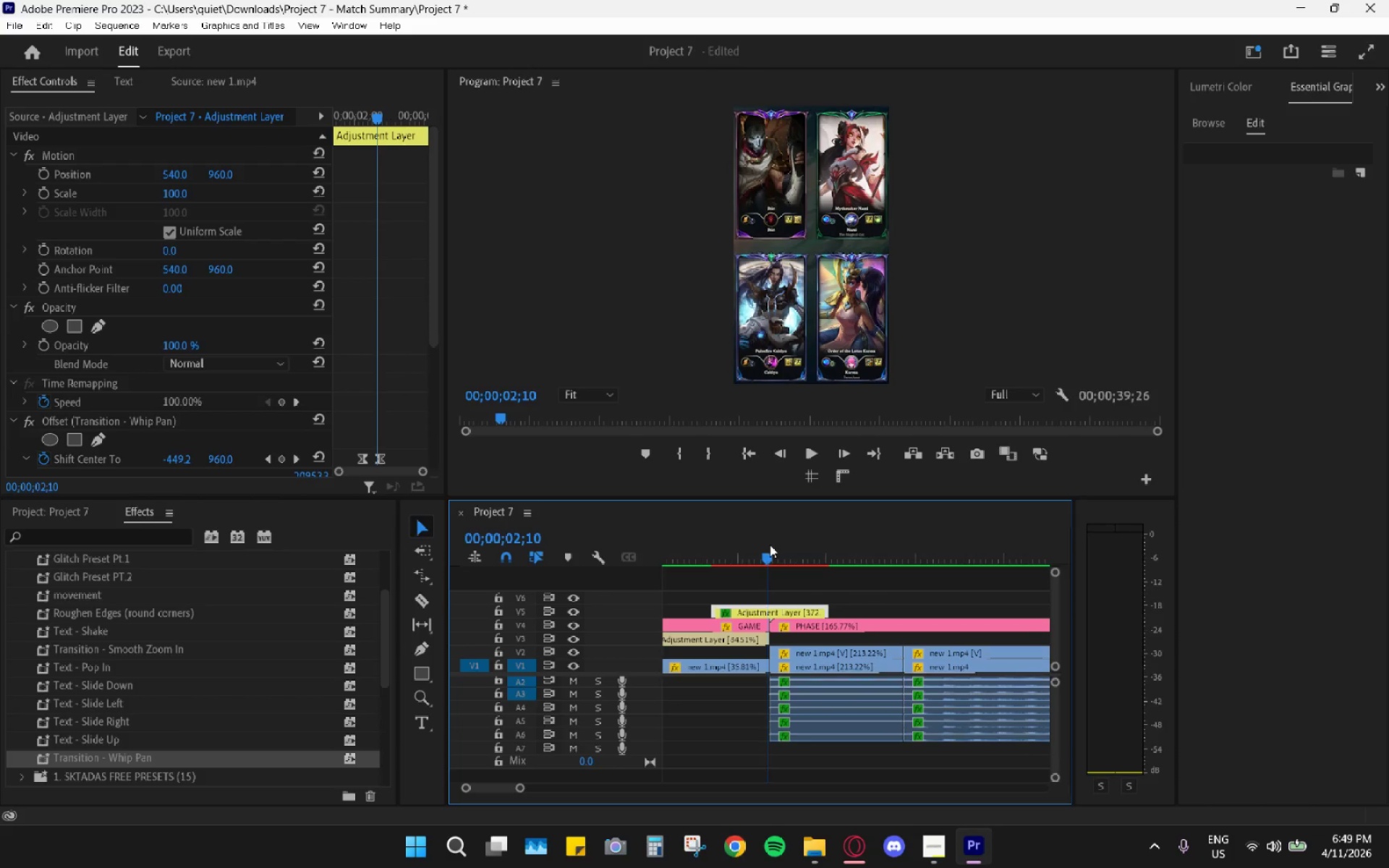 
key(Space)
 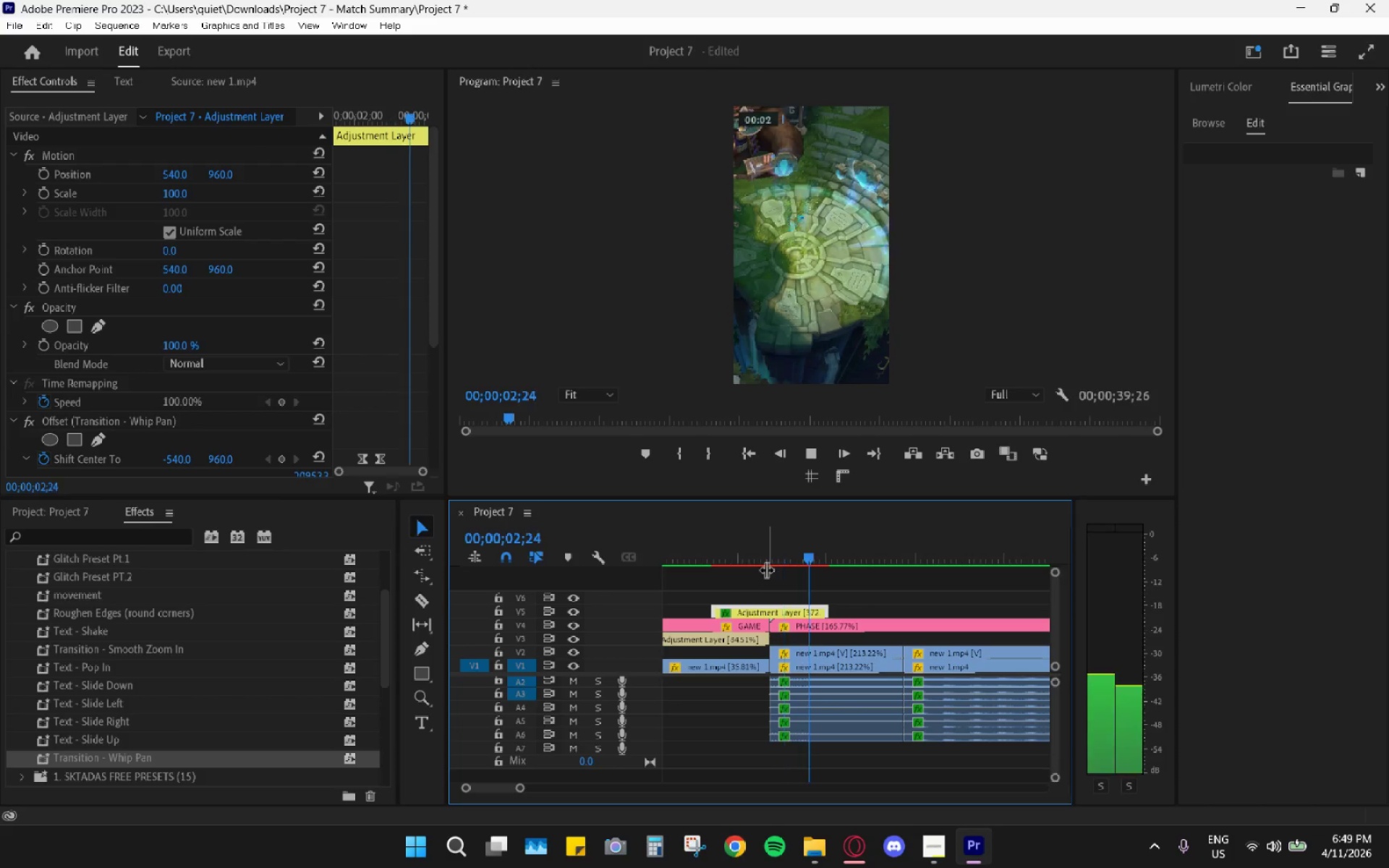 
left_click_drag(start_coordinate=[757, 565], to_coordinate=[744, 560])
 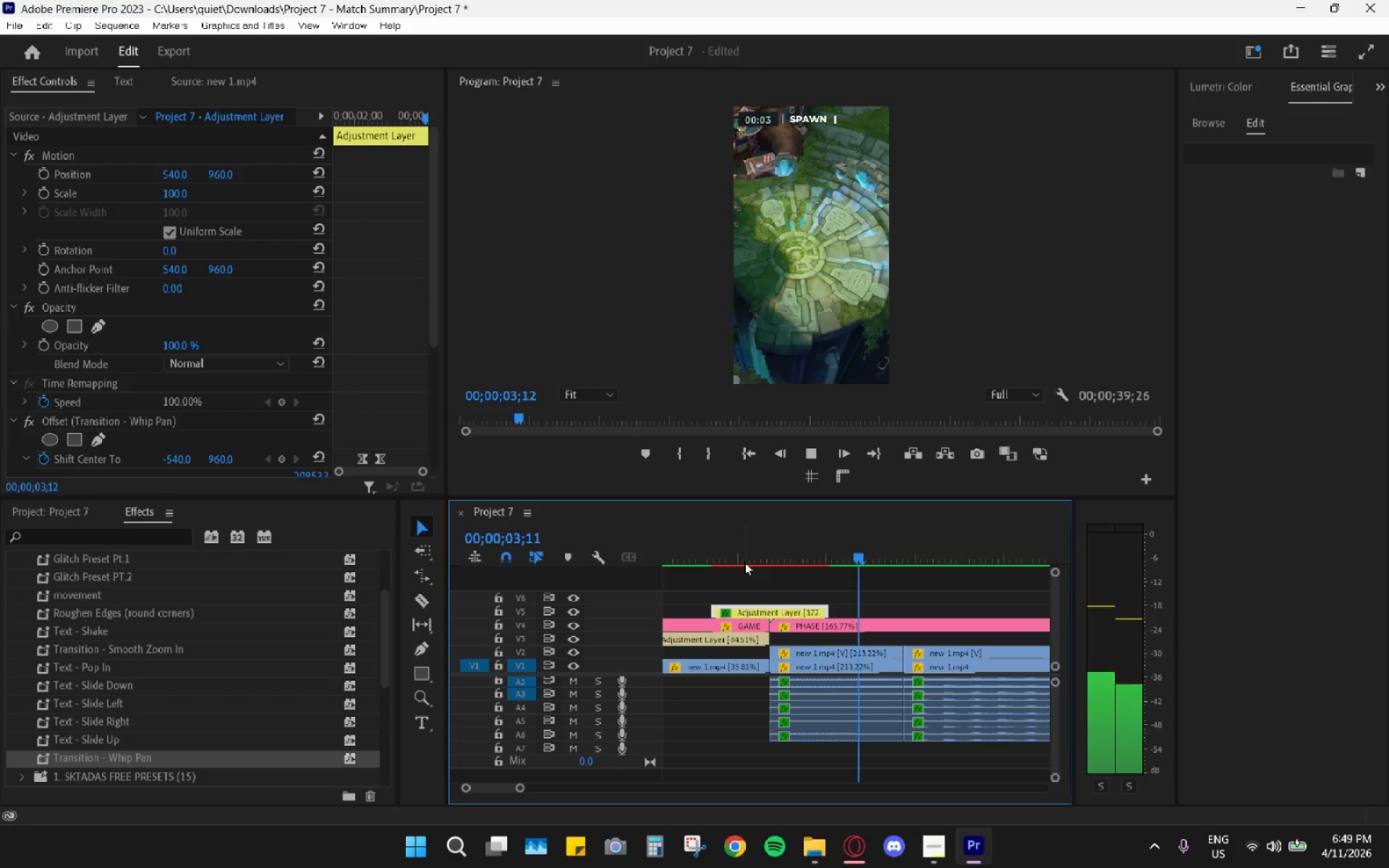 
key(Space)
 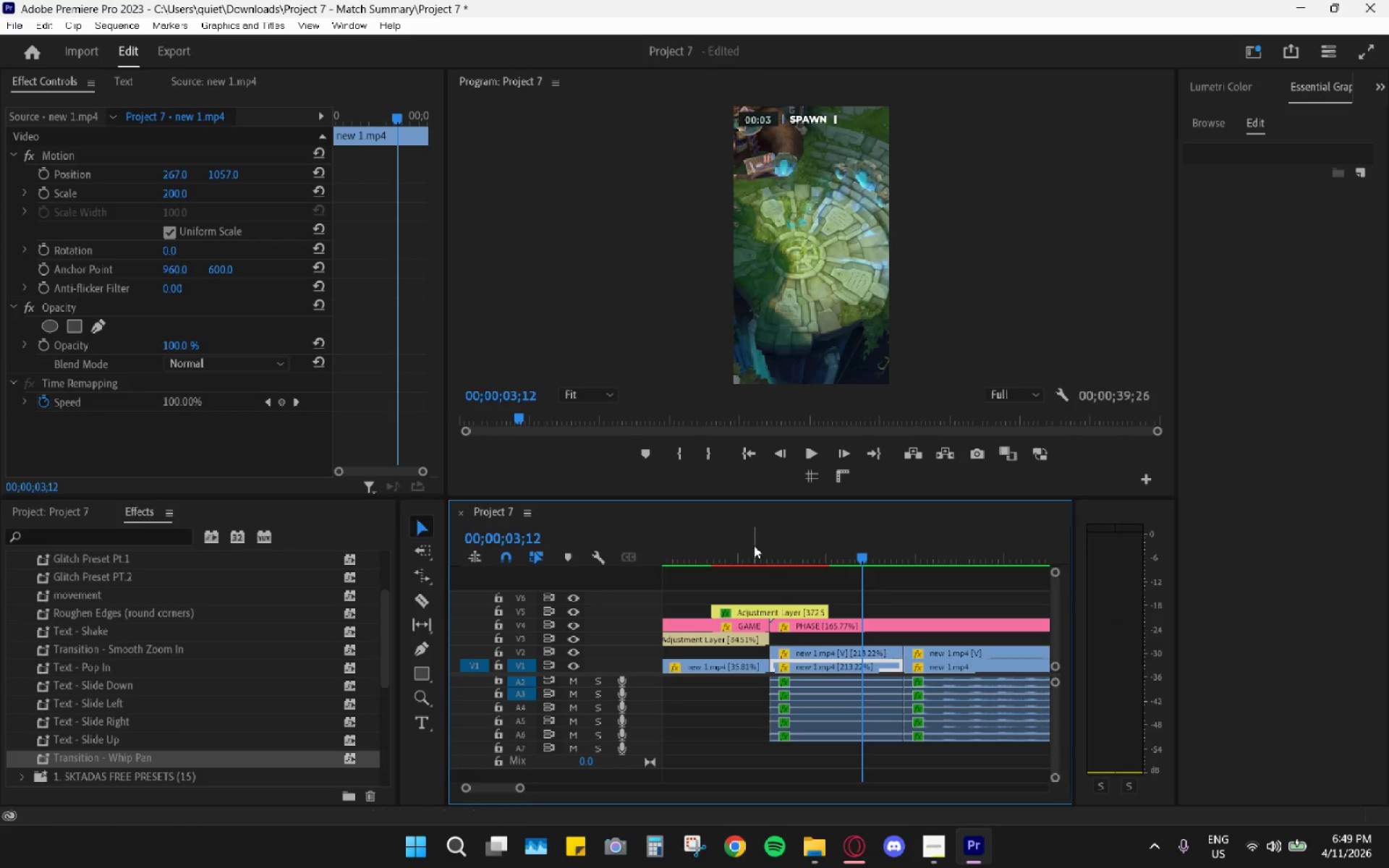 
left_click([753, 540])
 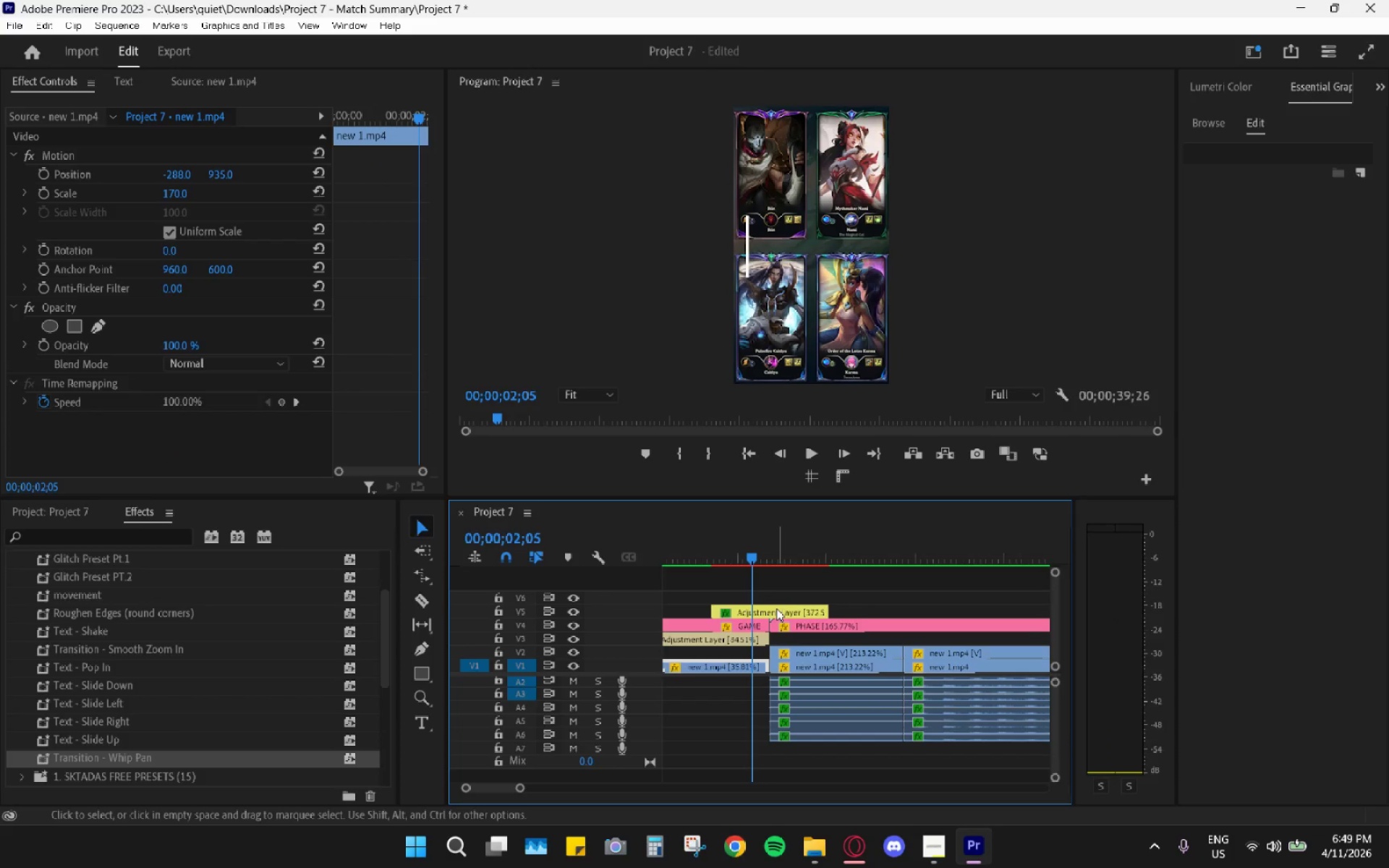 
left_click([776, 608])
 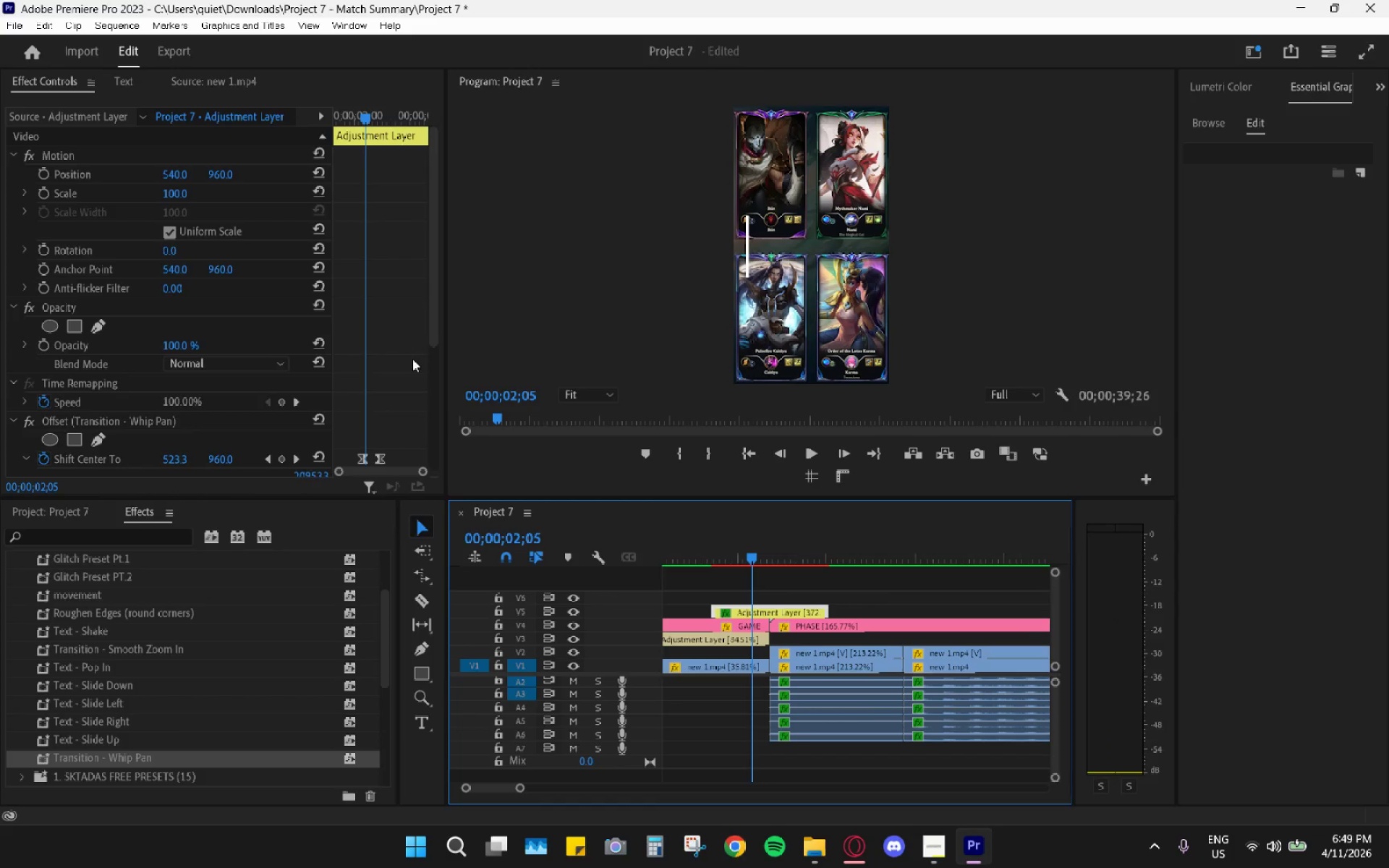 
scroll: coordinate [378, 397], scroll_direction: down, amount: 6.0
 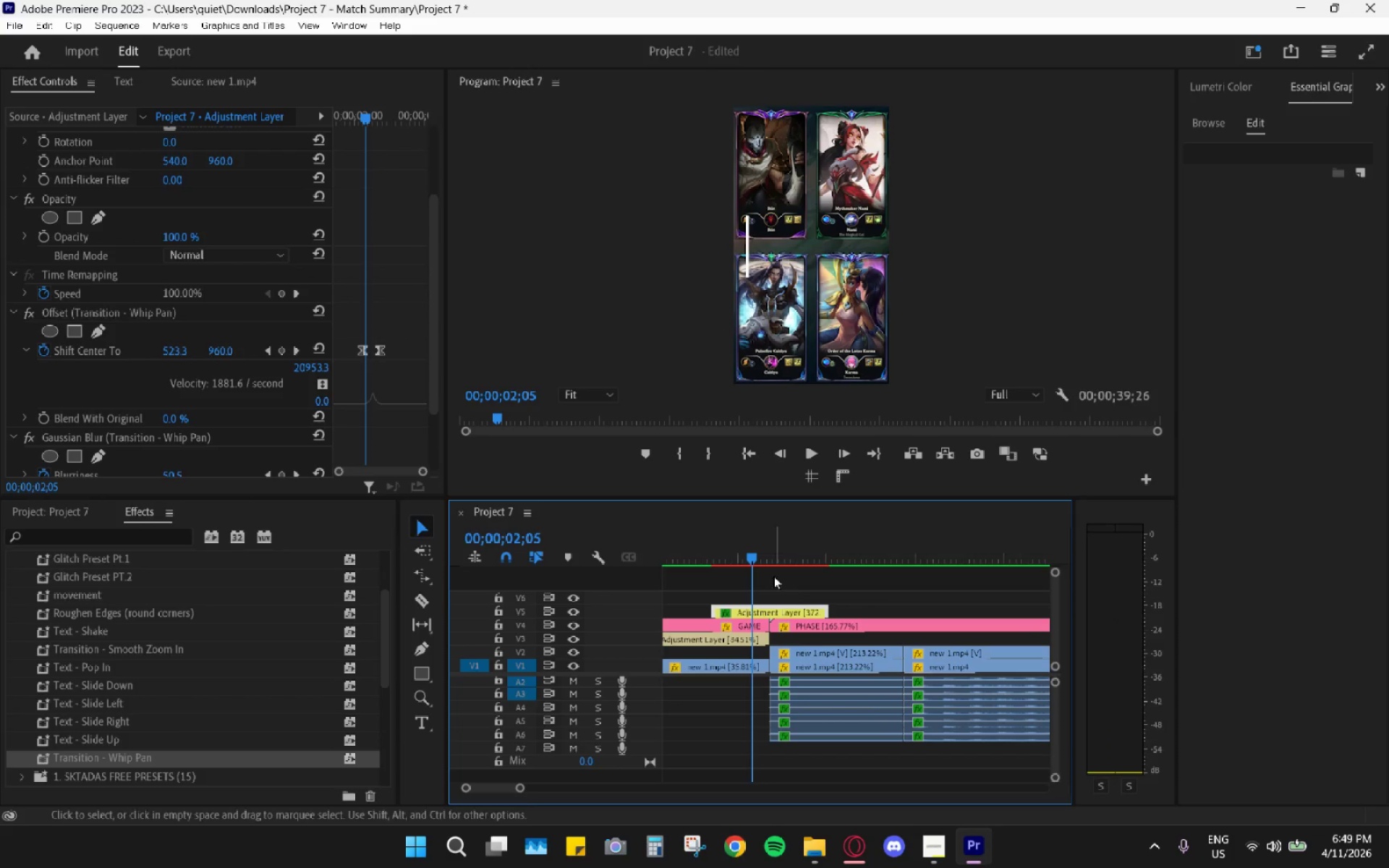 
left_click_drag(start_coordinate=[757, 548], to_coordinate=[772, 556])
 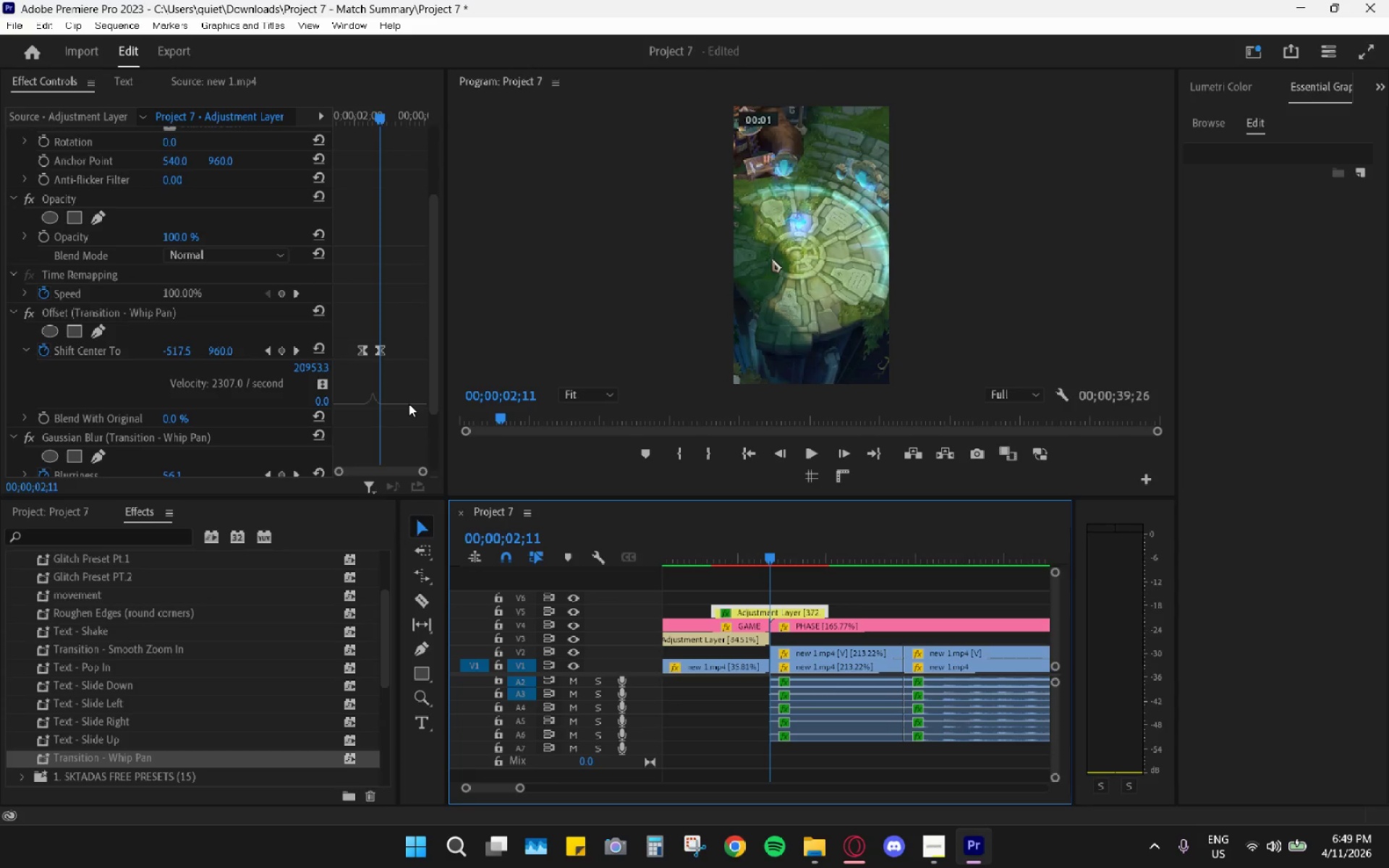 
key(ArrowLeft)
 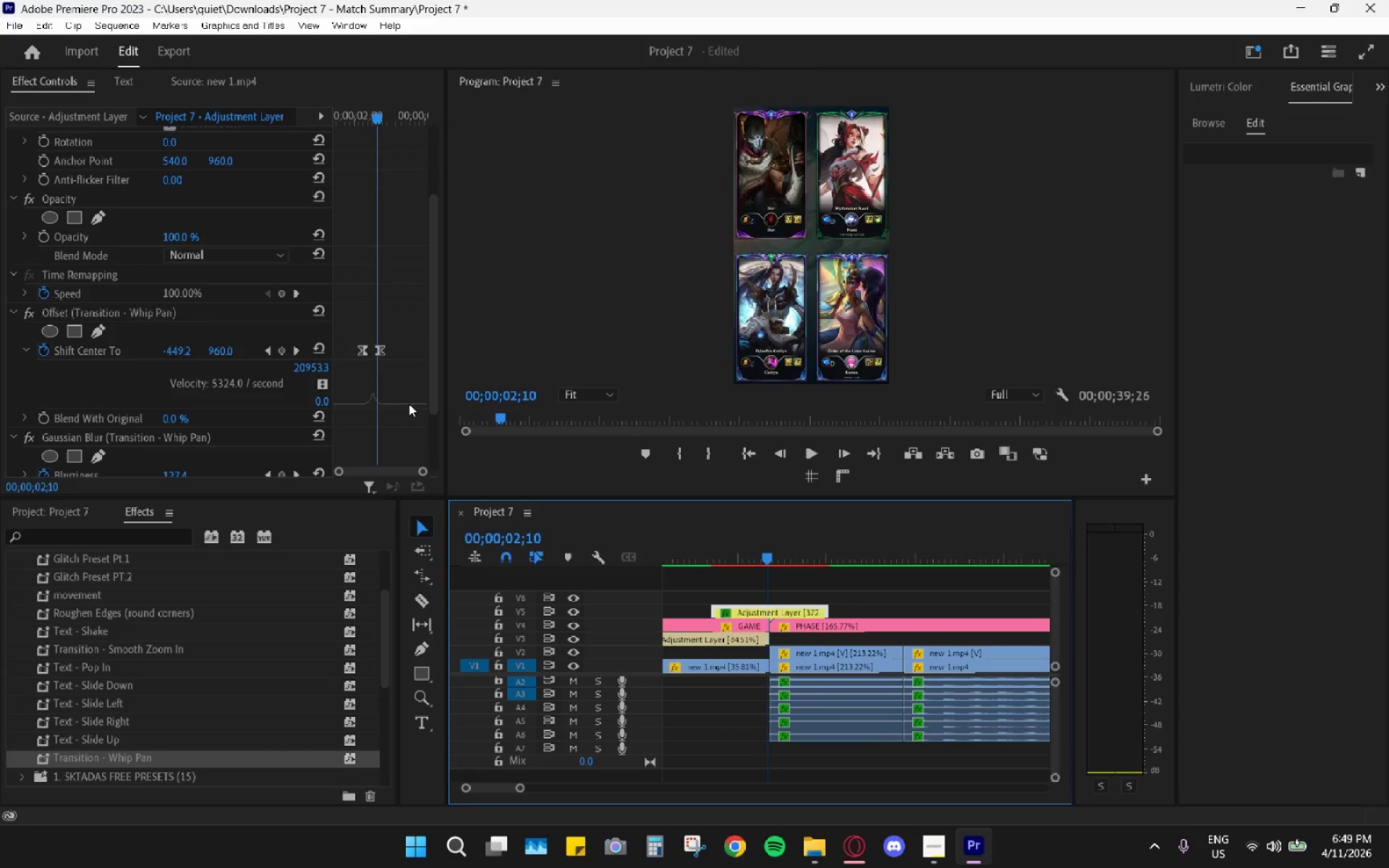 
key(ArrowLeft)
 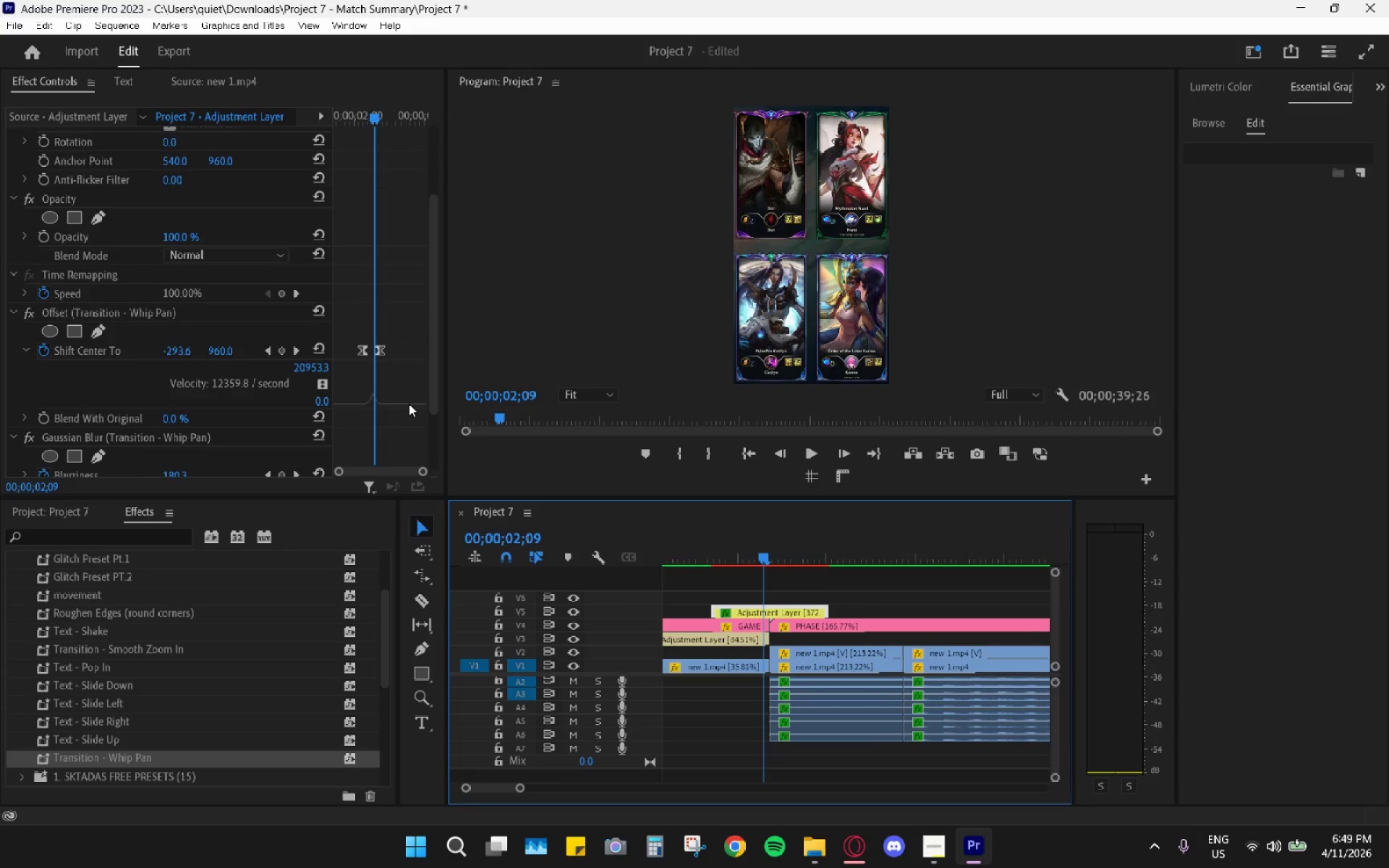 
key(ArrowLeft)
 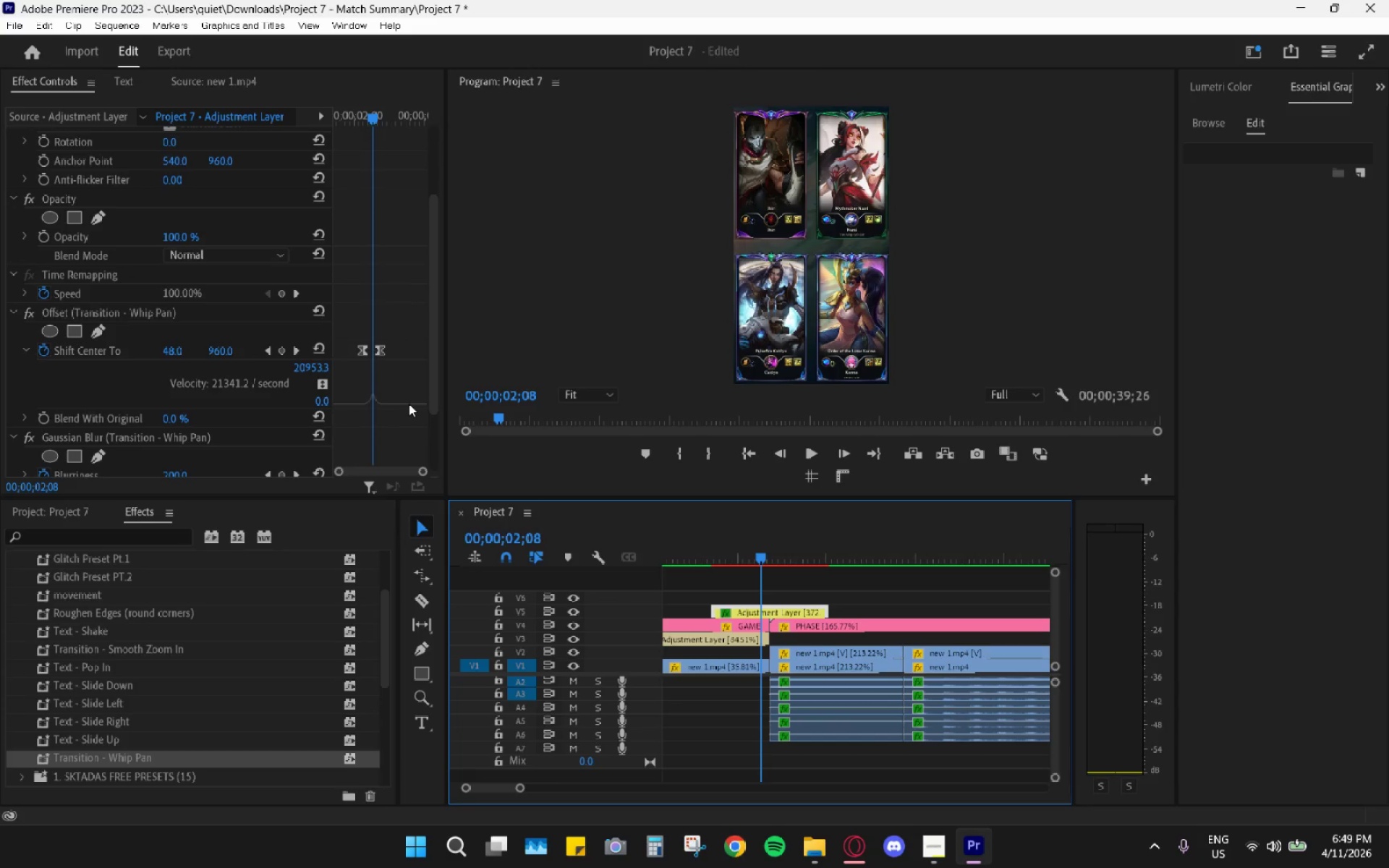 
key(ArrowLeft)
 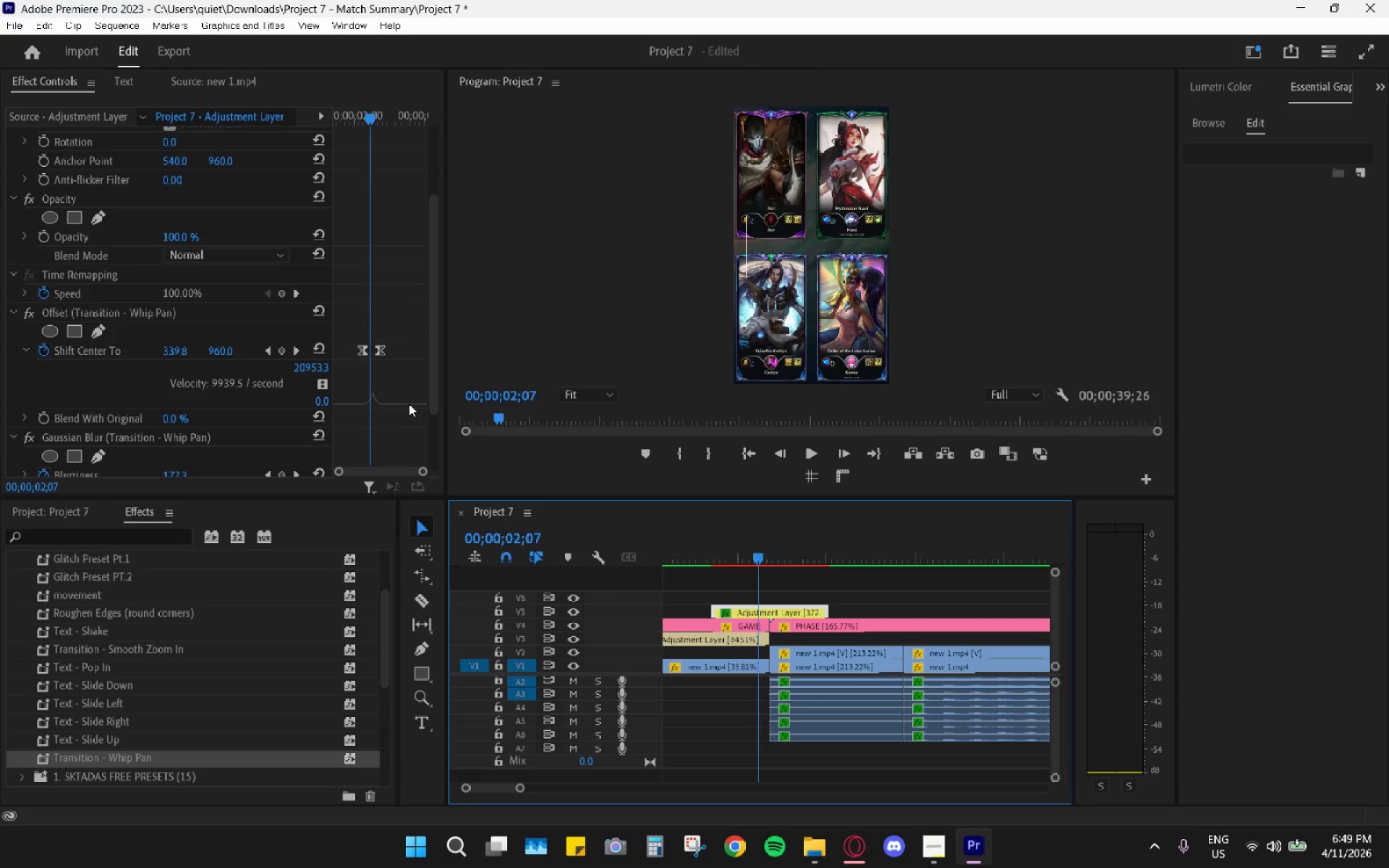 
key(ArrowLeft)
 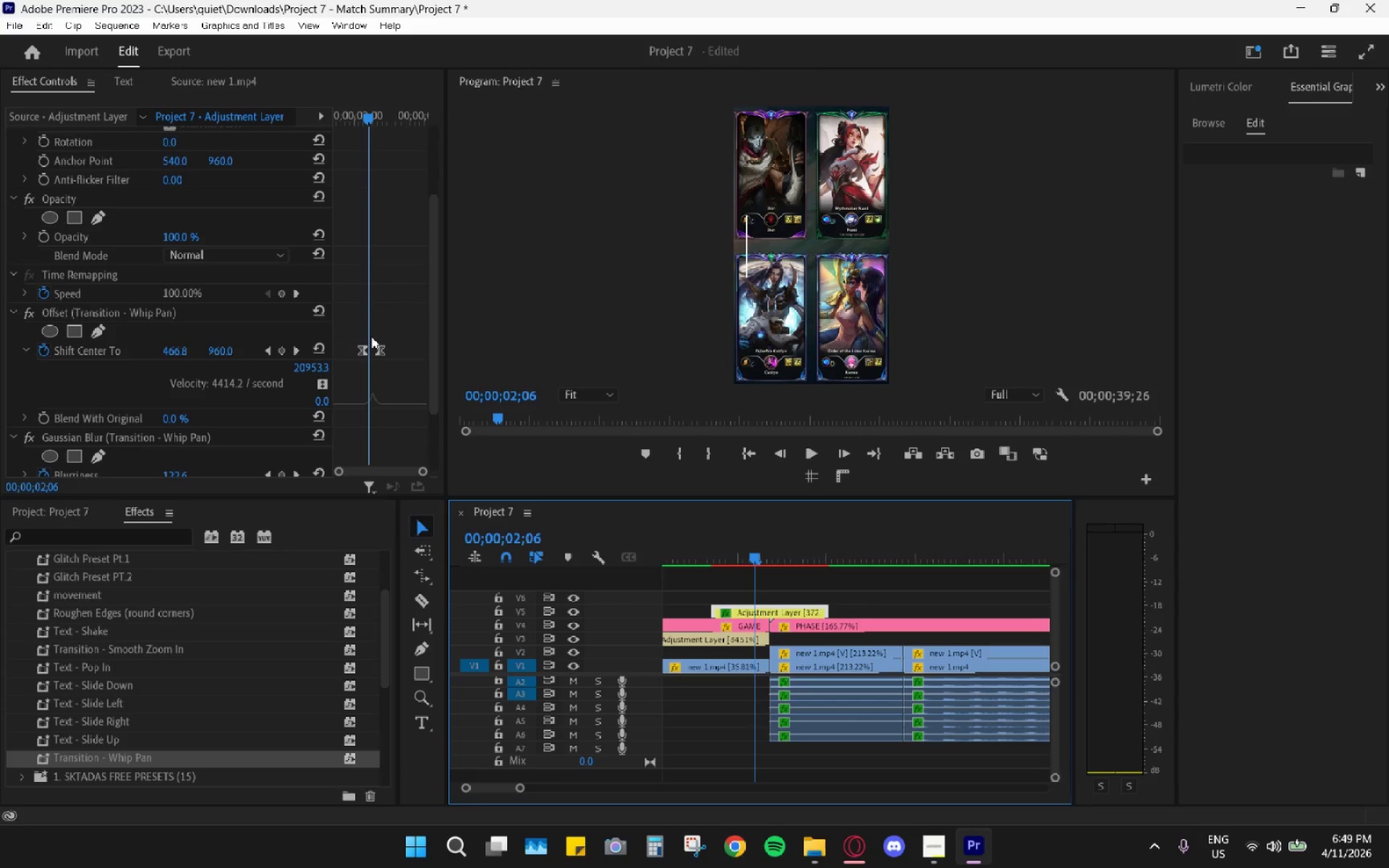 
left_click_drag(start_coordinate=[362, 347], to_coordinate=[368, 350])
 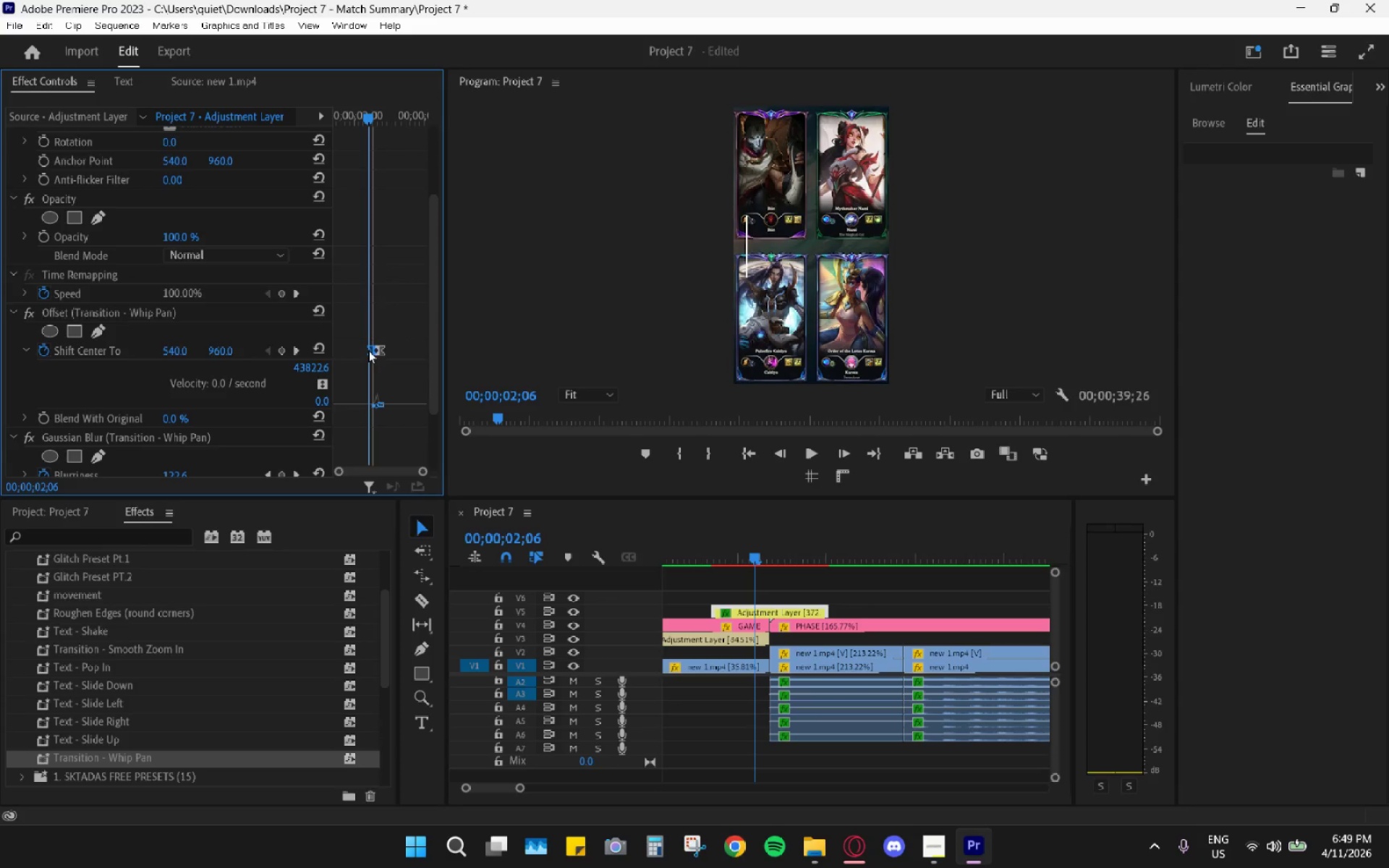 
left_click([368, 350])
 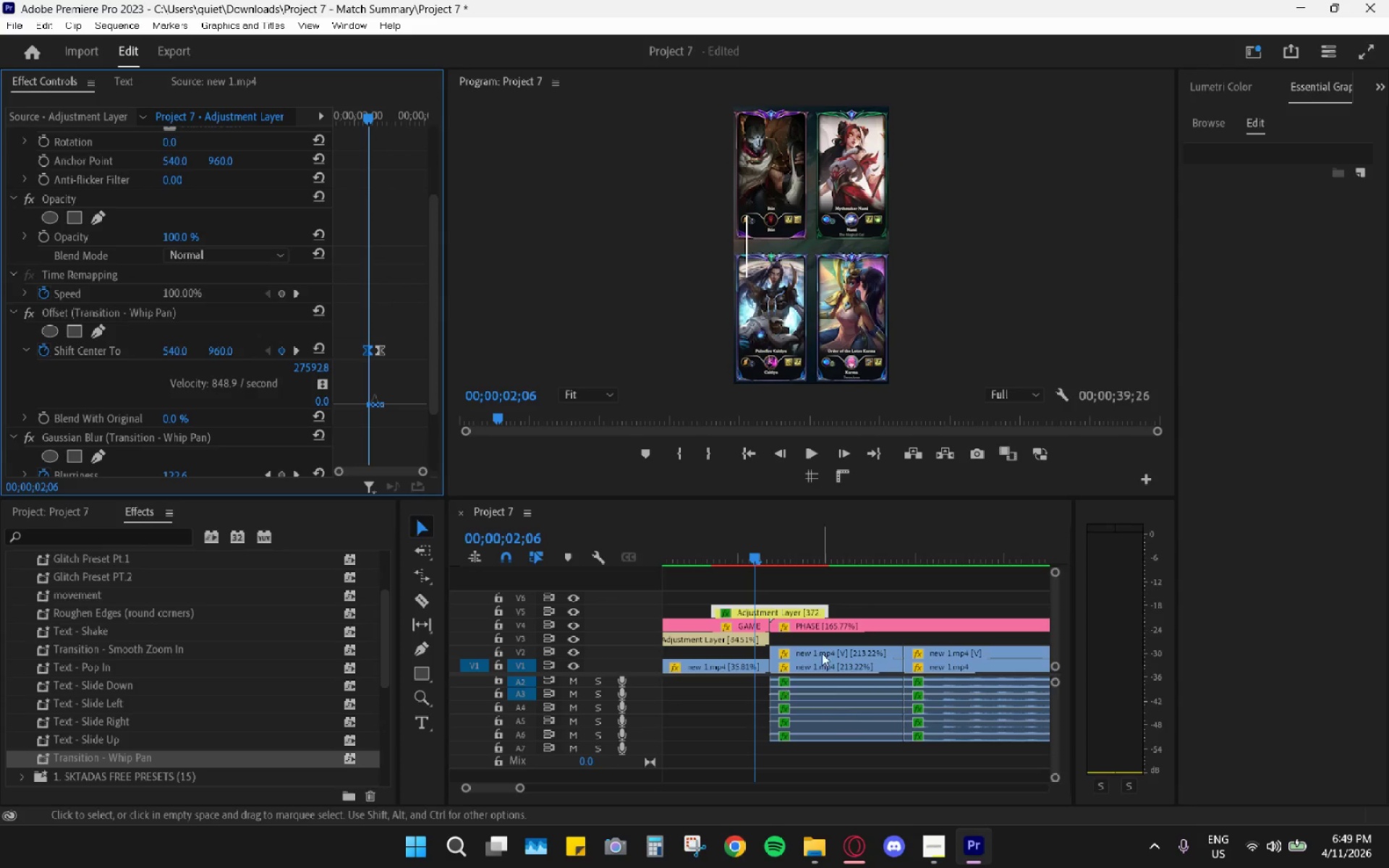 
left_click_drag(start_coordinate=[763, 550], to_coordinate=[772, 551])
 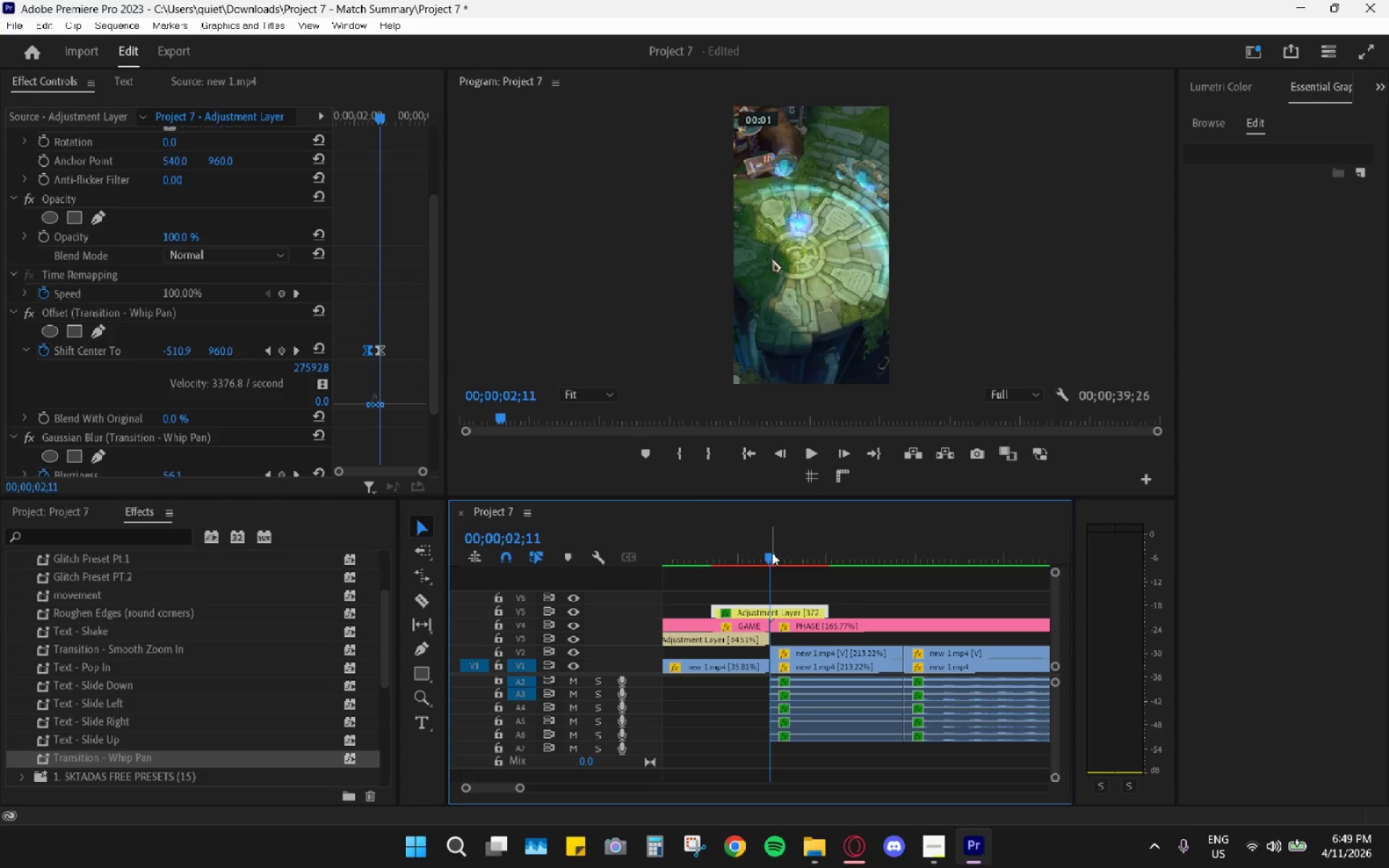 
hold_key(key=AltLeft, duration=0.91)
scroll: coordinate [773, 554], scroll_direction: up, amount: 12.0
 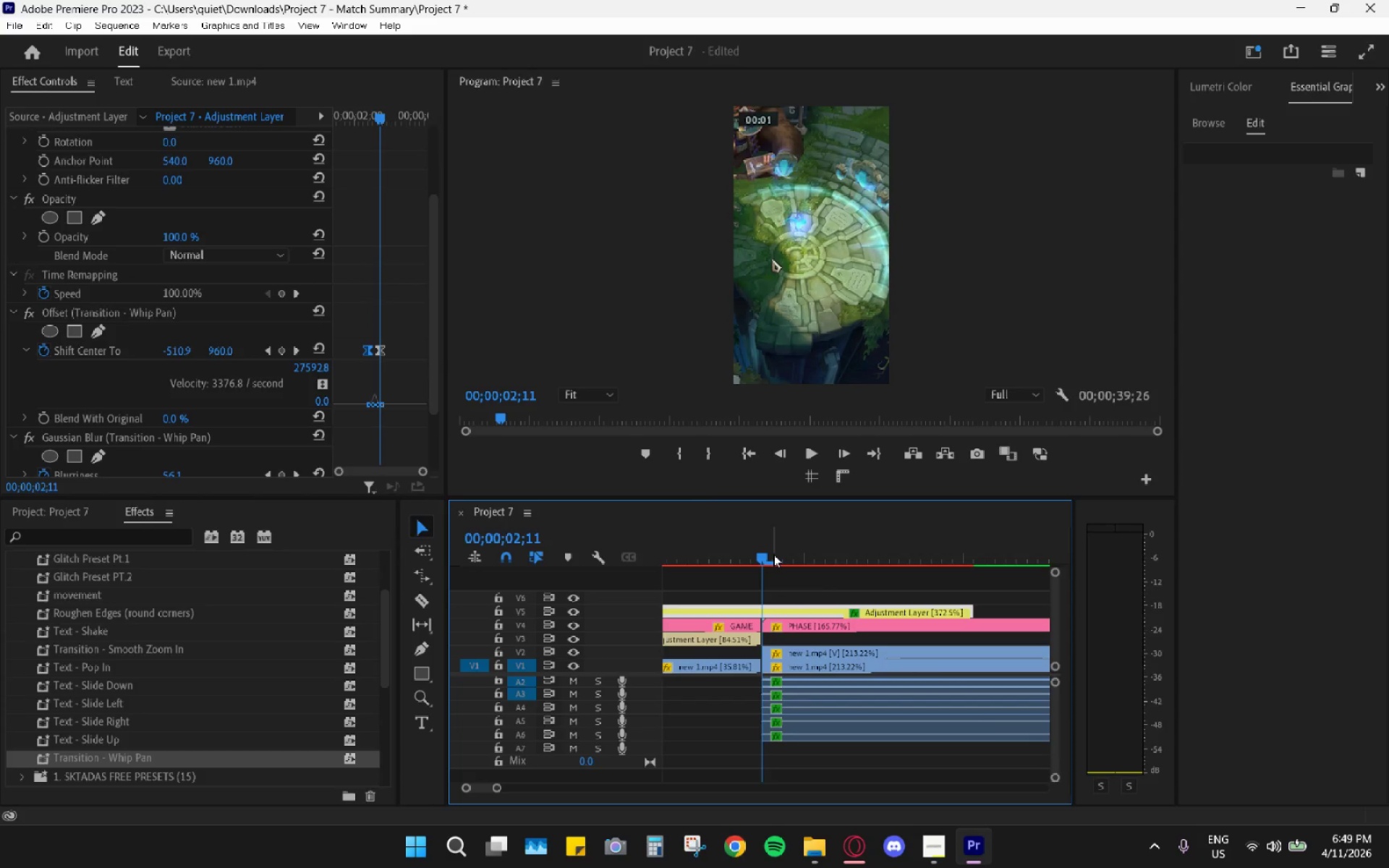 
key(ArrowRight)
 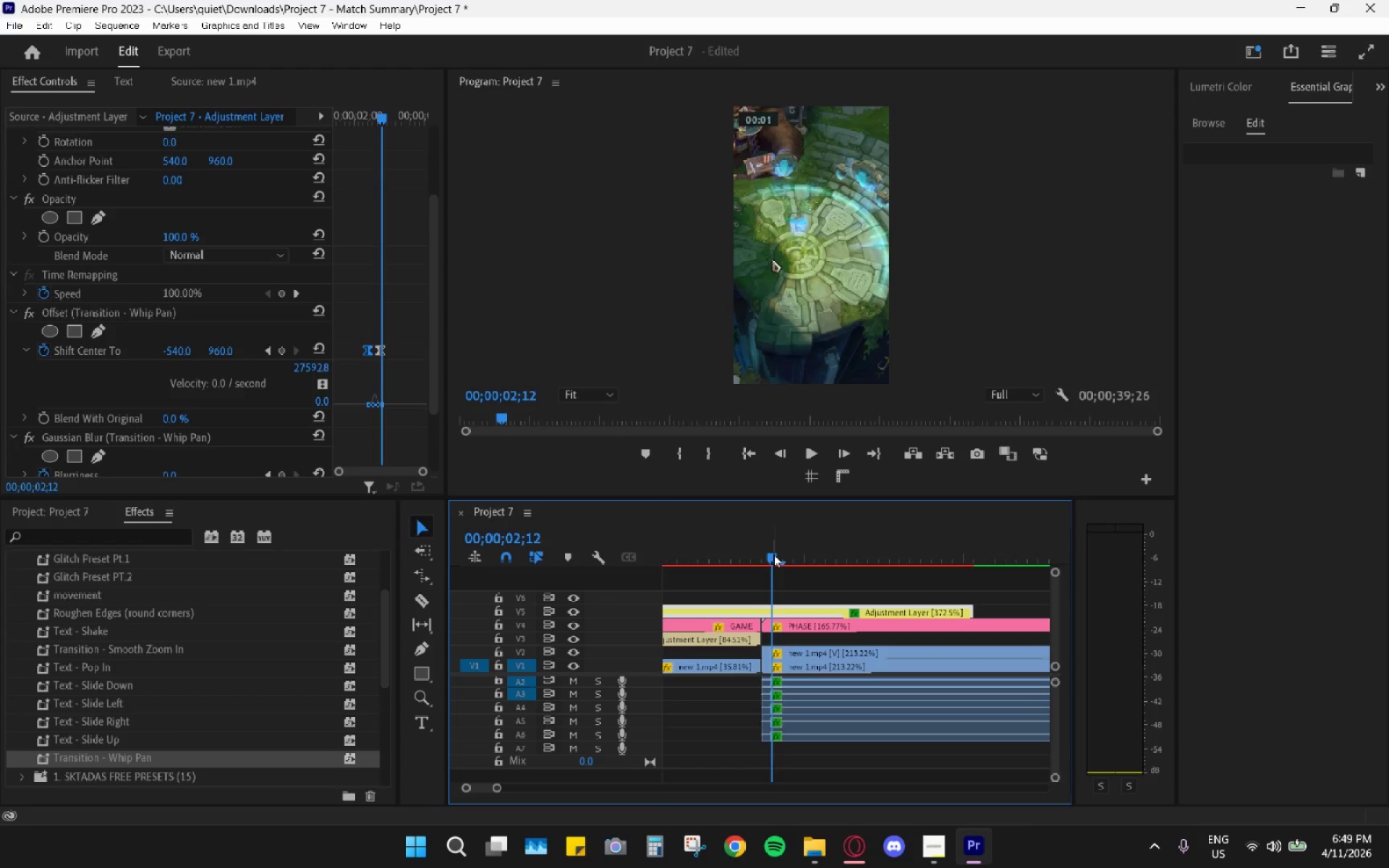 
key(ArrowRight)
 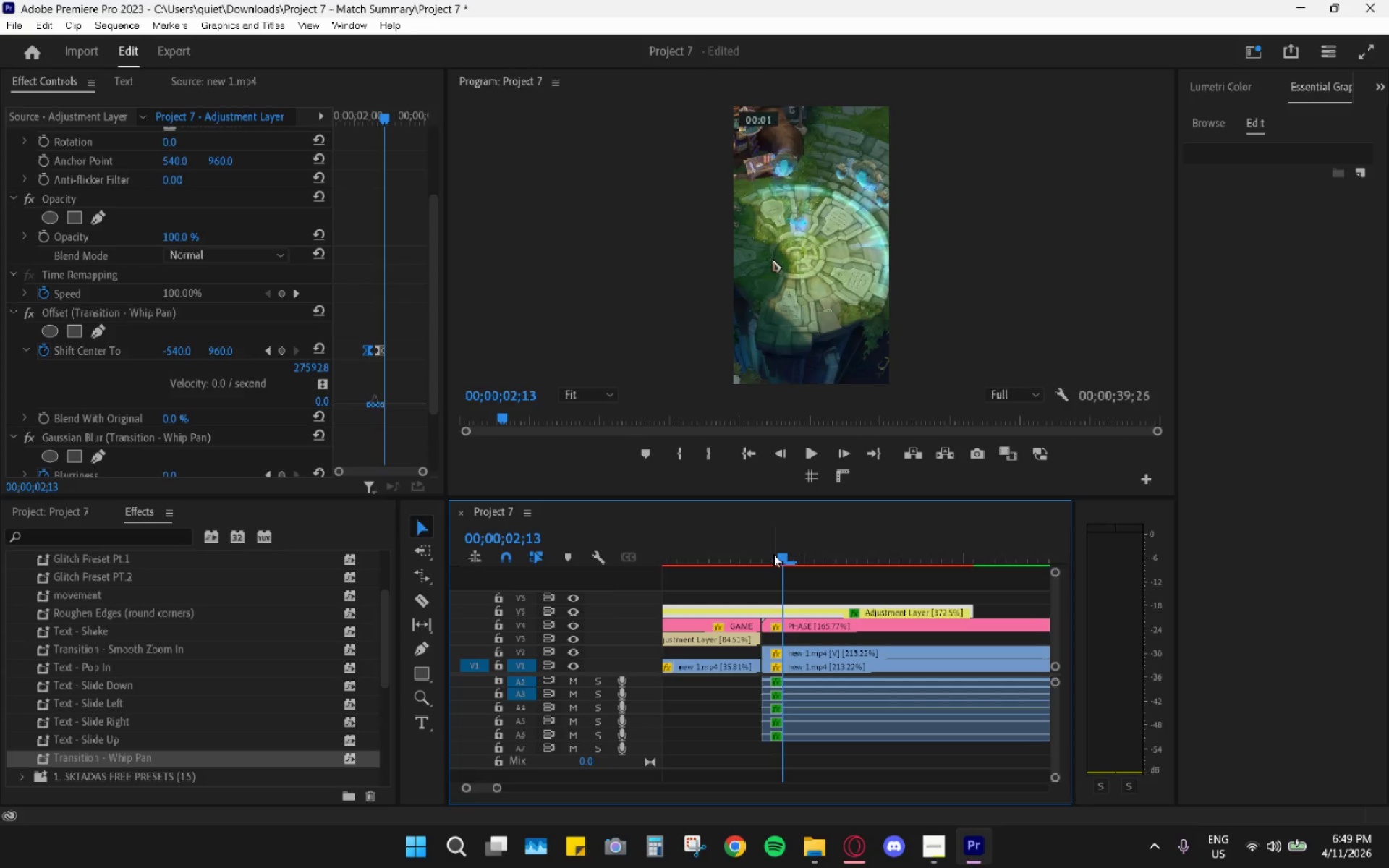 
key(ArrowRight)
 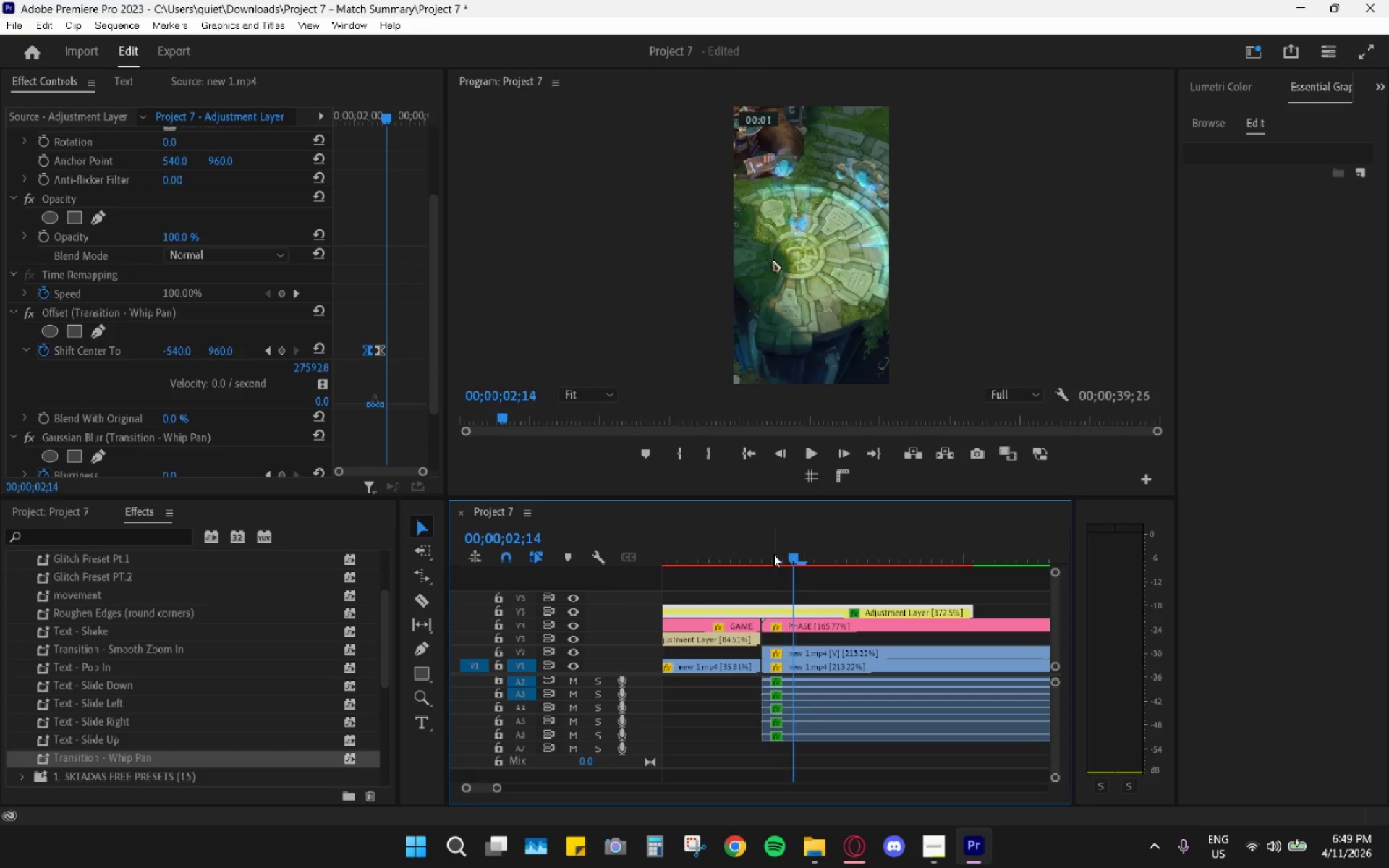 
key(ArrowRight)
 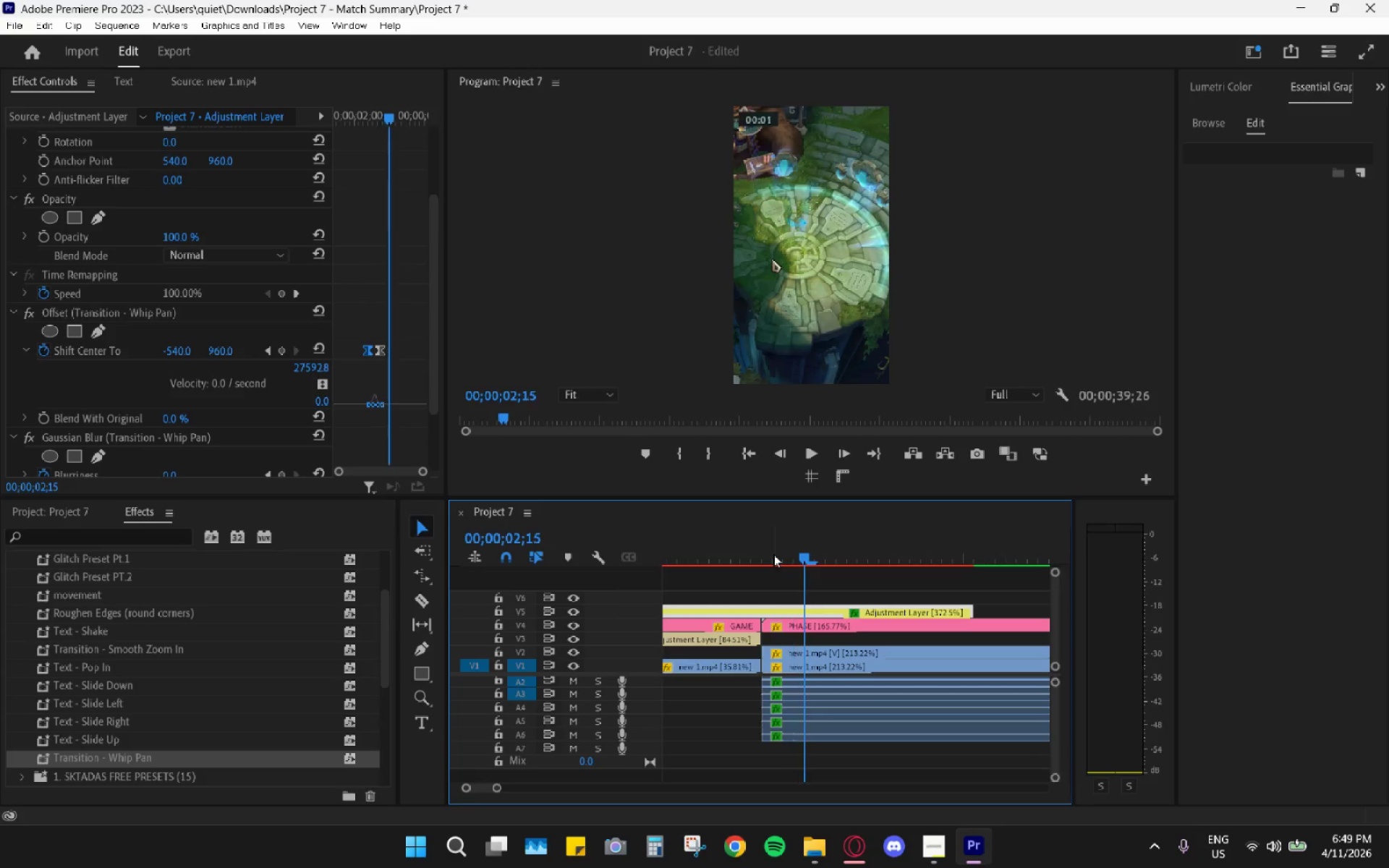 
key(ArrowRight)
 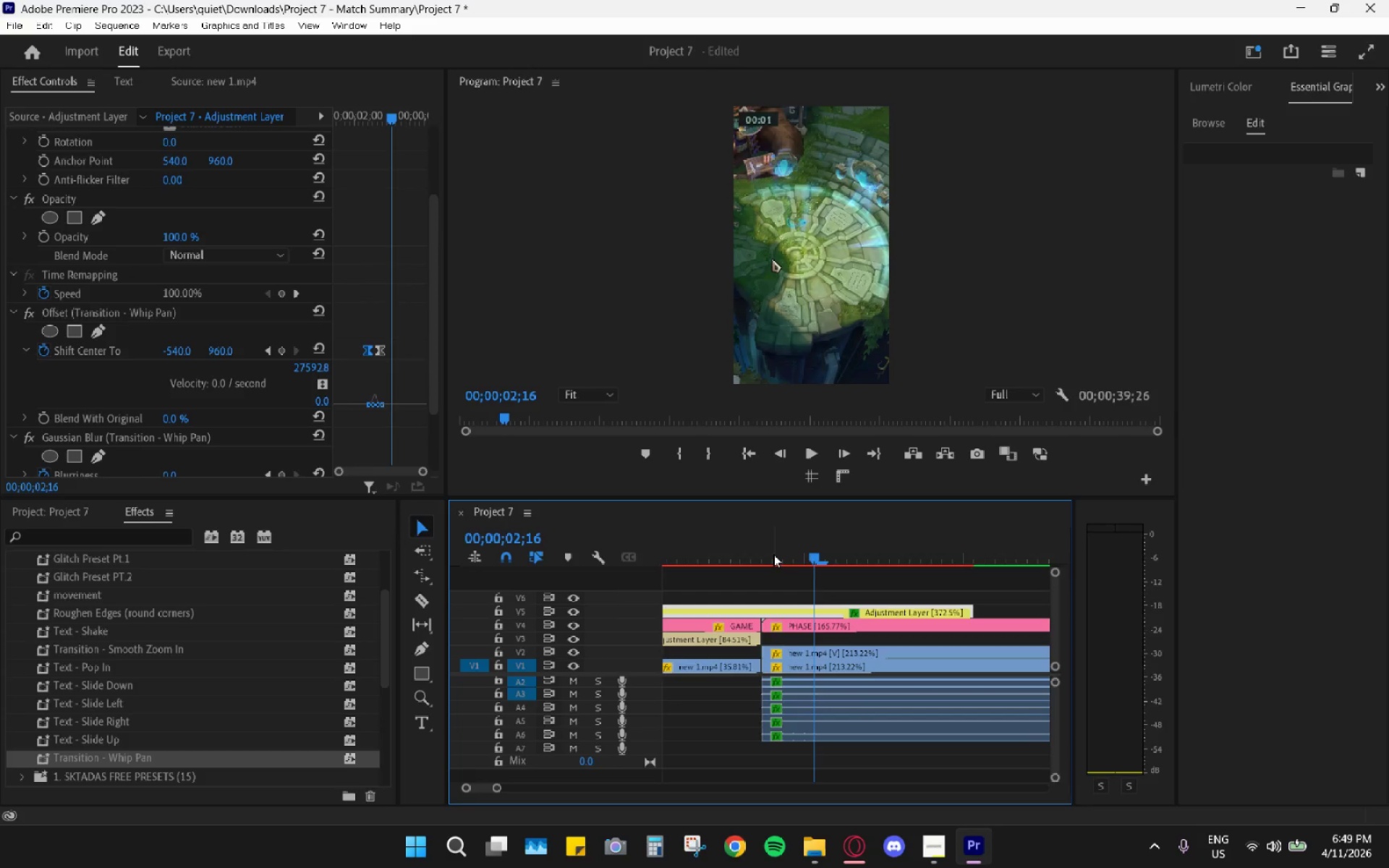 
left_click_drag(start_coordinate=[773, 547], to_coordinate=[714, 389])
 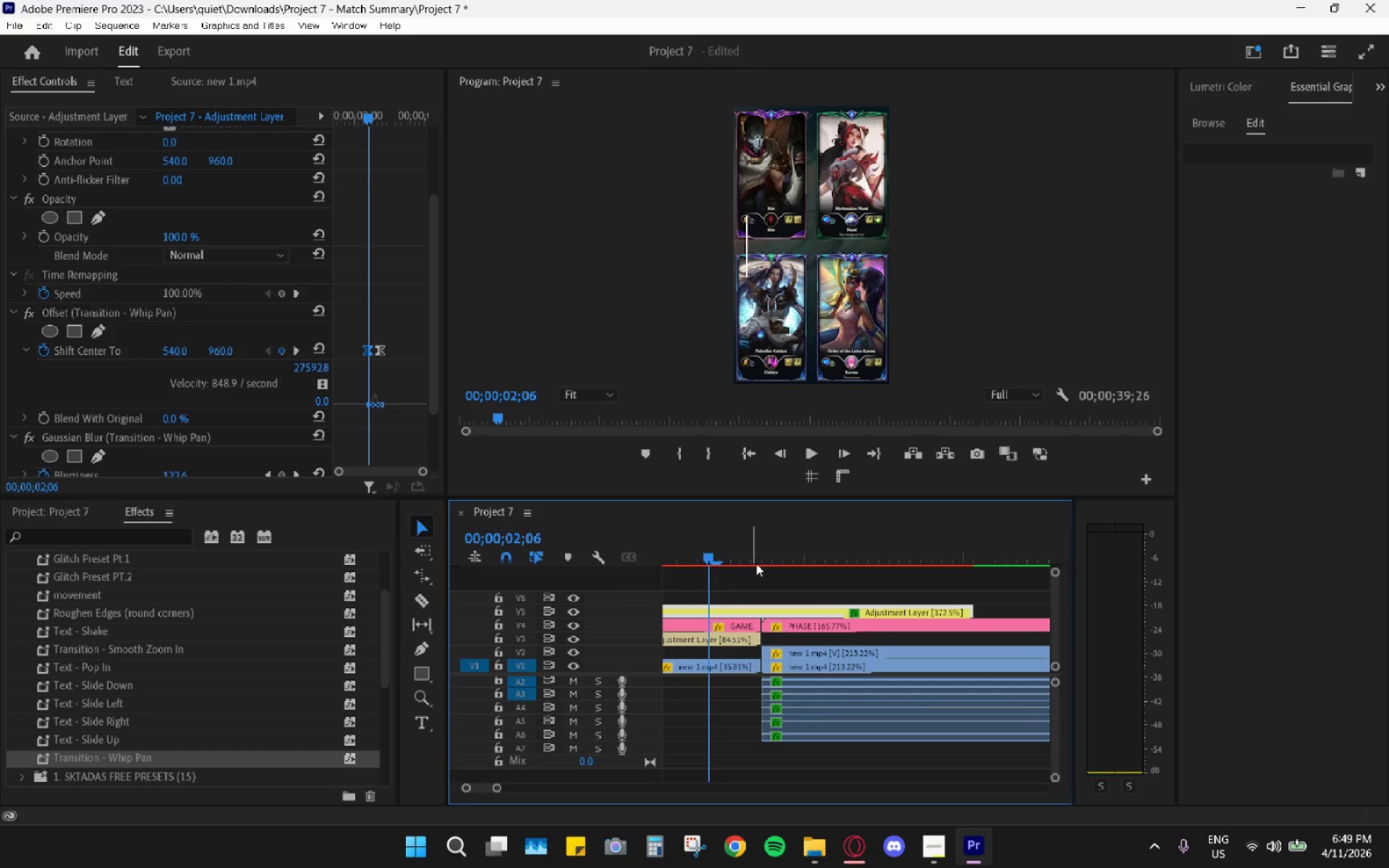 
left_click_drag(start_coordinate=[757, 550], to_coordinate=[770, 551])
 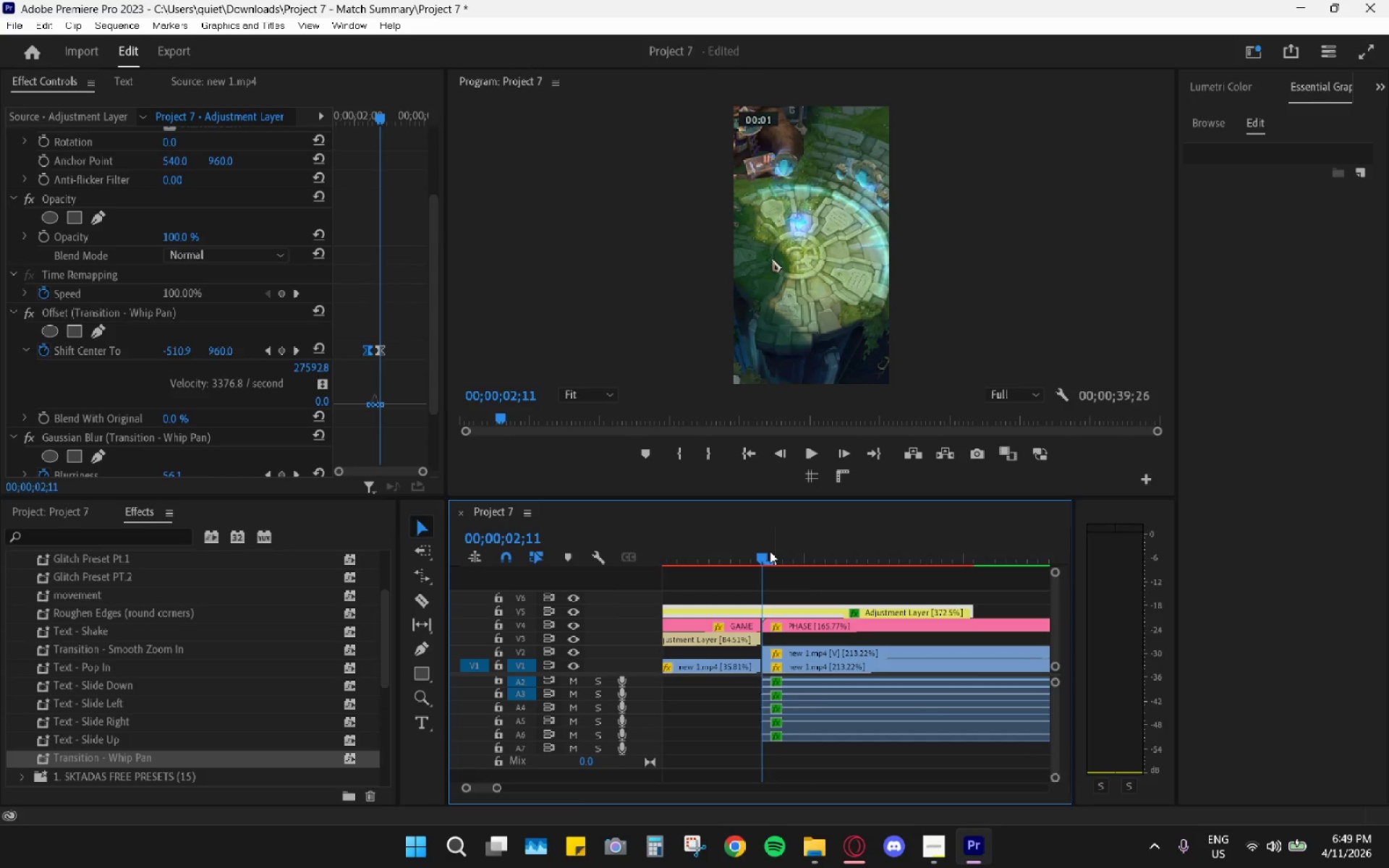 
key(ArrowRight)
 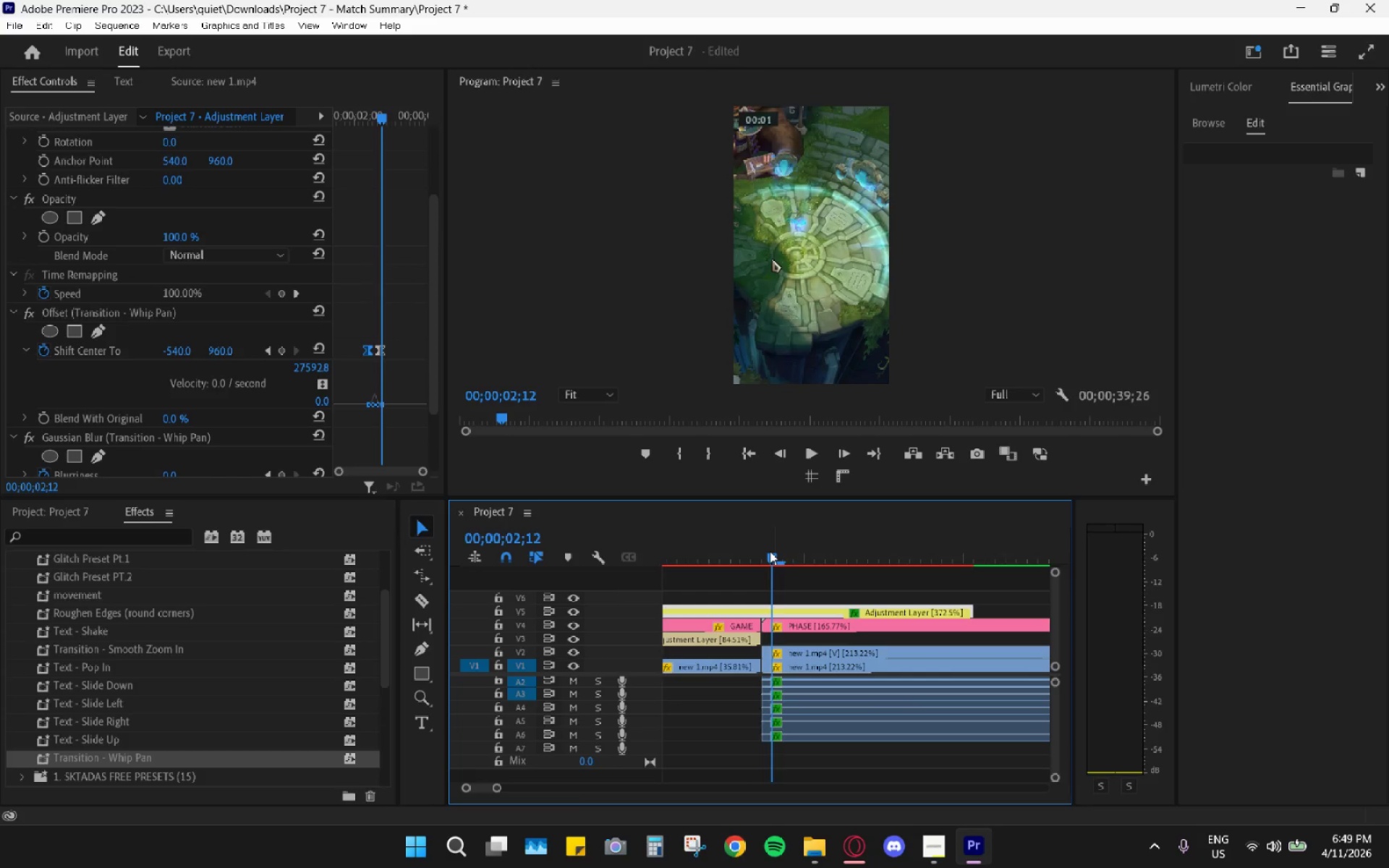 
key(ArrowRight)
 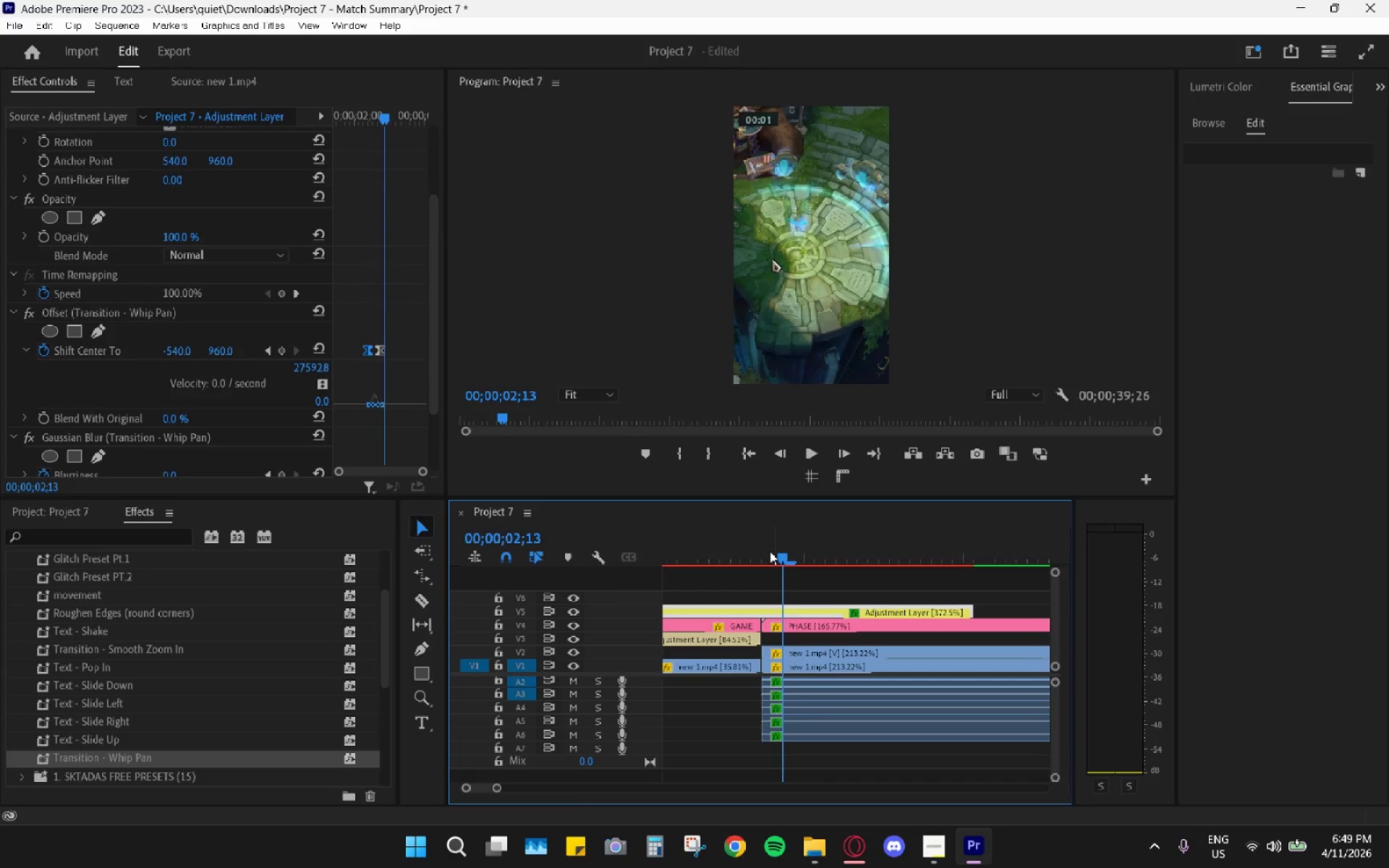 
key(ArrowRight)
 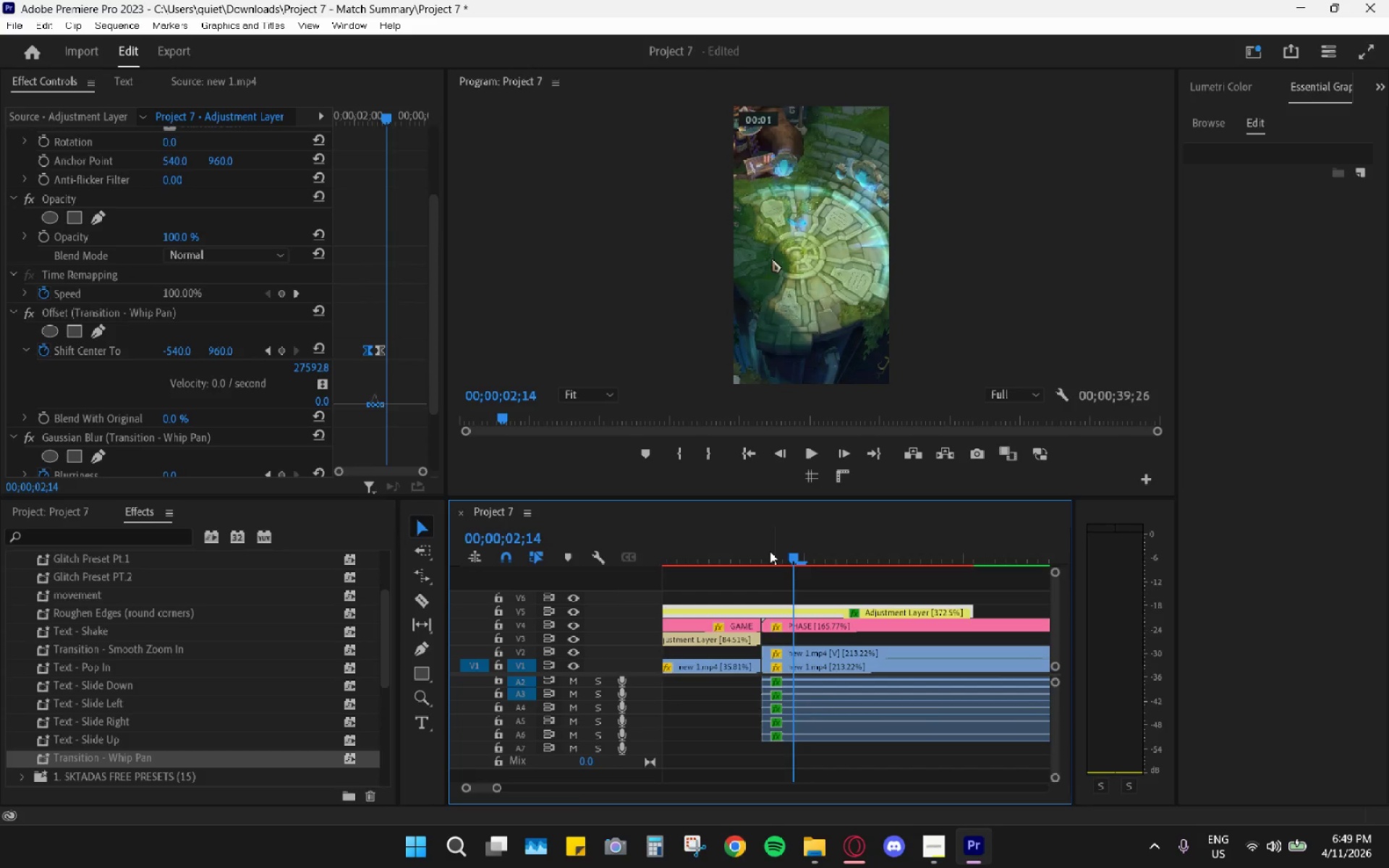 
key(ArrowRight)
 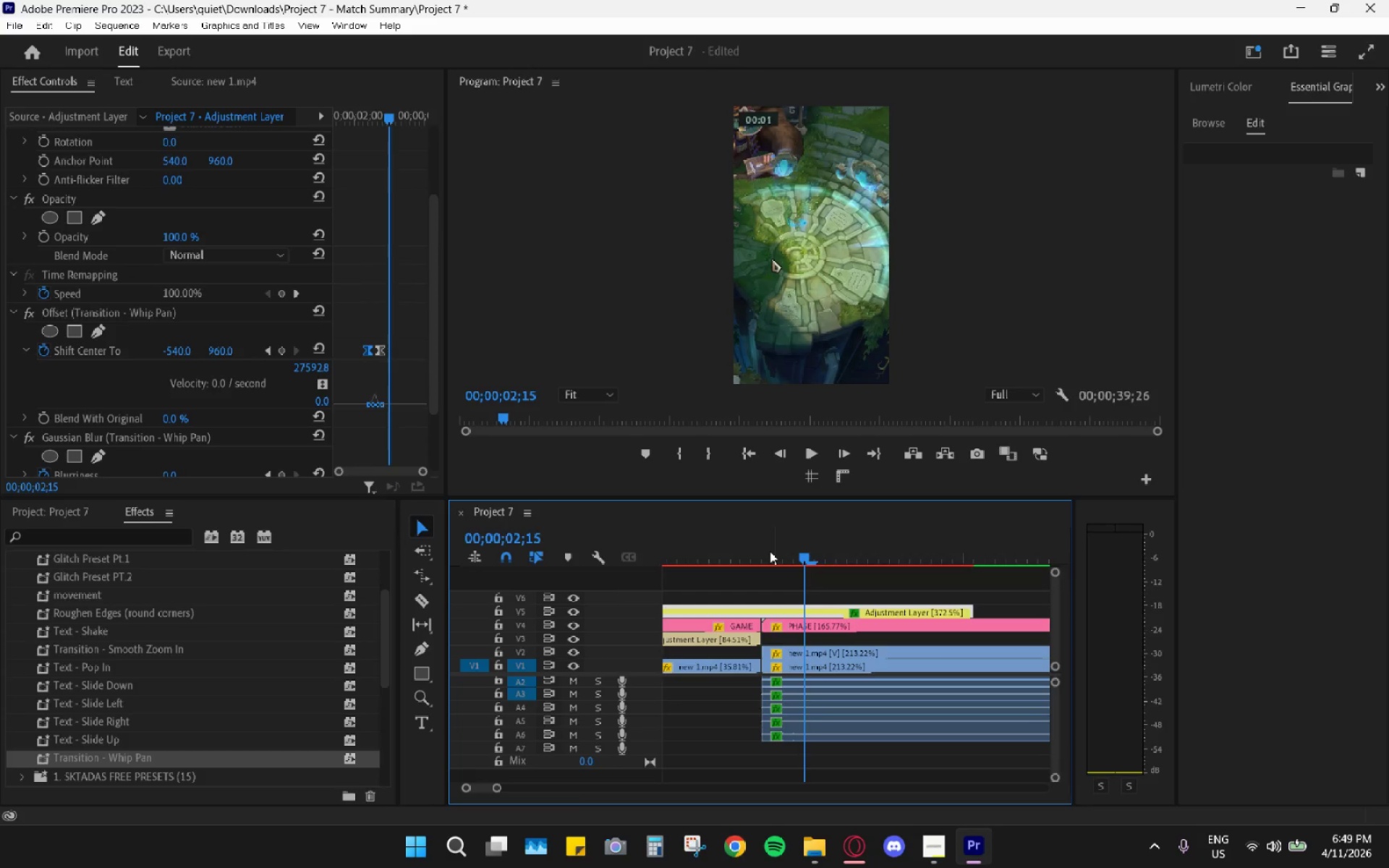 
key(ArrowRight)
 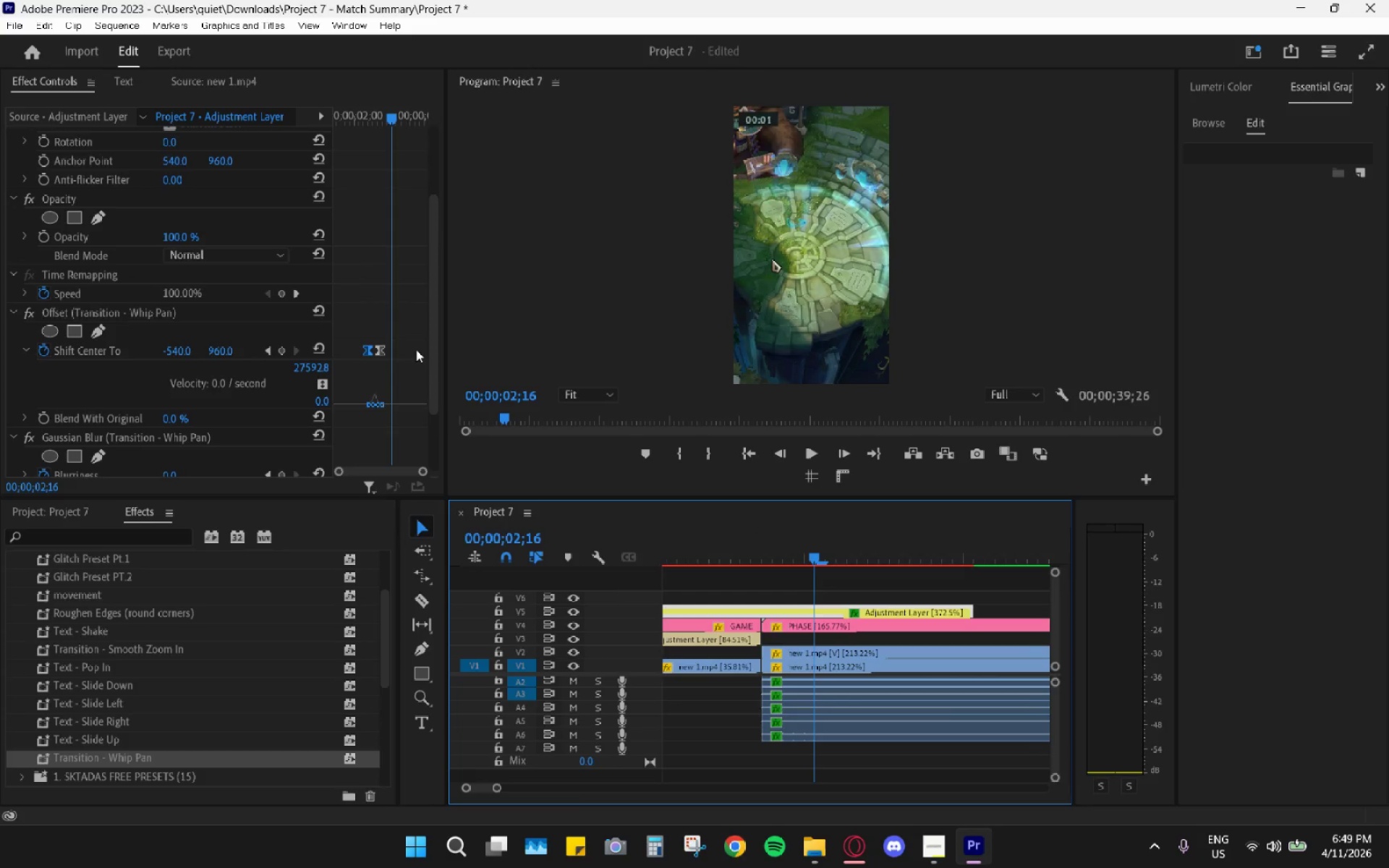 
left_click_drag(start_coordinate=[385, 349], to_coordinate=[388, 351])
 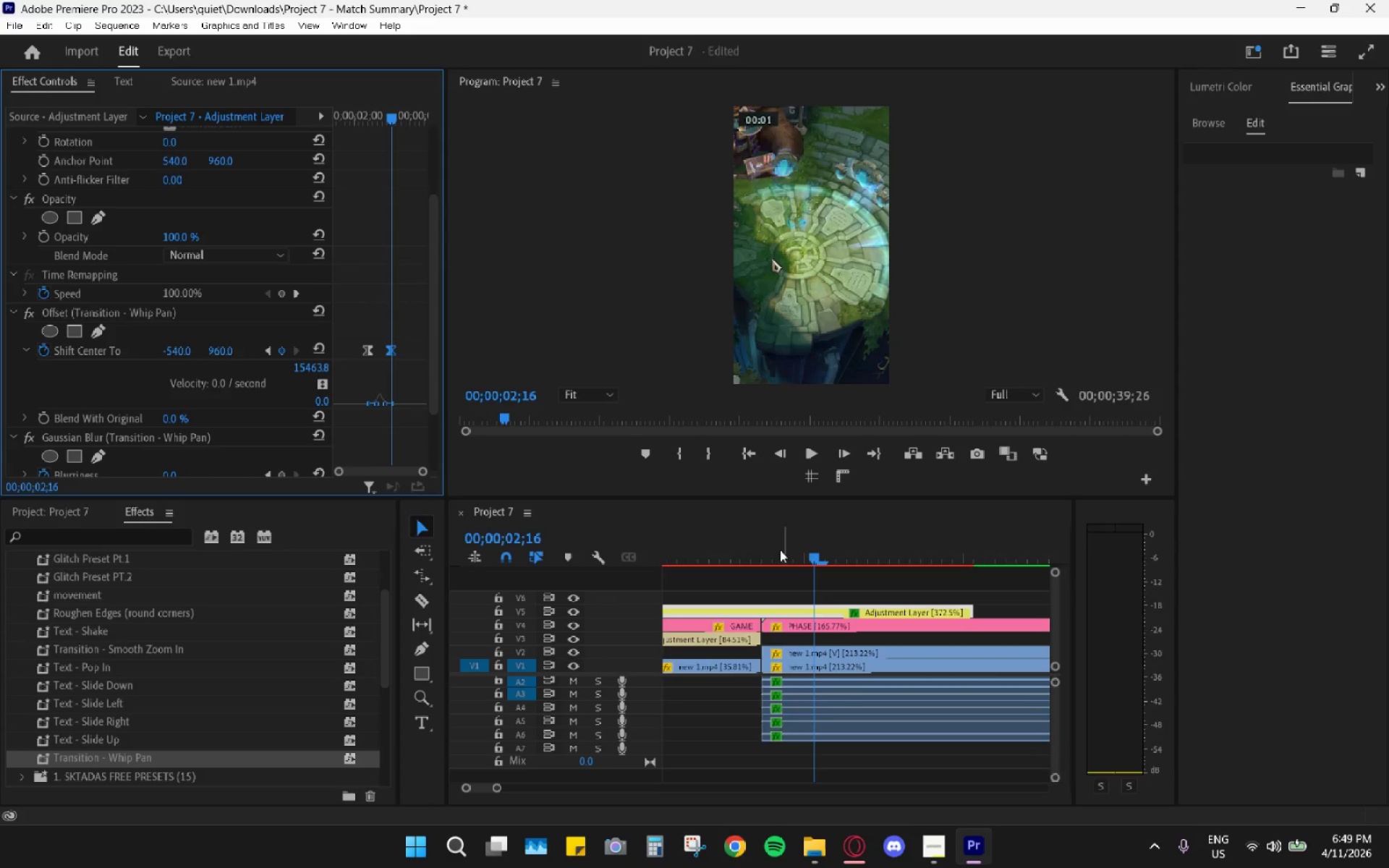 
left_click_drag(start_coordinate=[746, 535], to_coordinate=[597, 546])
 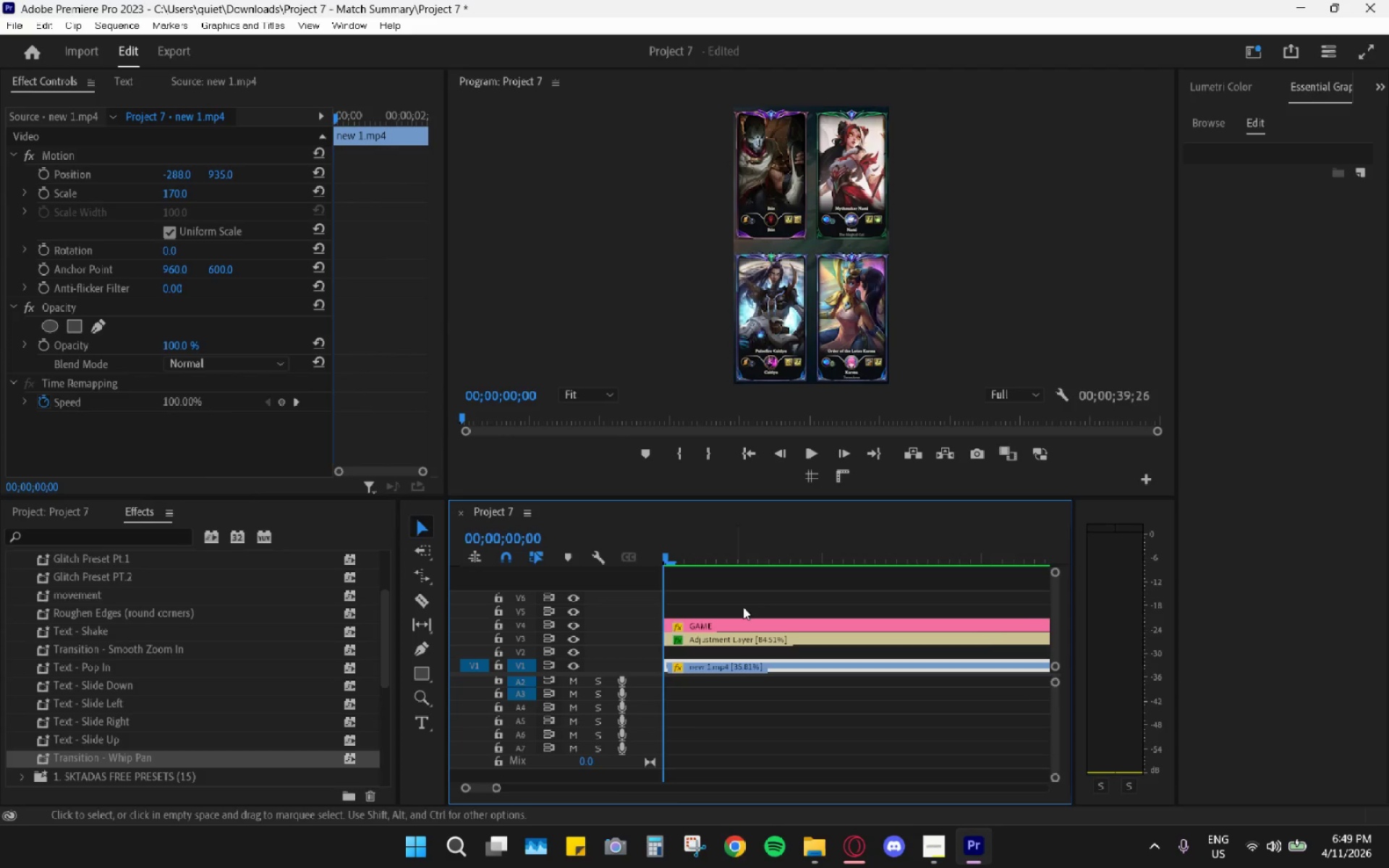 
hold_key(key=AltLeft, duration=0.62)
scroll: coordinate [760, 615], scroll_direction: down, amount: 10.0
 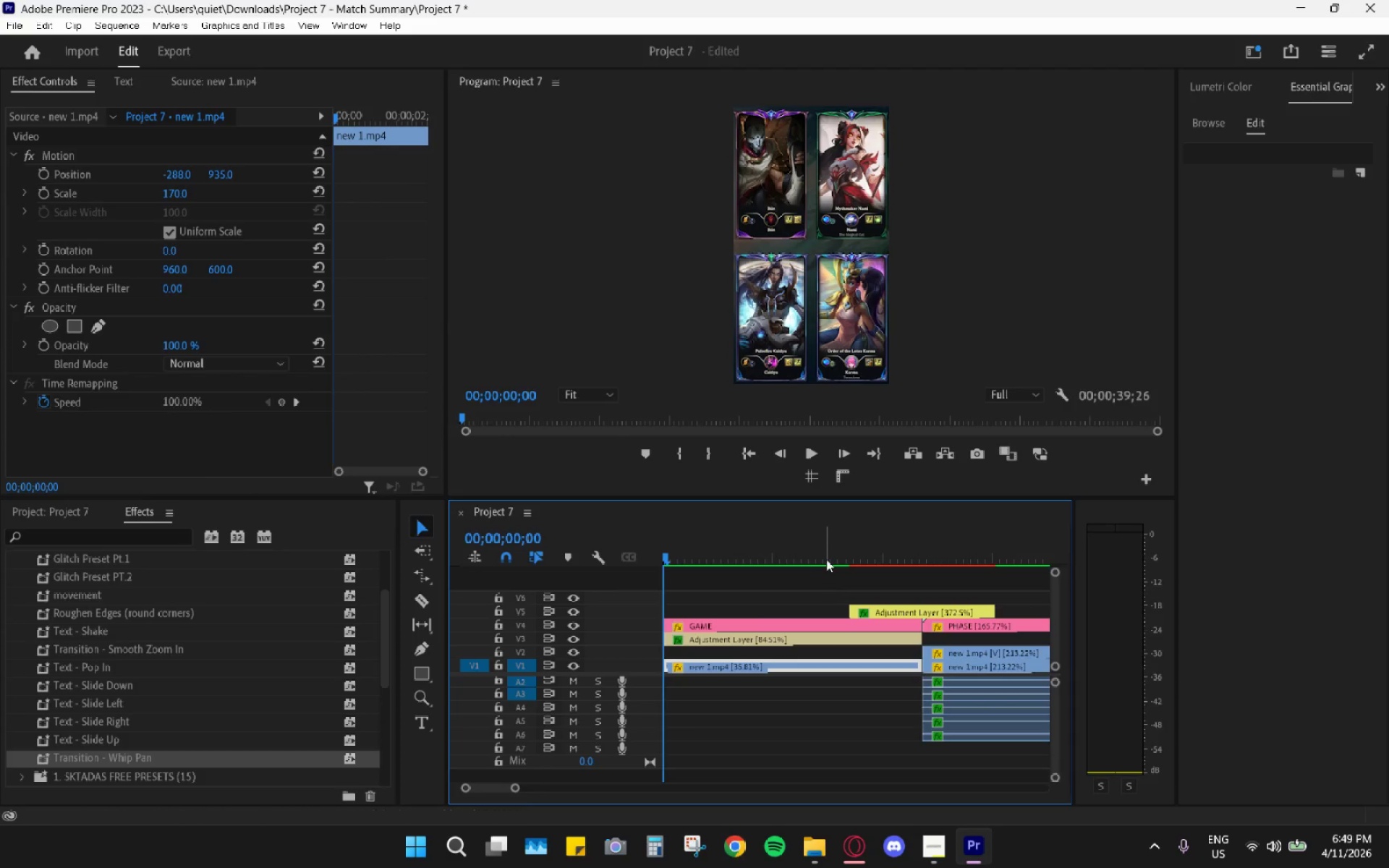 
left_click([828, 548])
 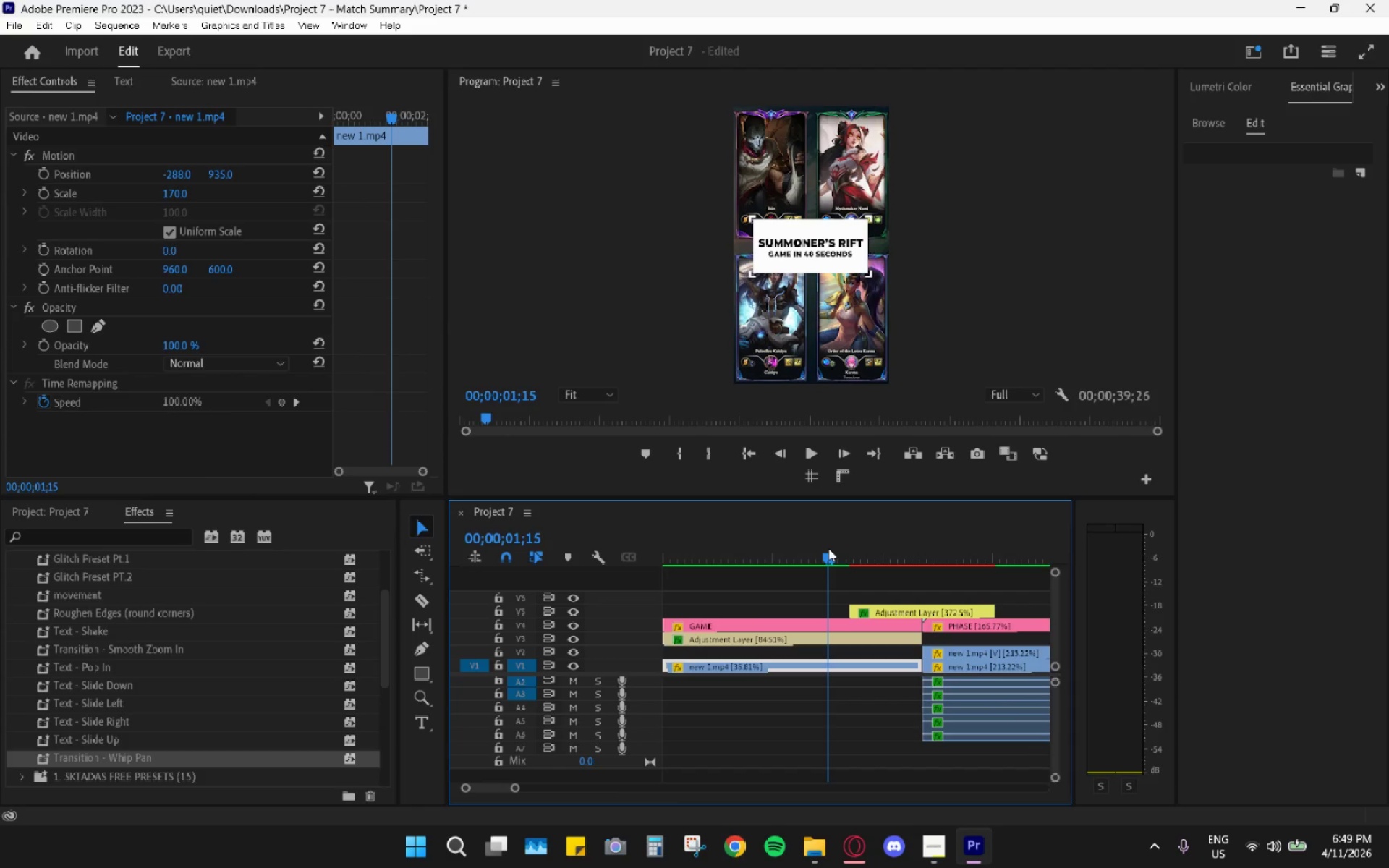 
key(Space)
 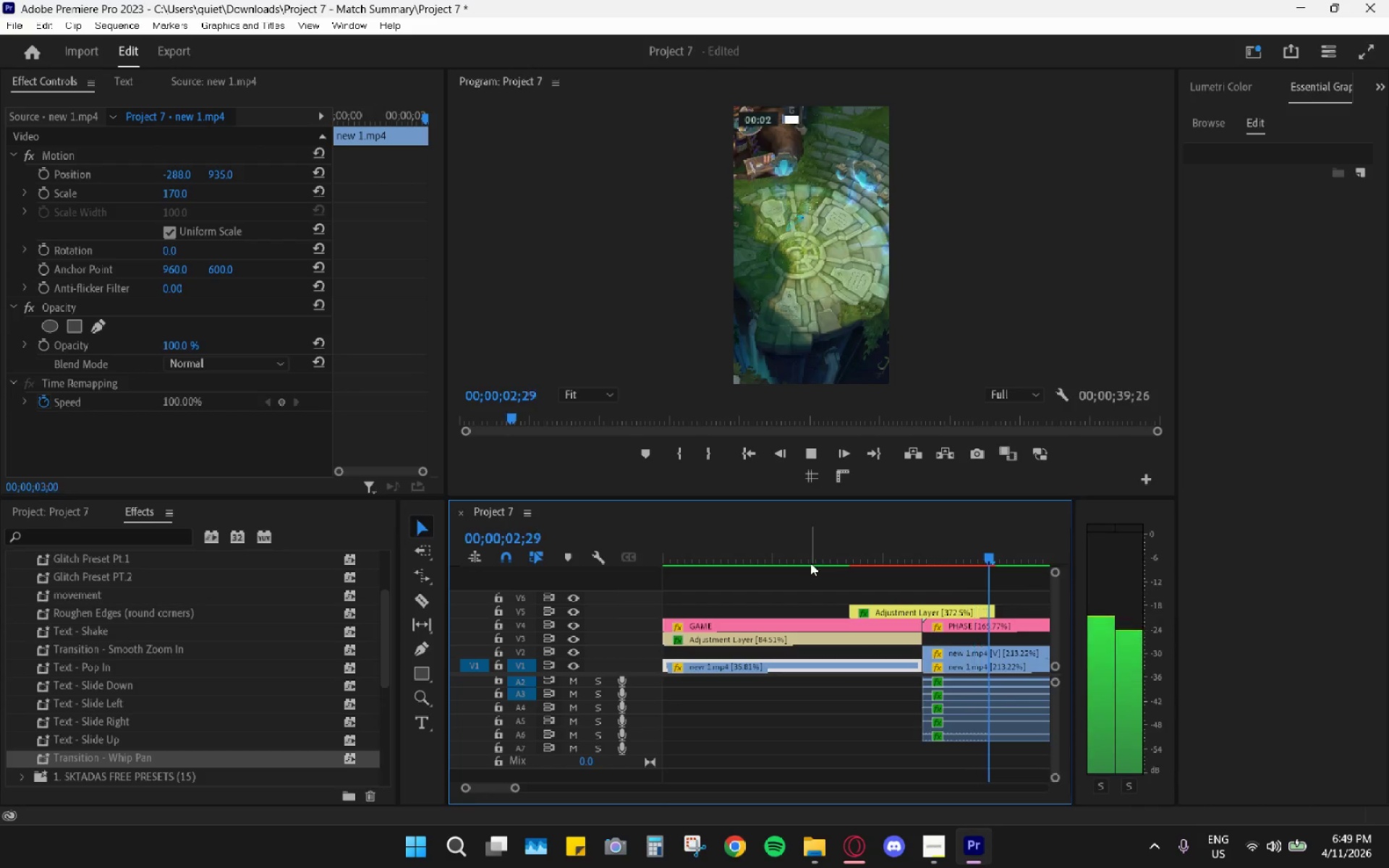 
key(Space)
 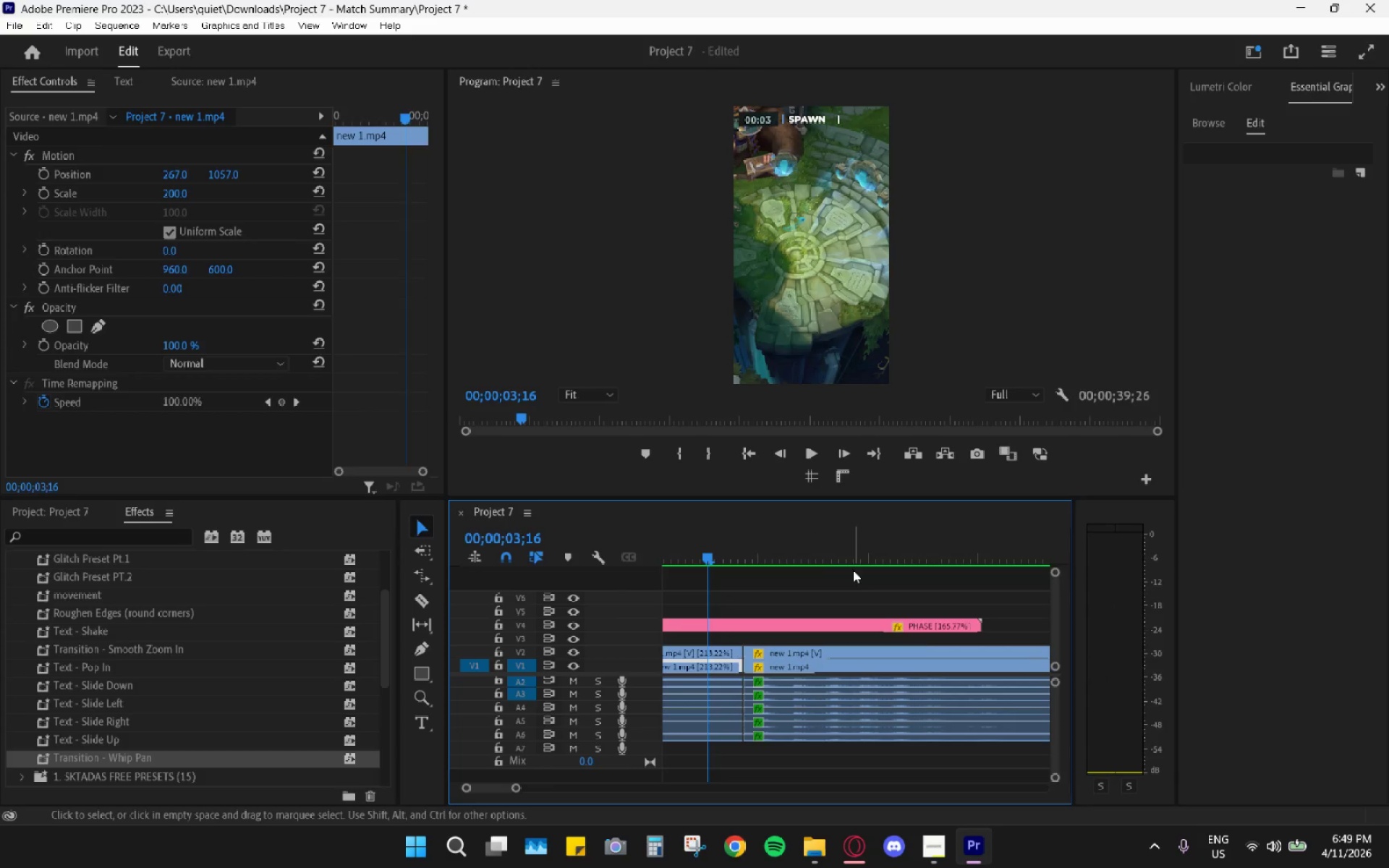 
left_click([853, 570])
 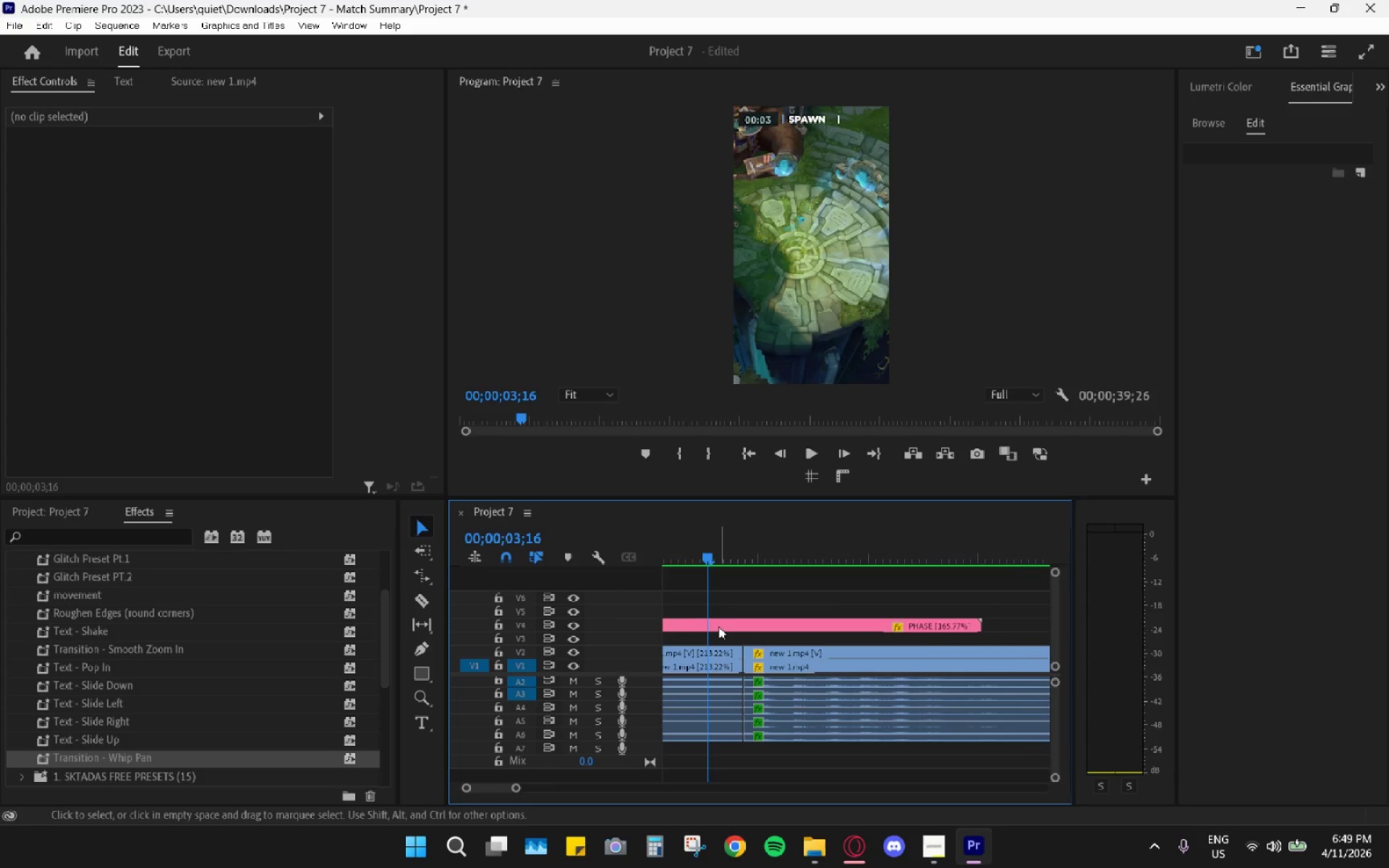 
hold_key(key=AltLeft, duration=0.48)
scroll: coordinate [718, 627], scroll_direction: down, amount: 2.0
 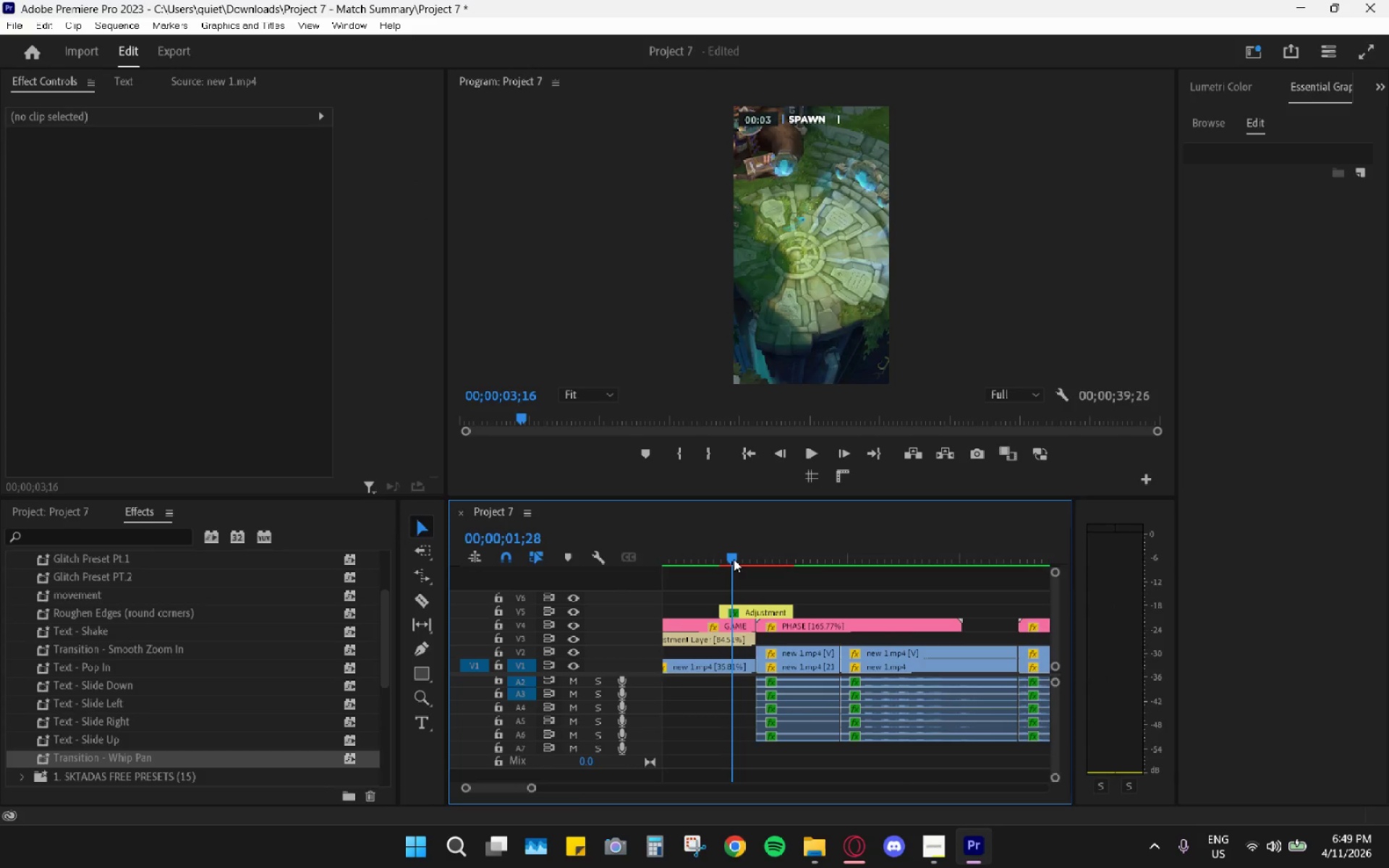 
key(Space)
 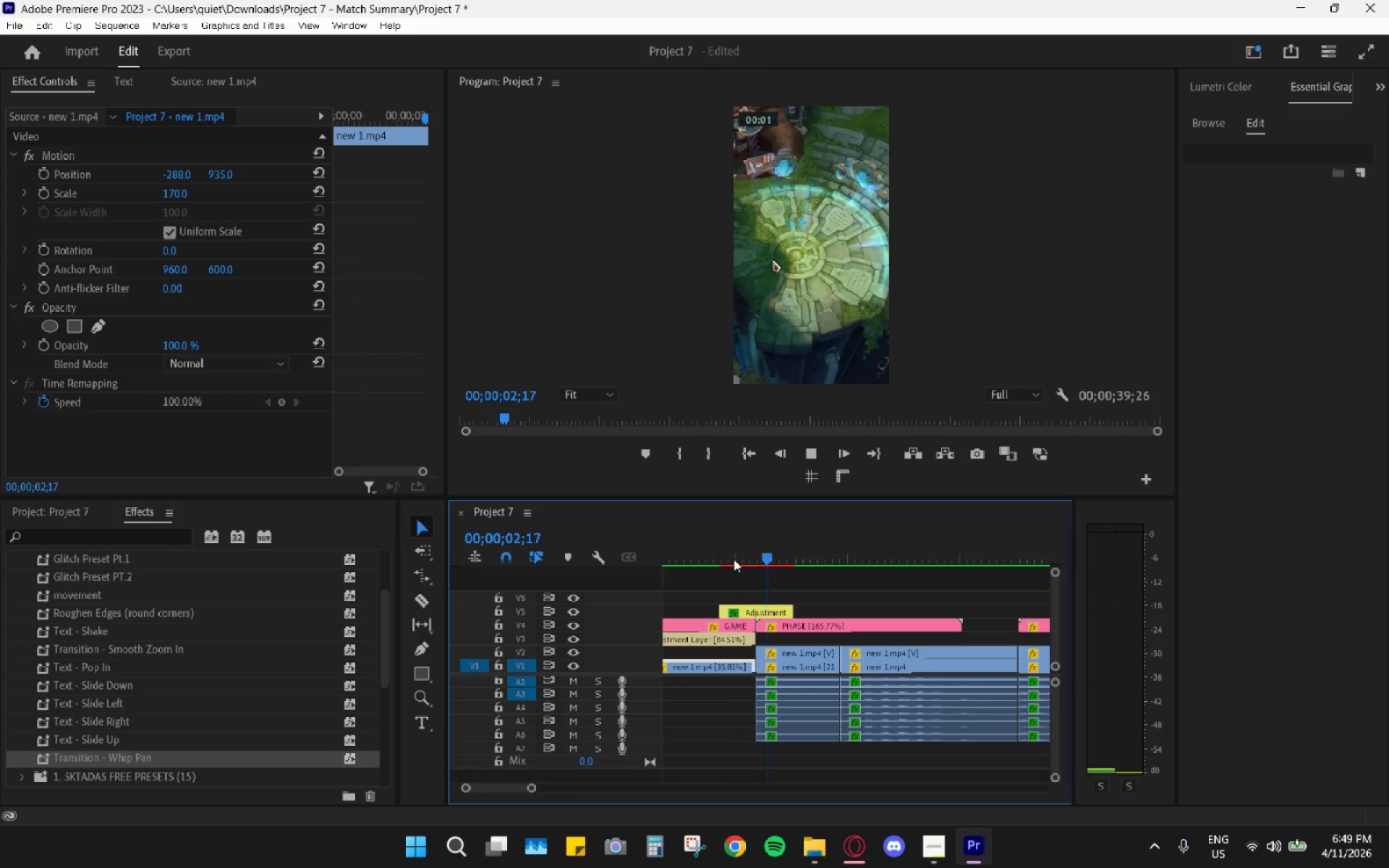 
key(Space)
 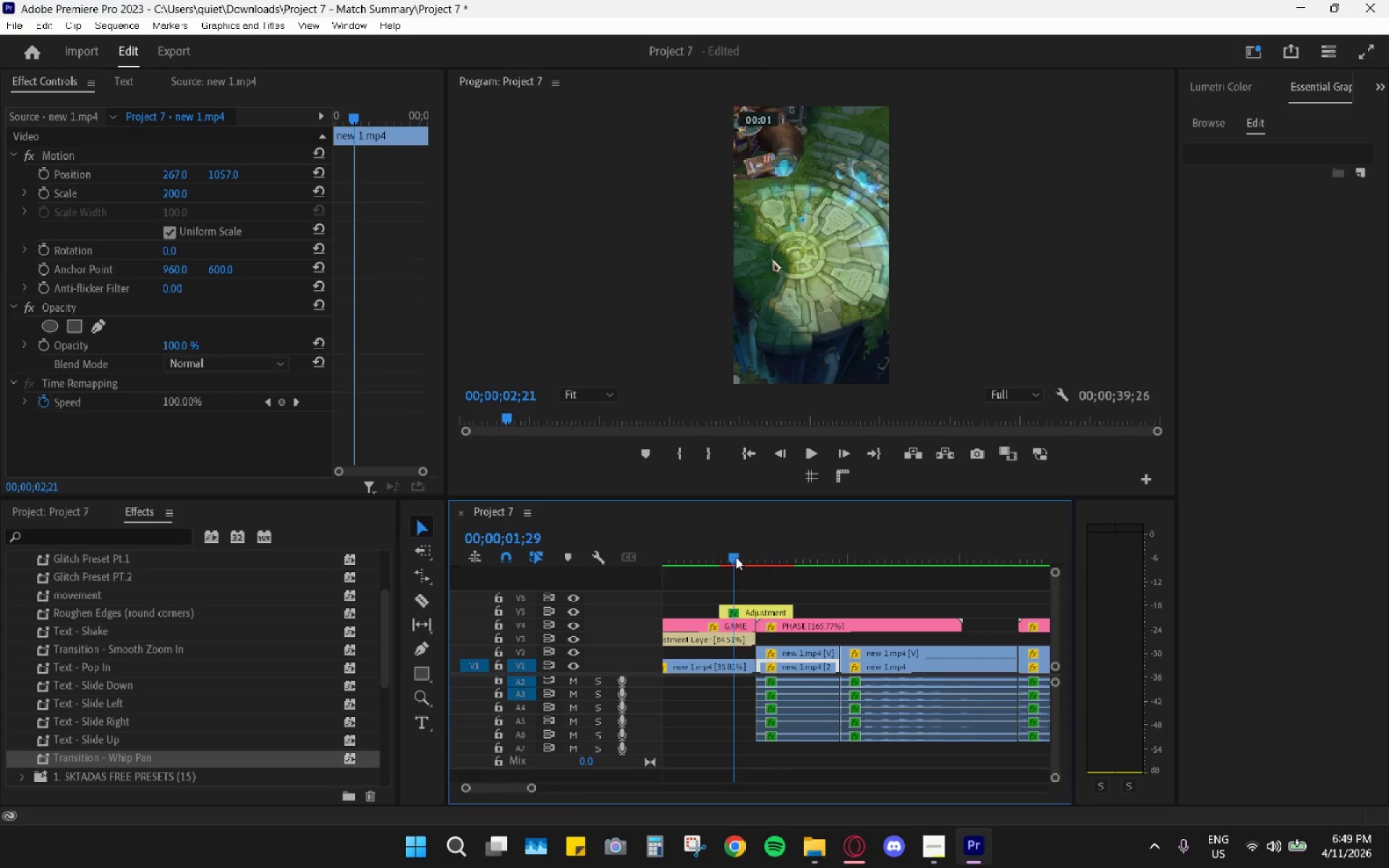 
left_click_drag(start_coordinate=[736, 557], to_coordinate=[759, 566])
 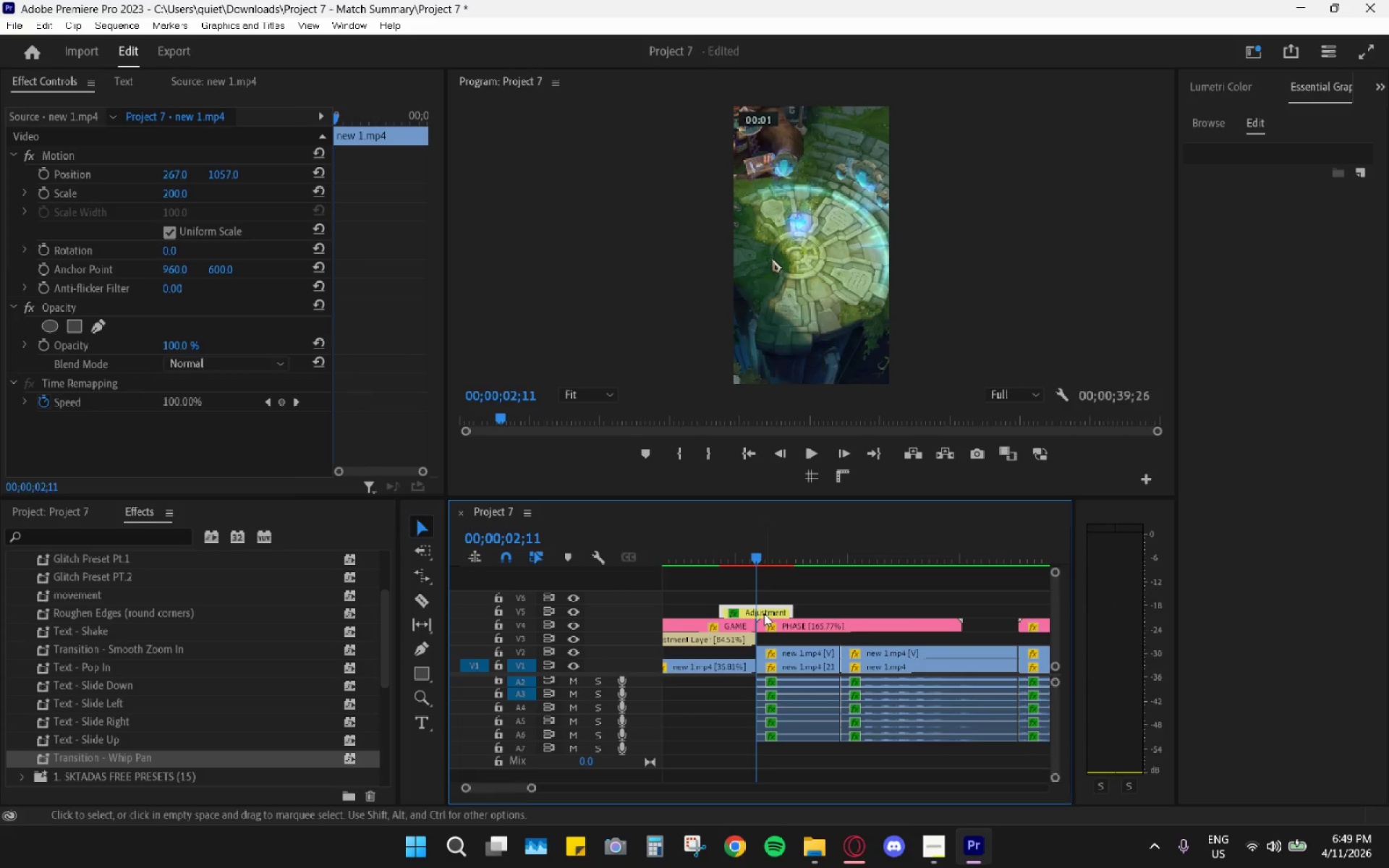 
hold_key(key=AltLeft, duration=0.53)
 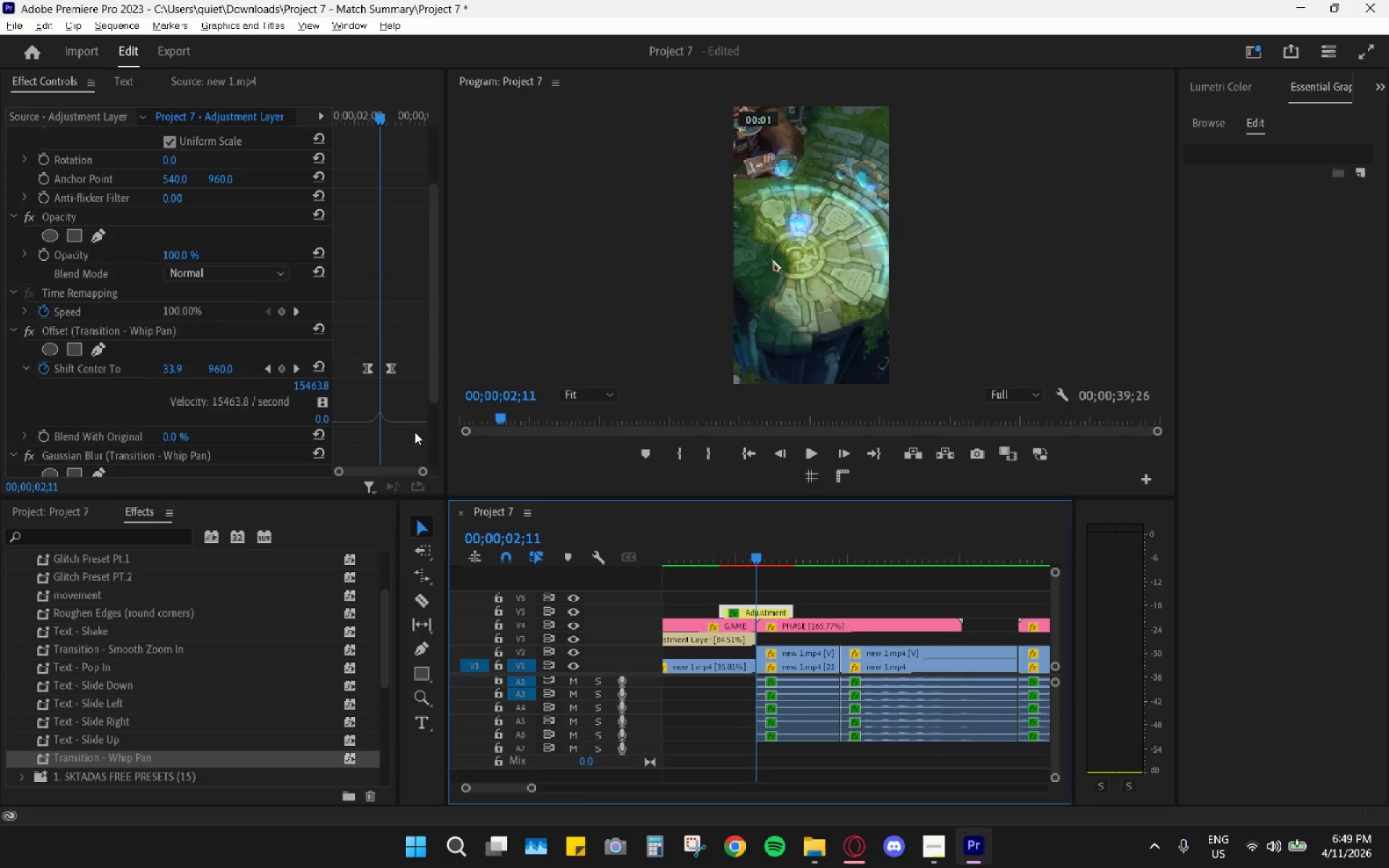 
key(Alt+AltLeft)
 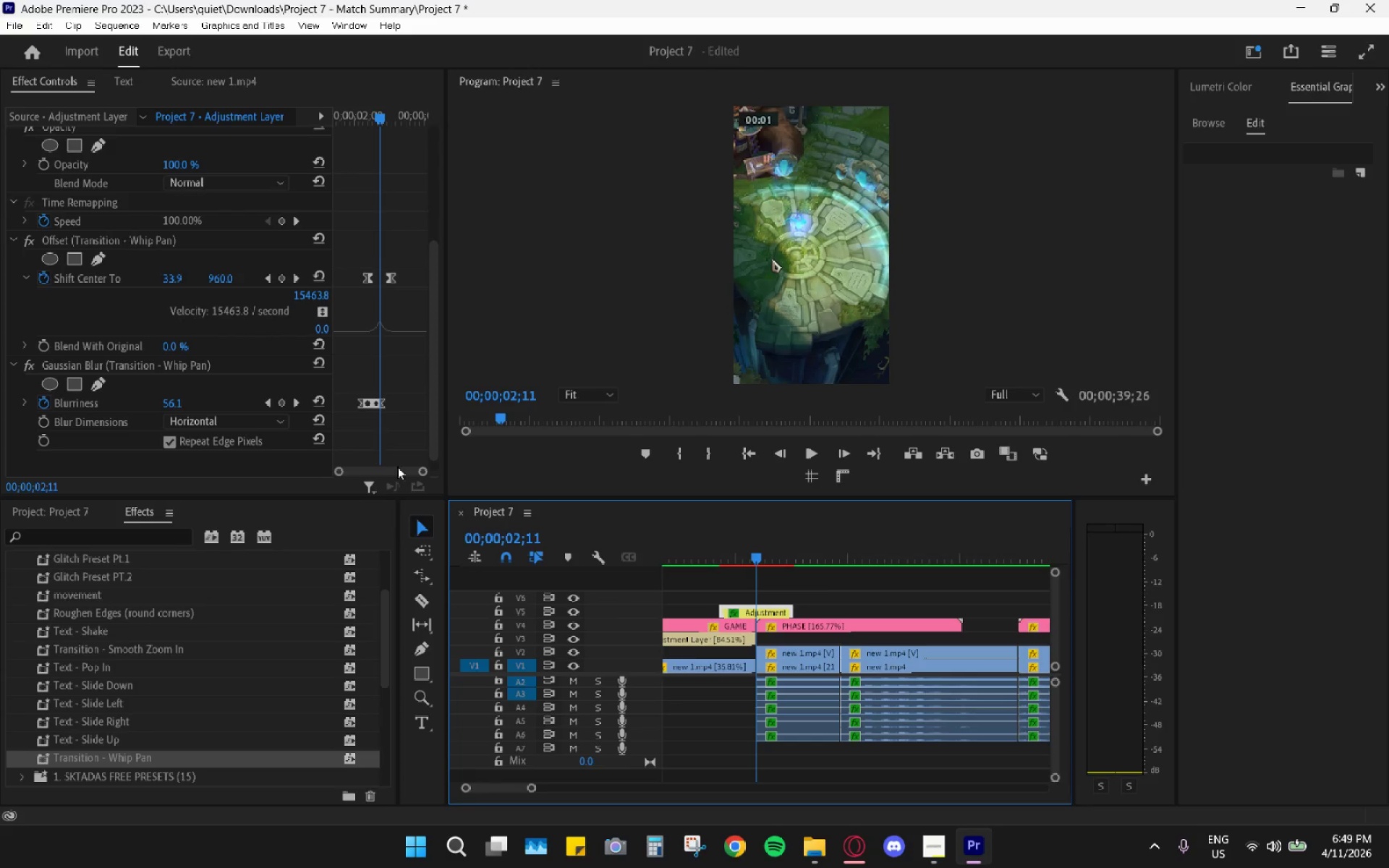 
scroll: coordinate [415, 432], scroll_direction: down, amount: 10.0
 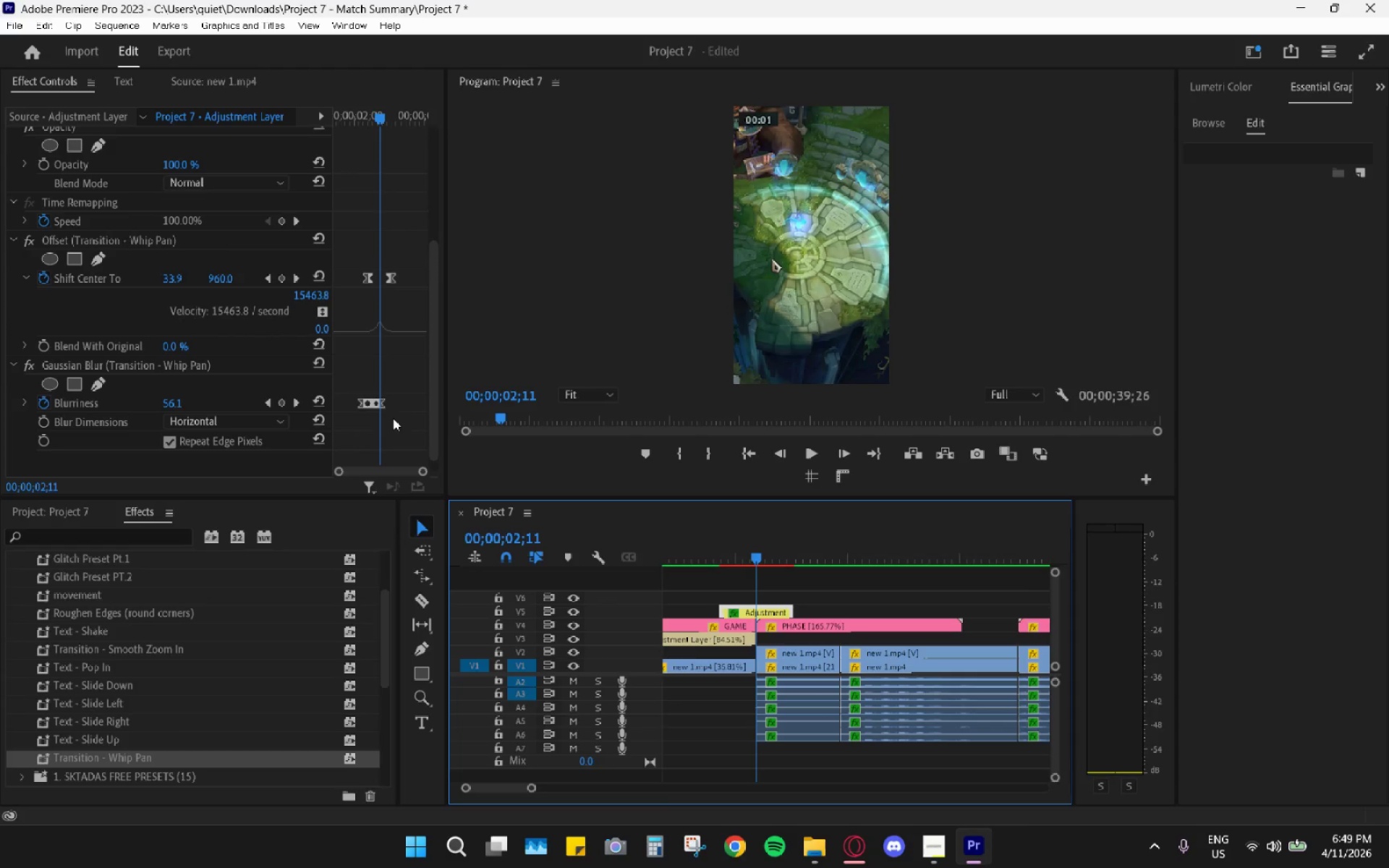 
left_click_drag(start_coordinate=[420, 469], to_coordinate=[403, 469])
 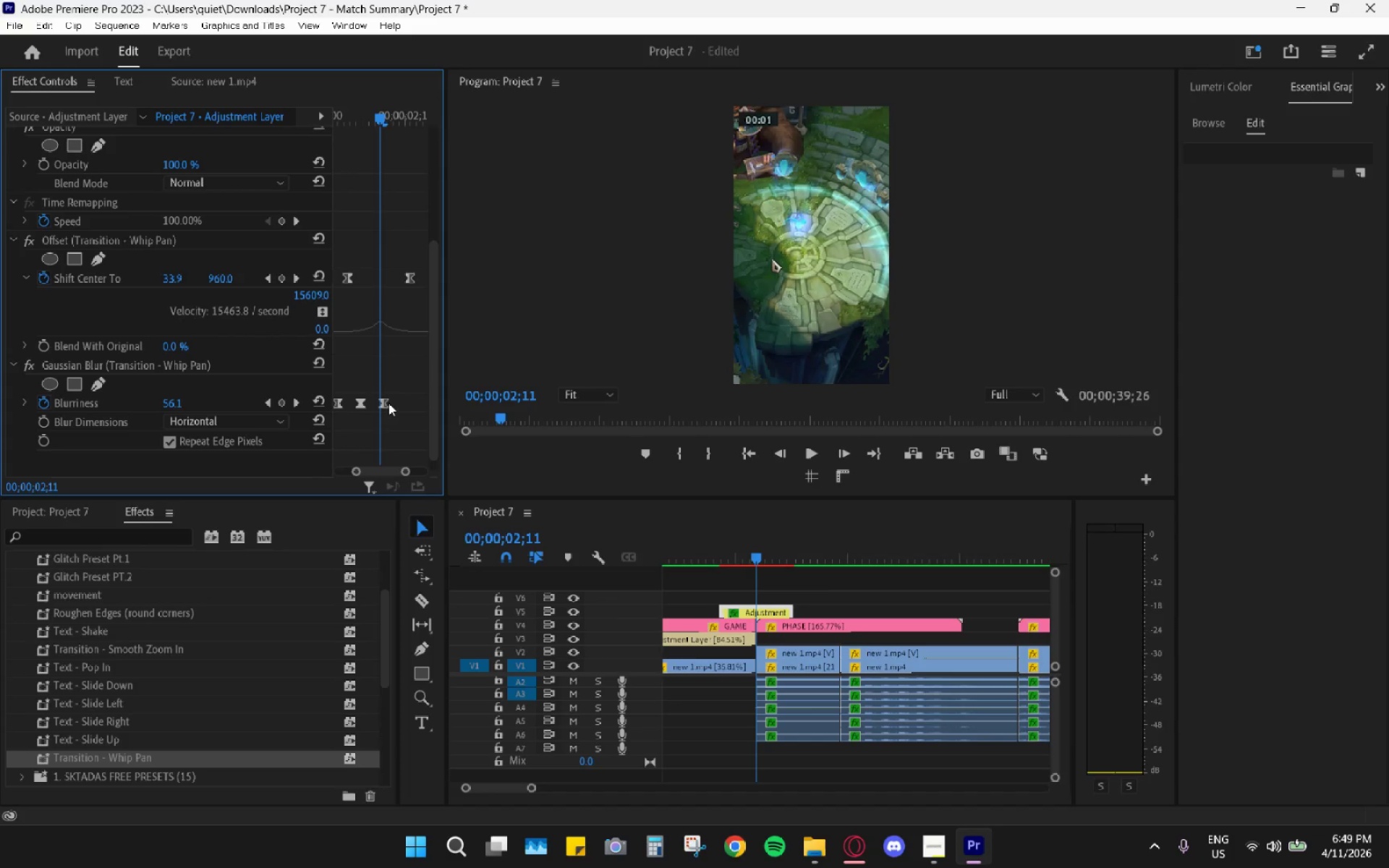 
left_click_drag(start_coordinate=[388, 403], to_coordinate=[410, 409])
 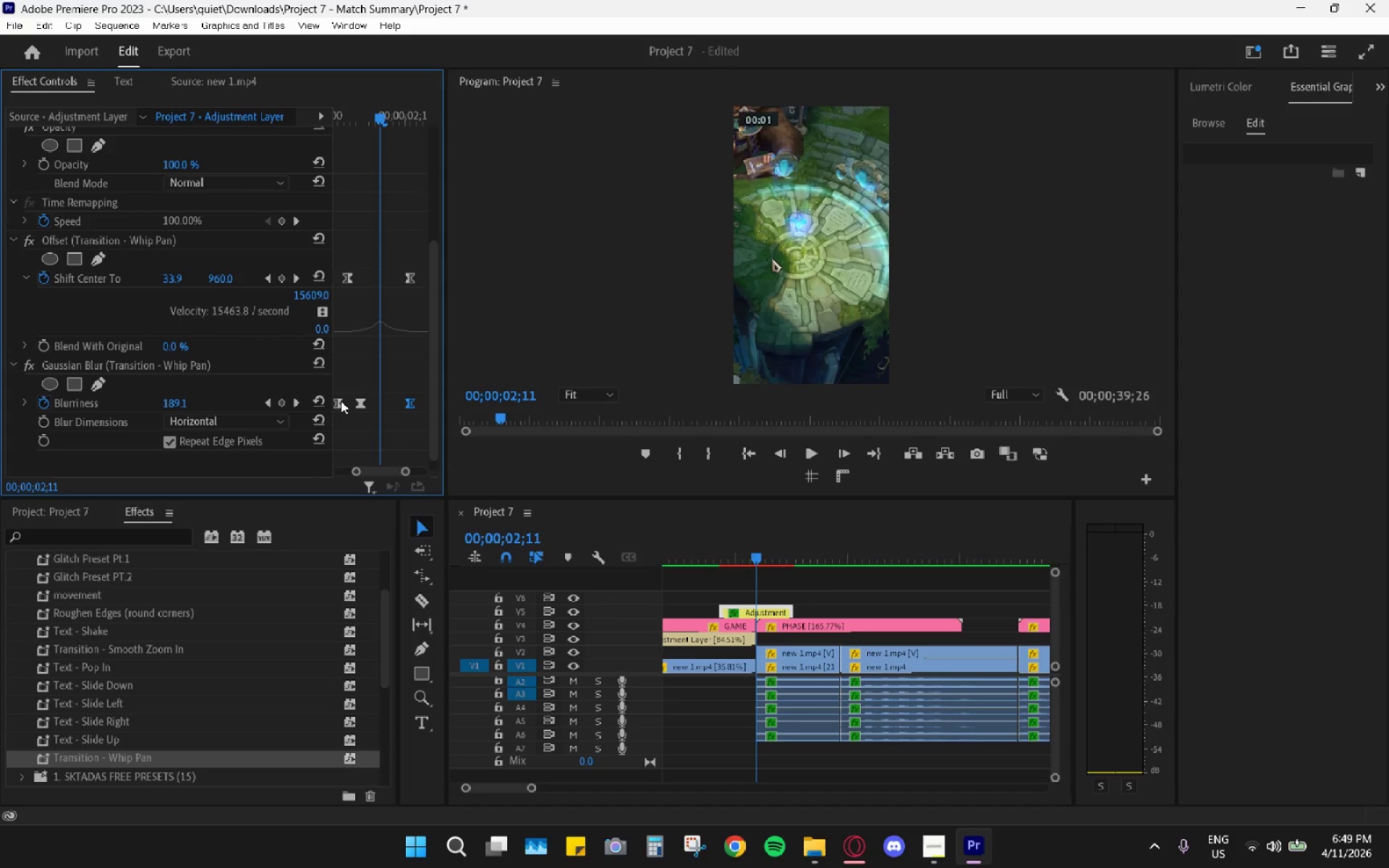 
left_click_drag(start_coordinate=[341, 401], to_coordinate=[348, 404])
 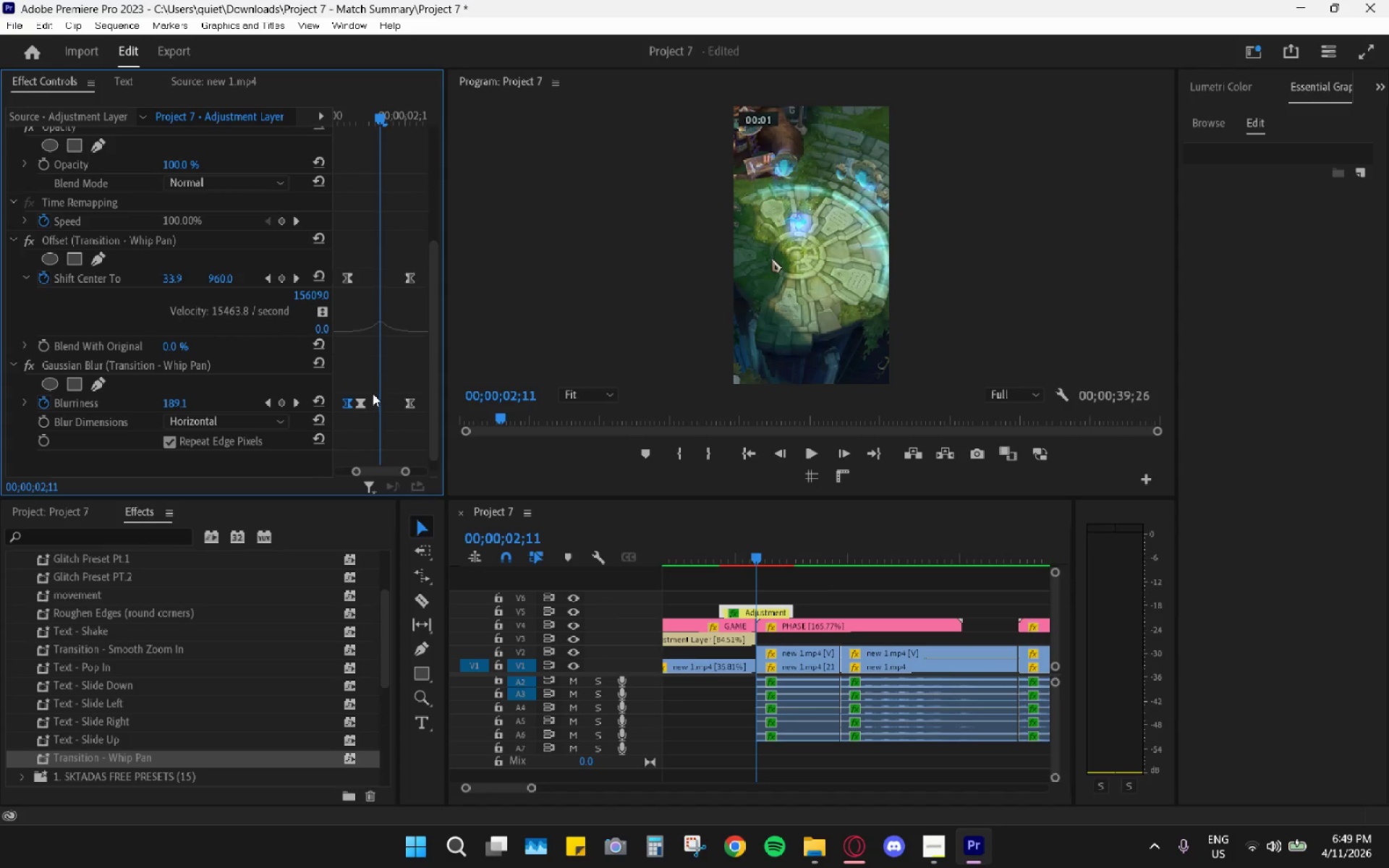 
left_click_drag(start_coordinate=[360, 401], to_coordinate=[378, 407])
 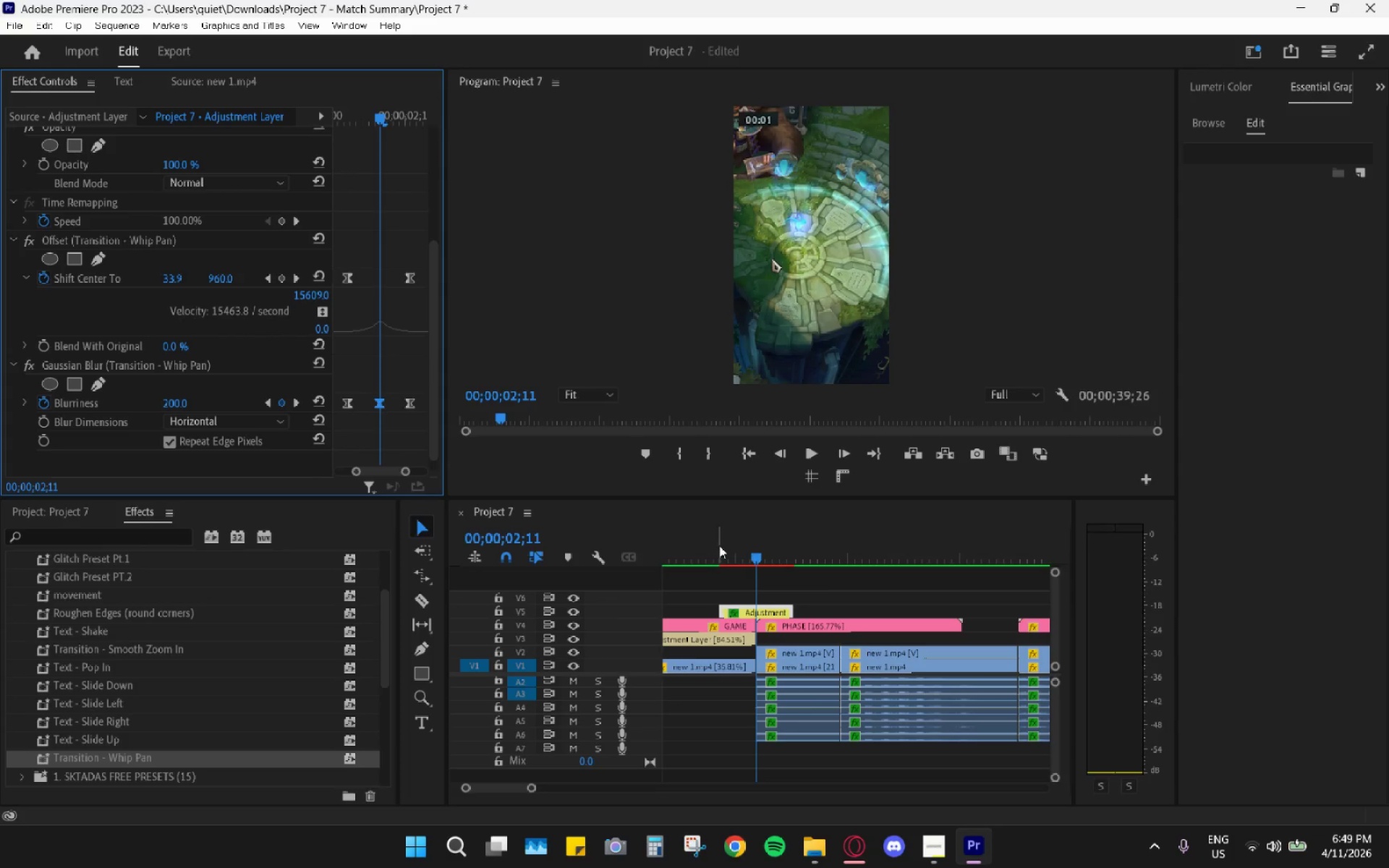 
left_click_drag(start_coordinate=[719, 544], to_coordinate=[655, 551])
 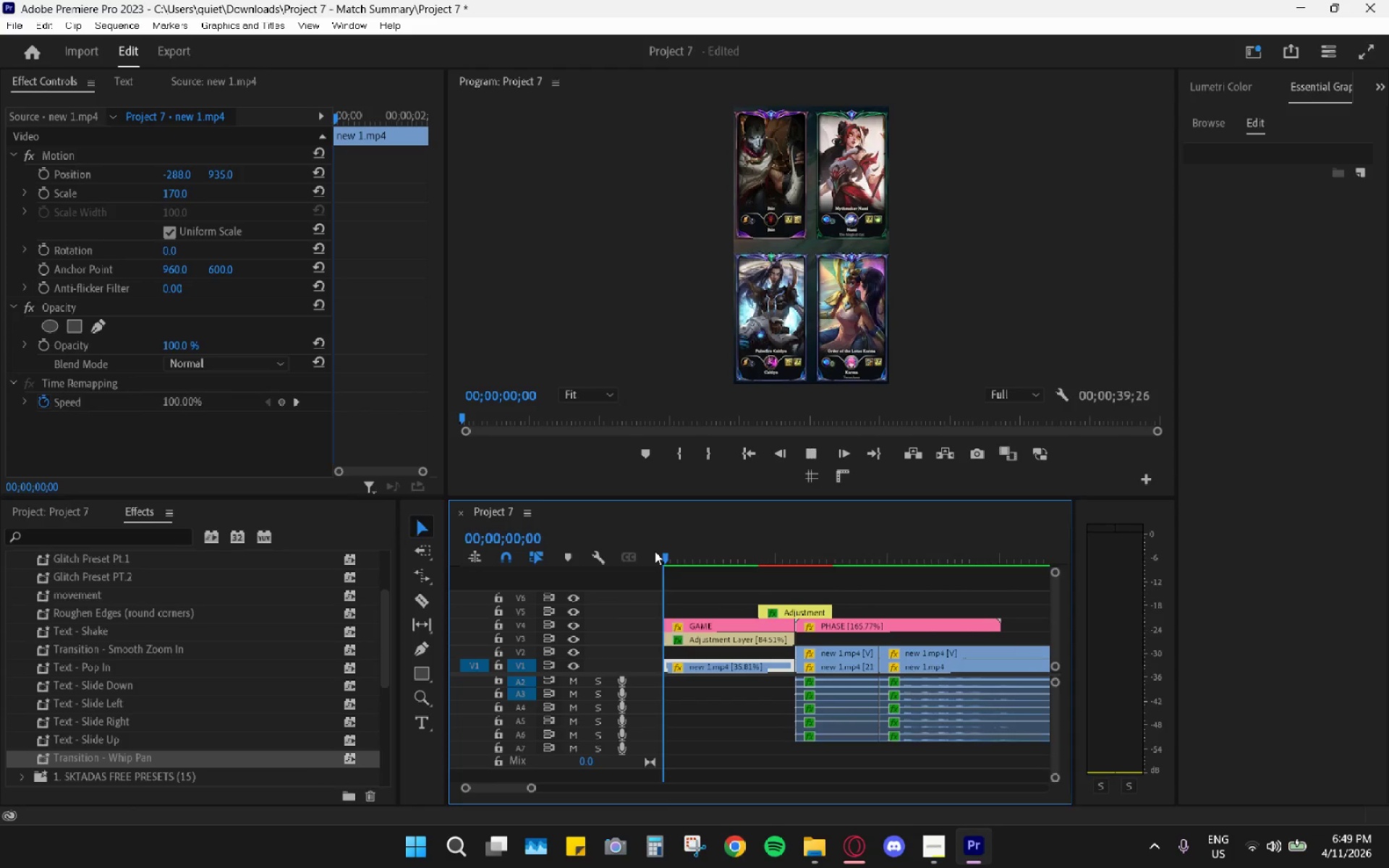 
key(Space)
 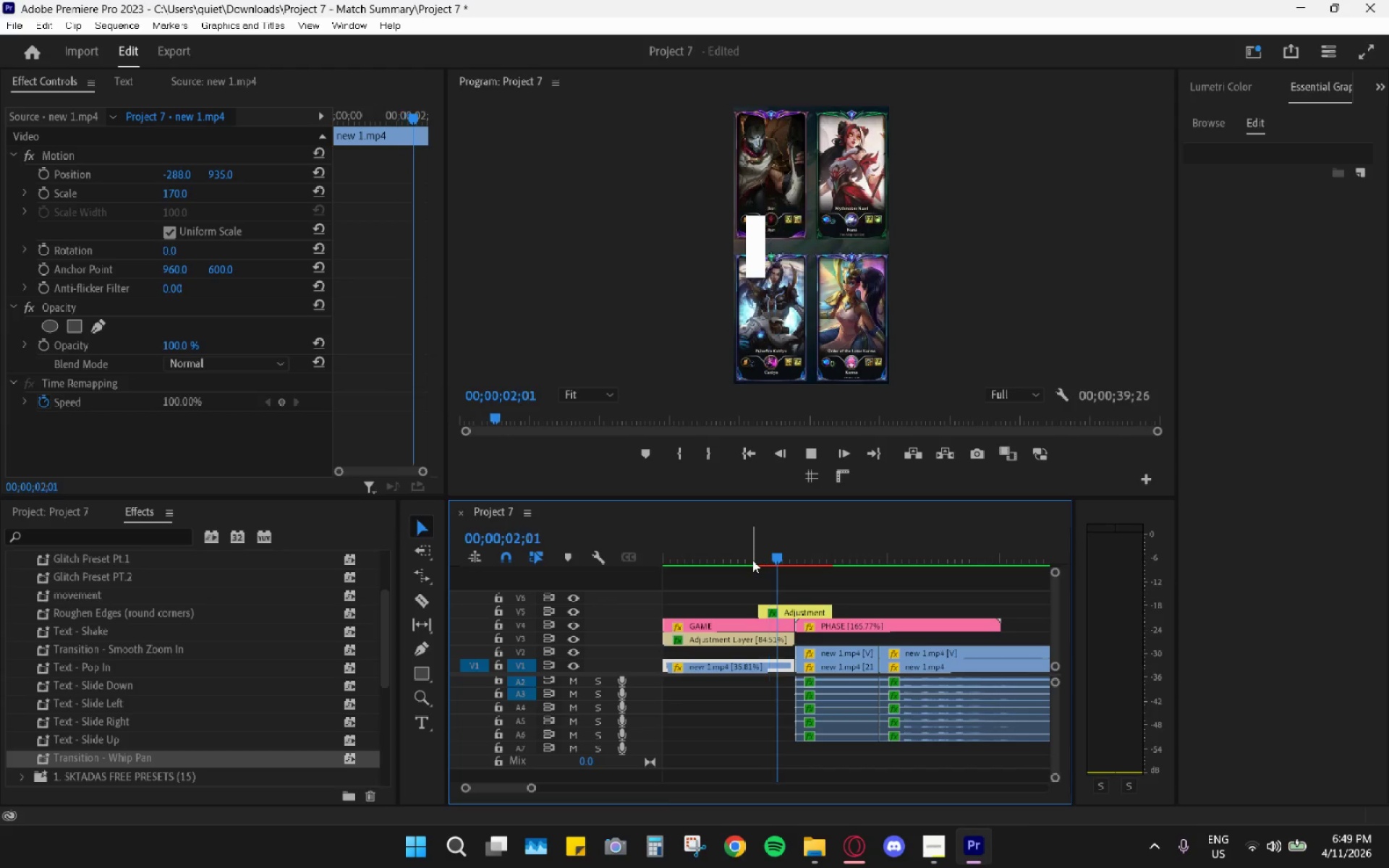 
key(Space)
 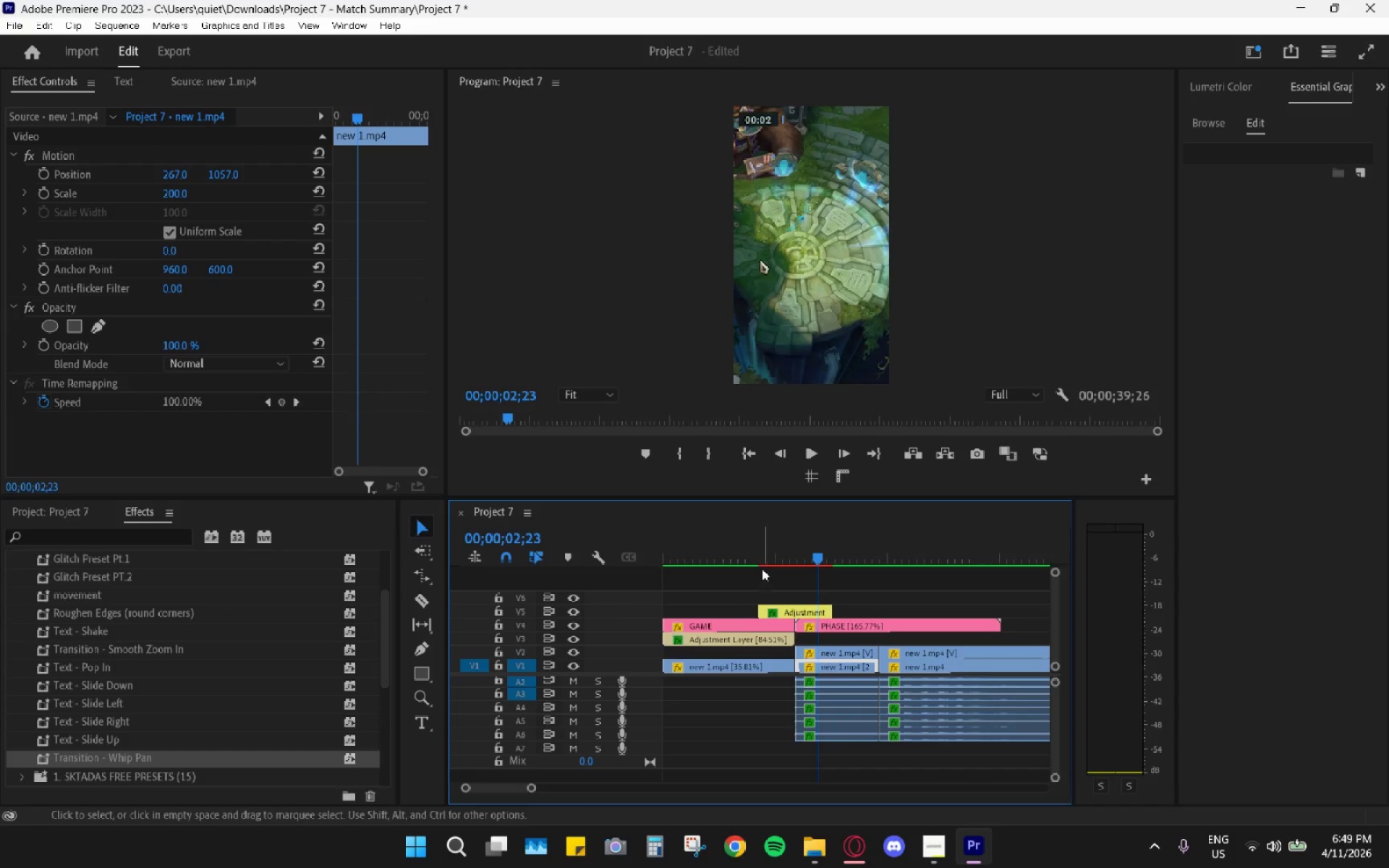 
left_click_drag(start_coordinate=[761, 560], to_coordinate=[796, 569])
 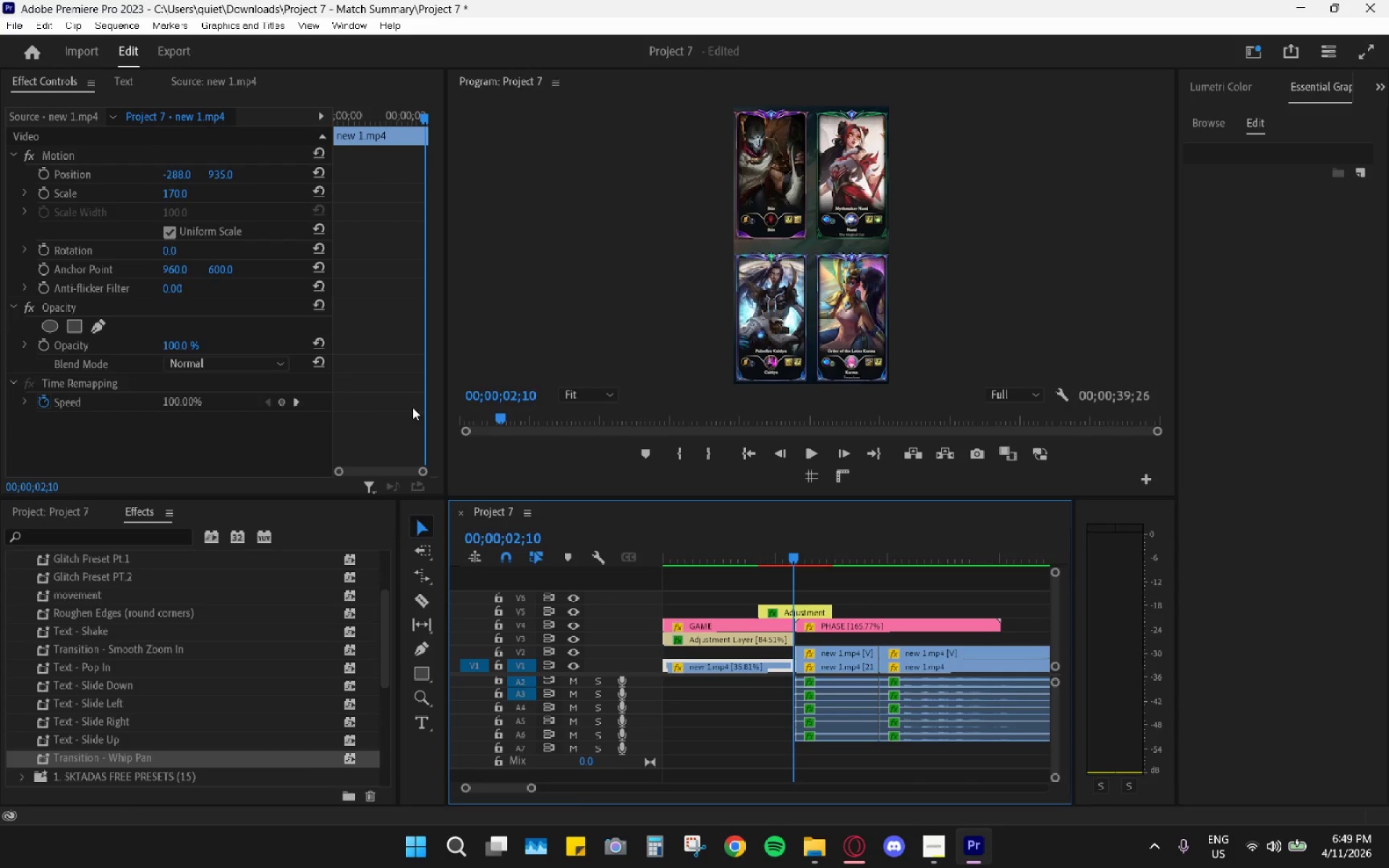 
scroll: coordinate [412, 407], scroll_direction: down, amount: 4.0
 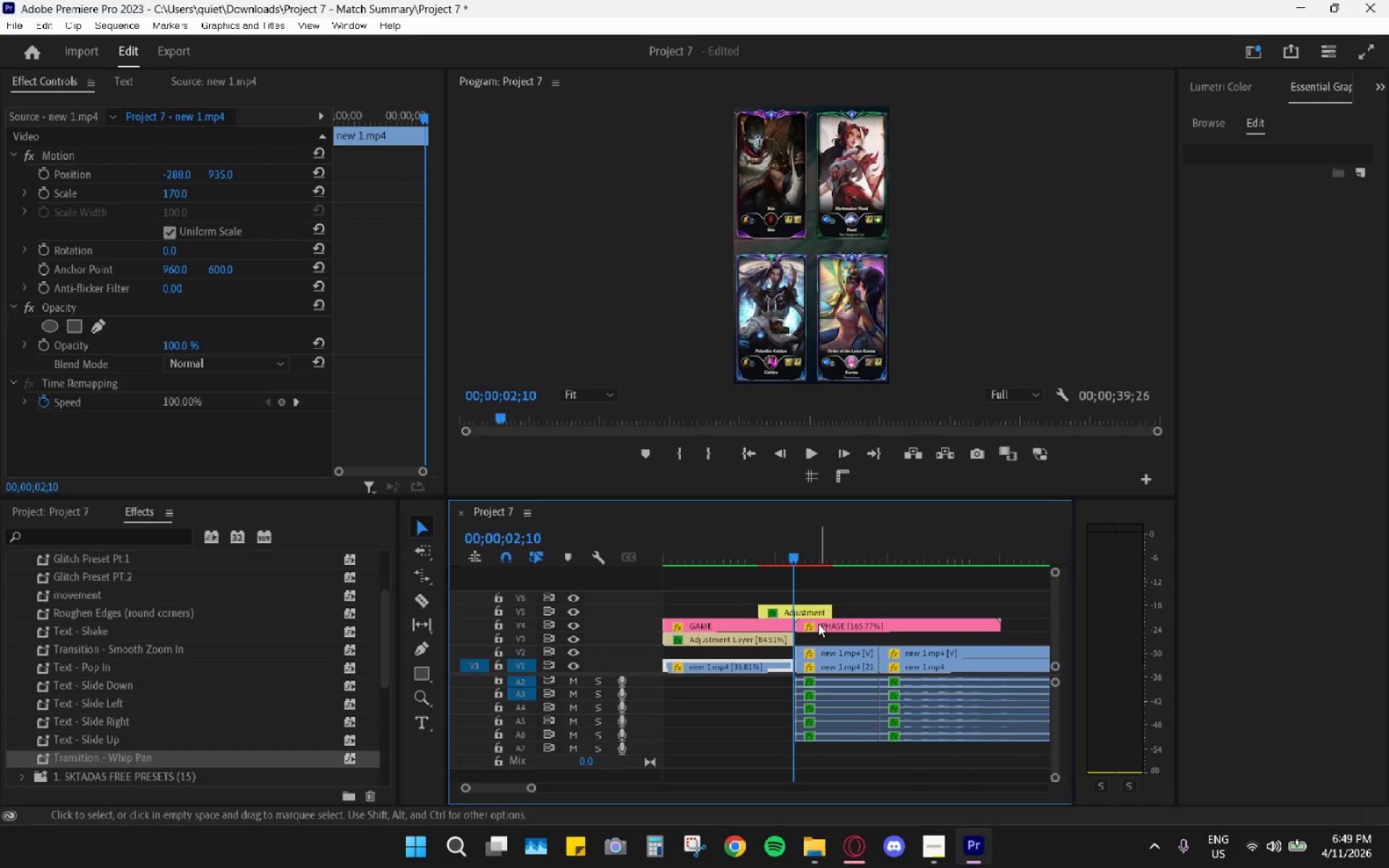 
left_click([811, 609])
 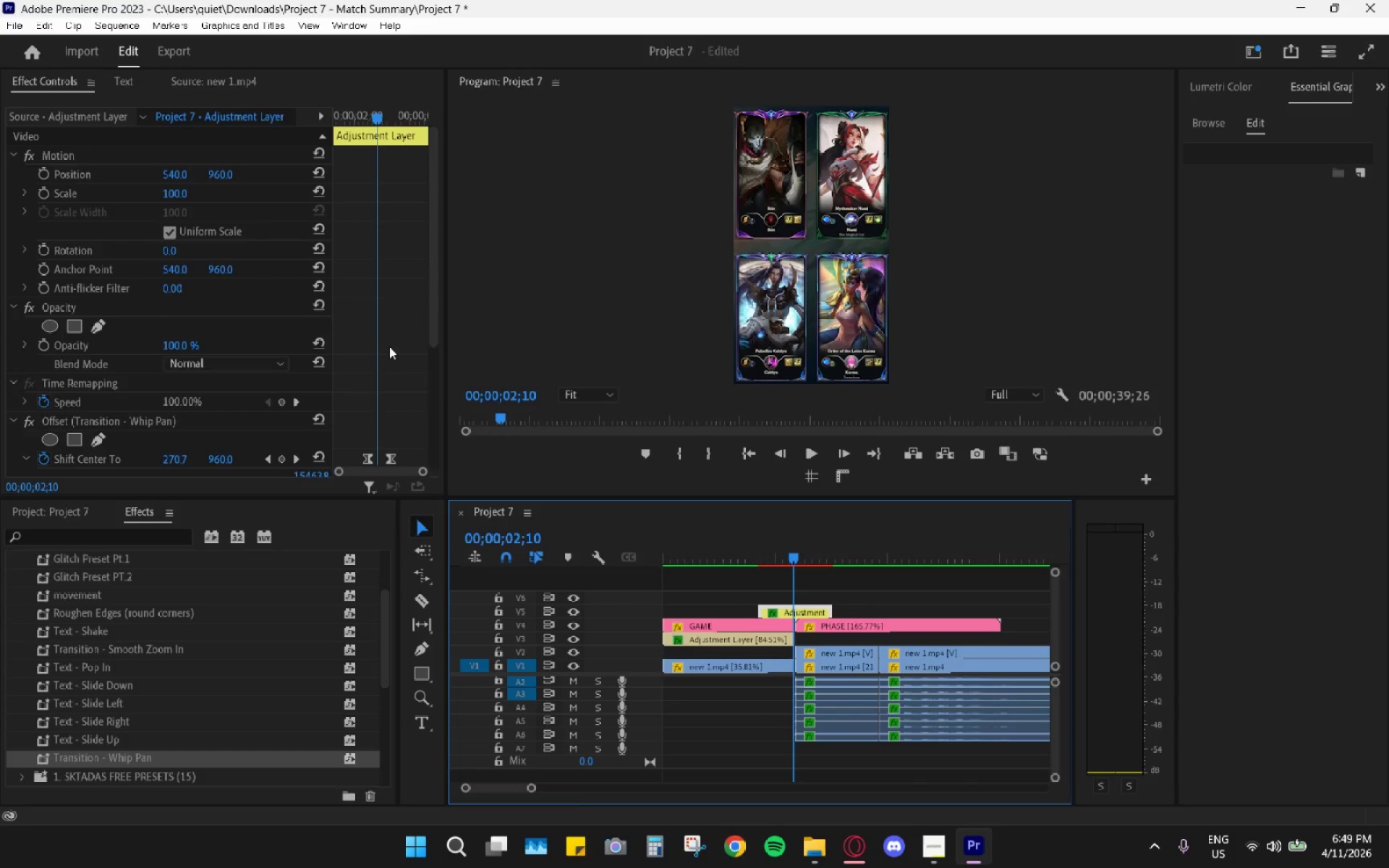 
scroll: coordinate [391, 355], scroll_direction: down, amount: 19.0
 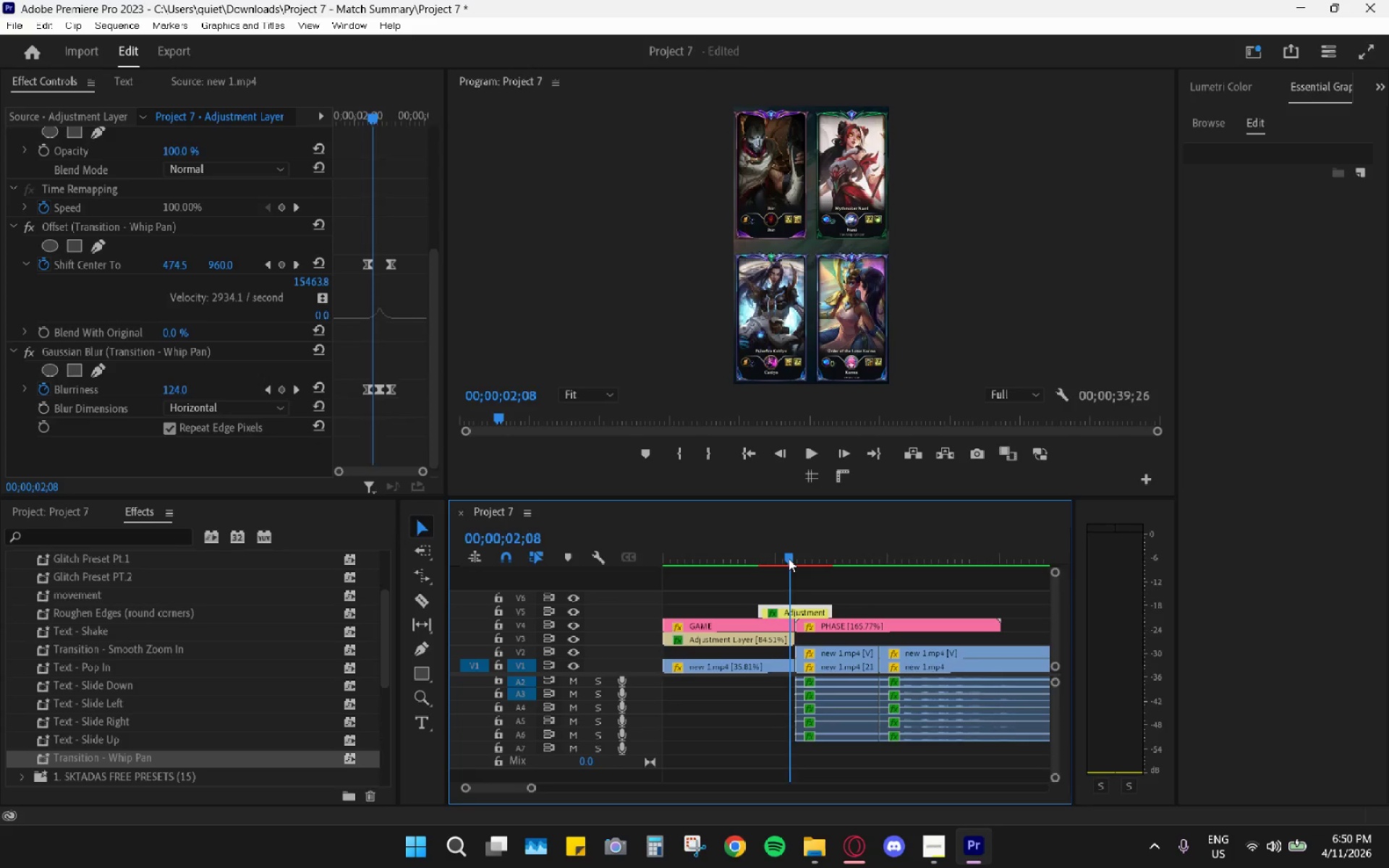 
wait(12.32)
 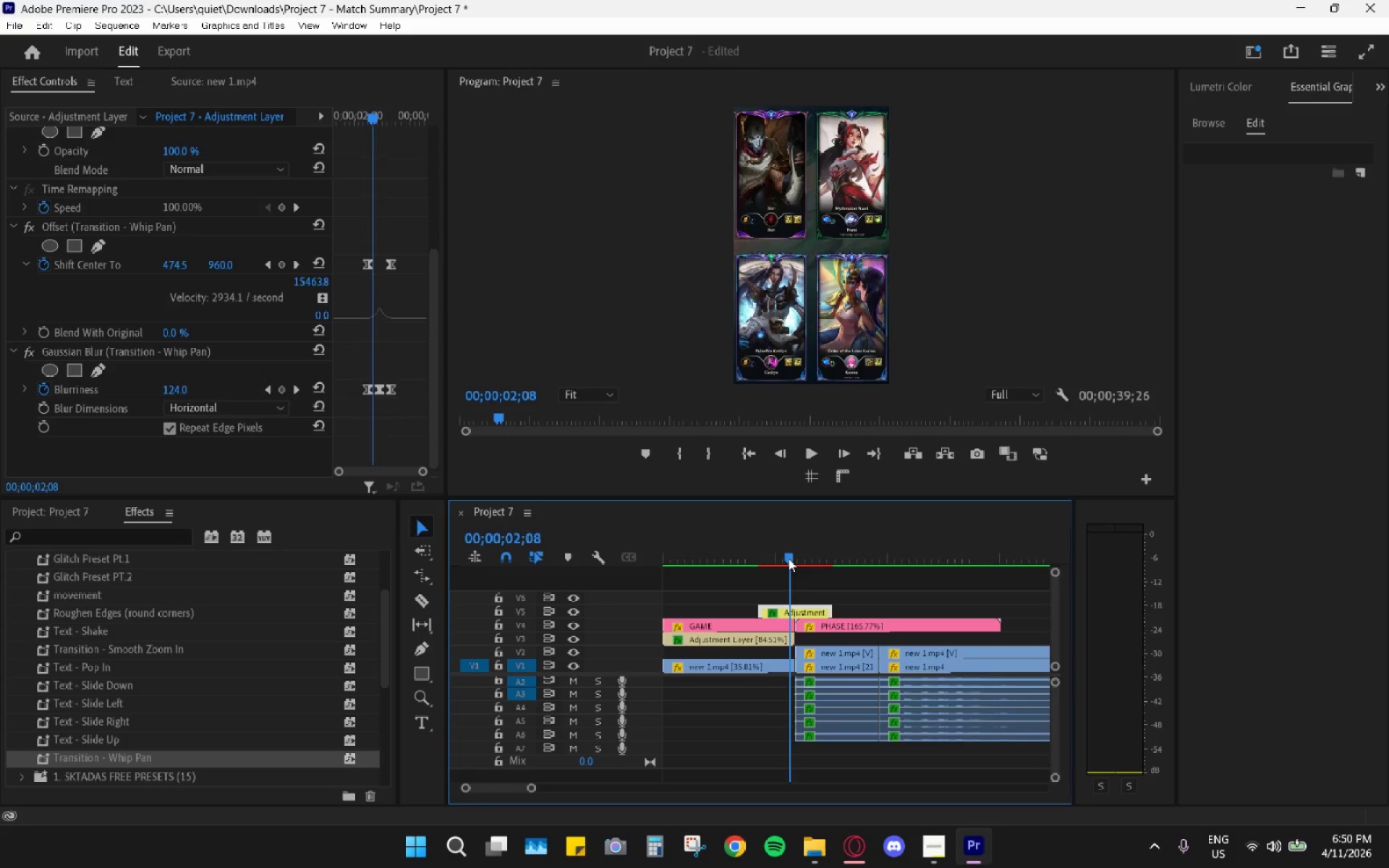 
left_click([132, 225])
 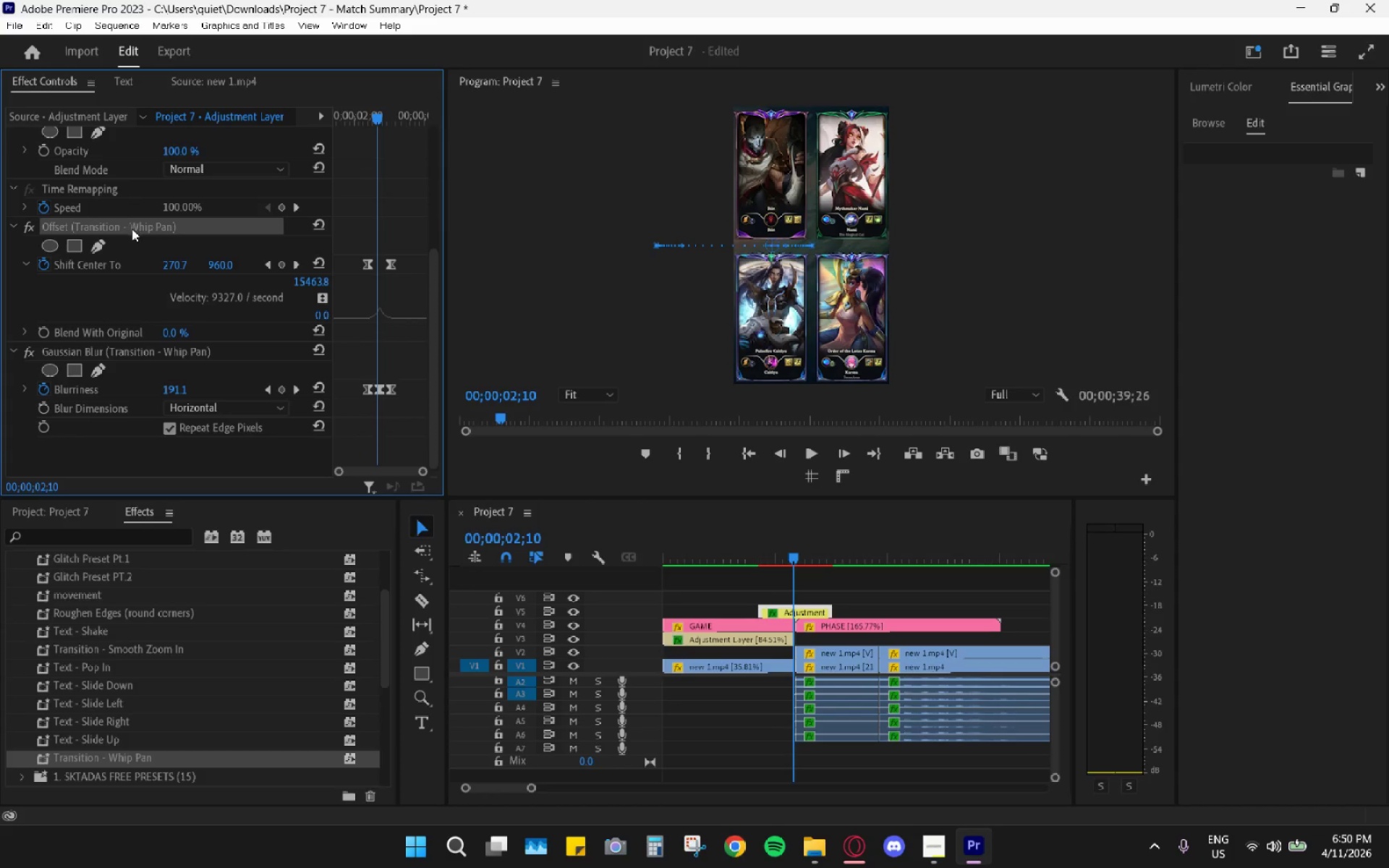 
key(H)
 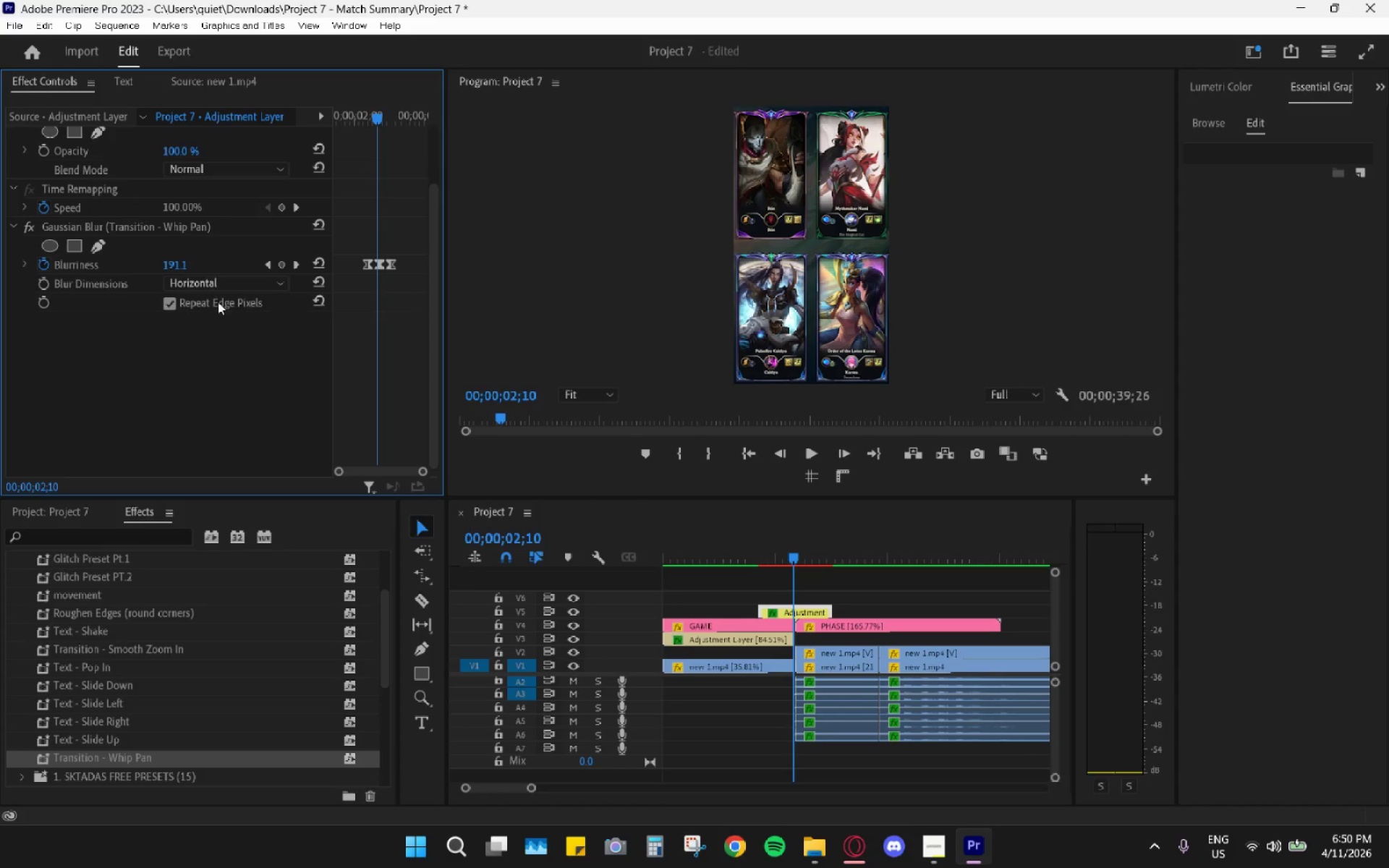 
left_click([161, 233])
 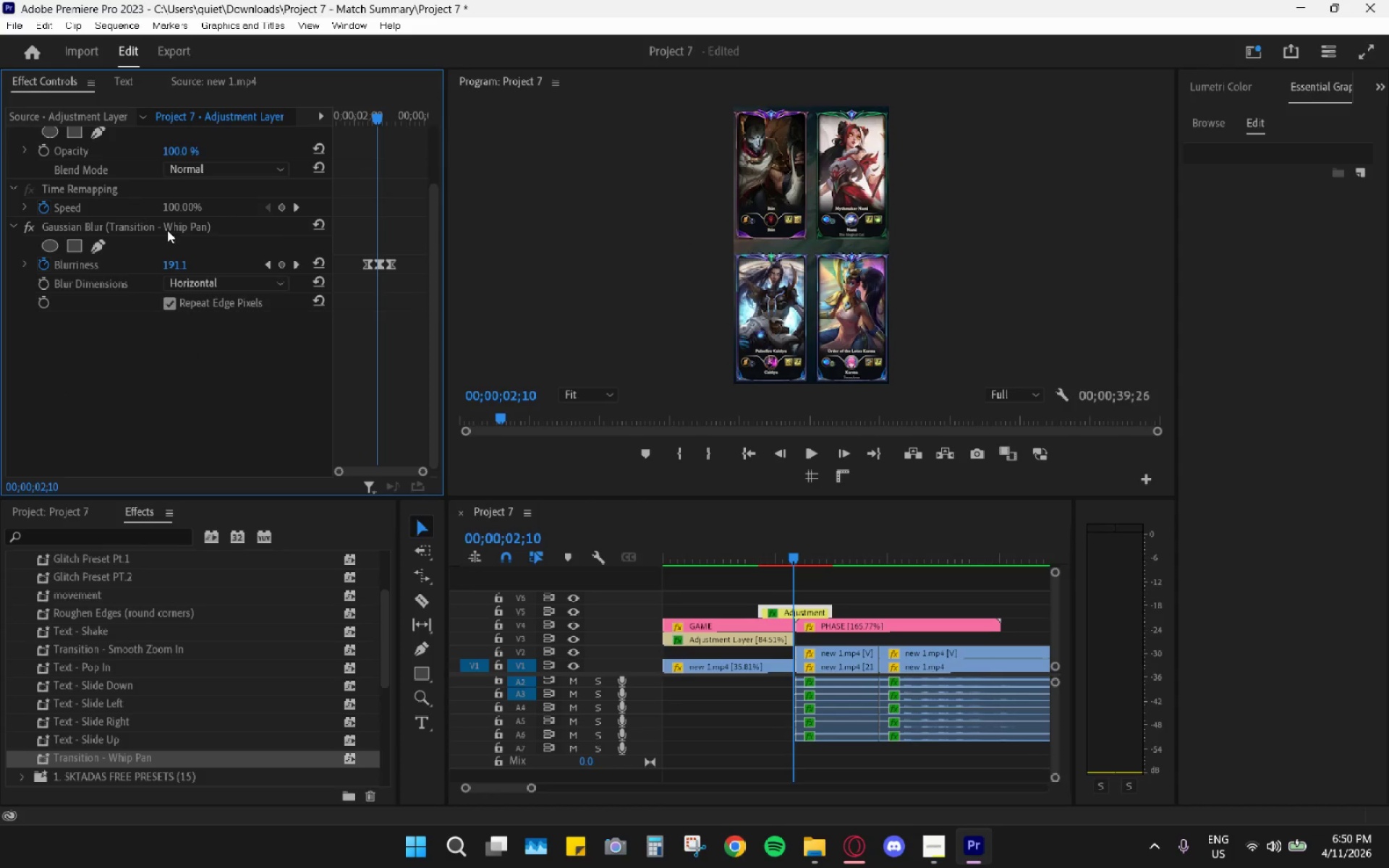 
left_click([168, 229])
 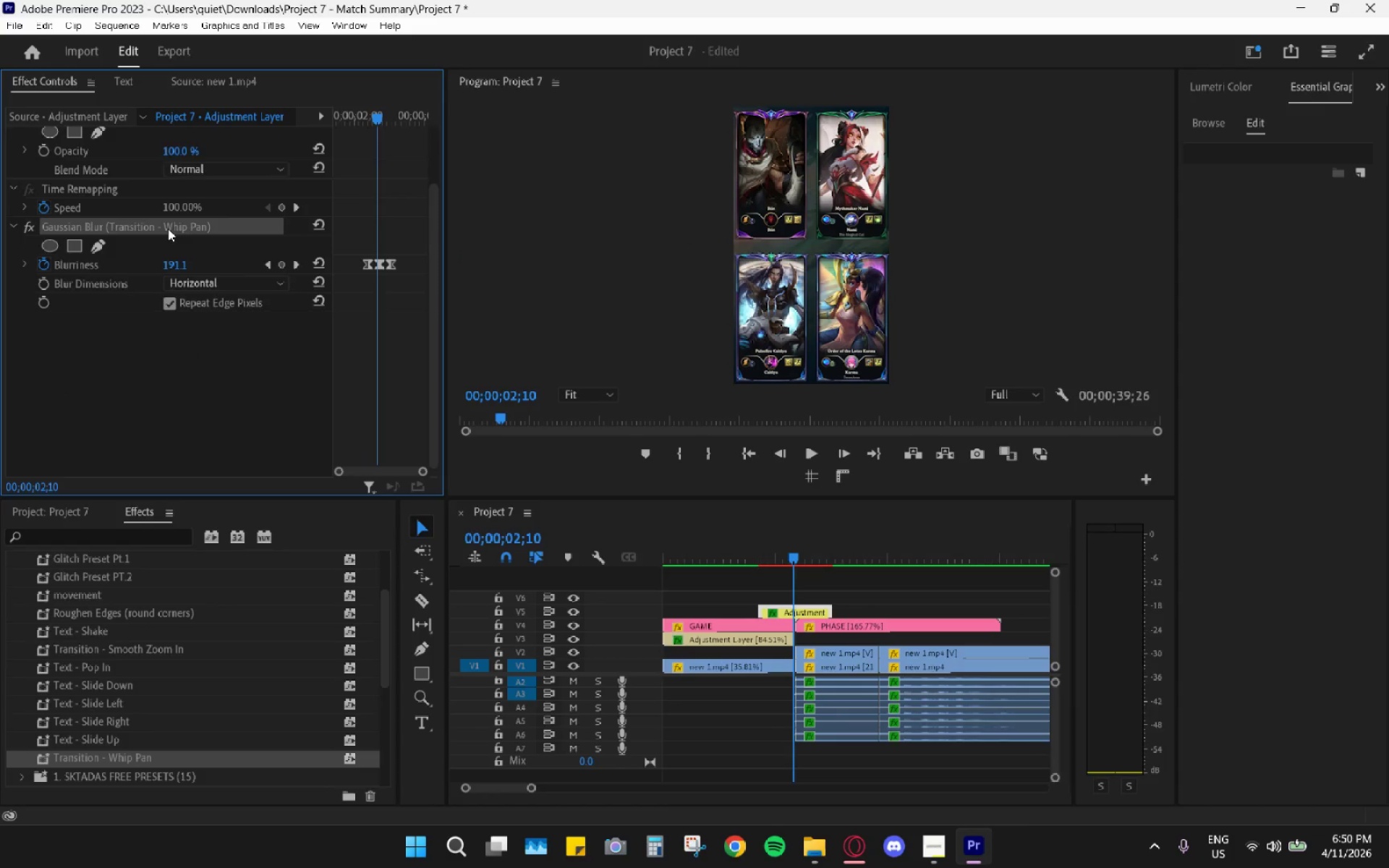 
key(H)
 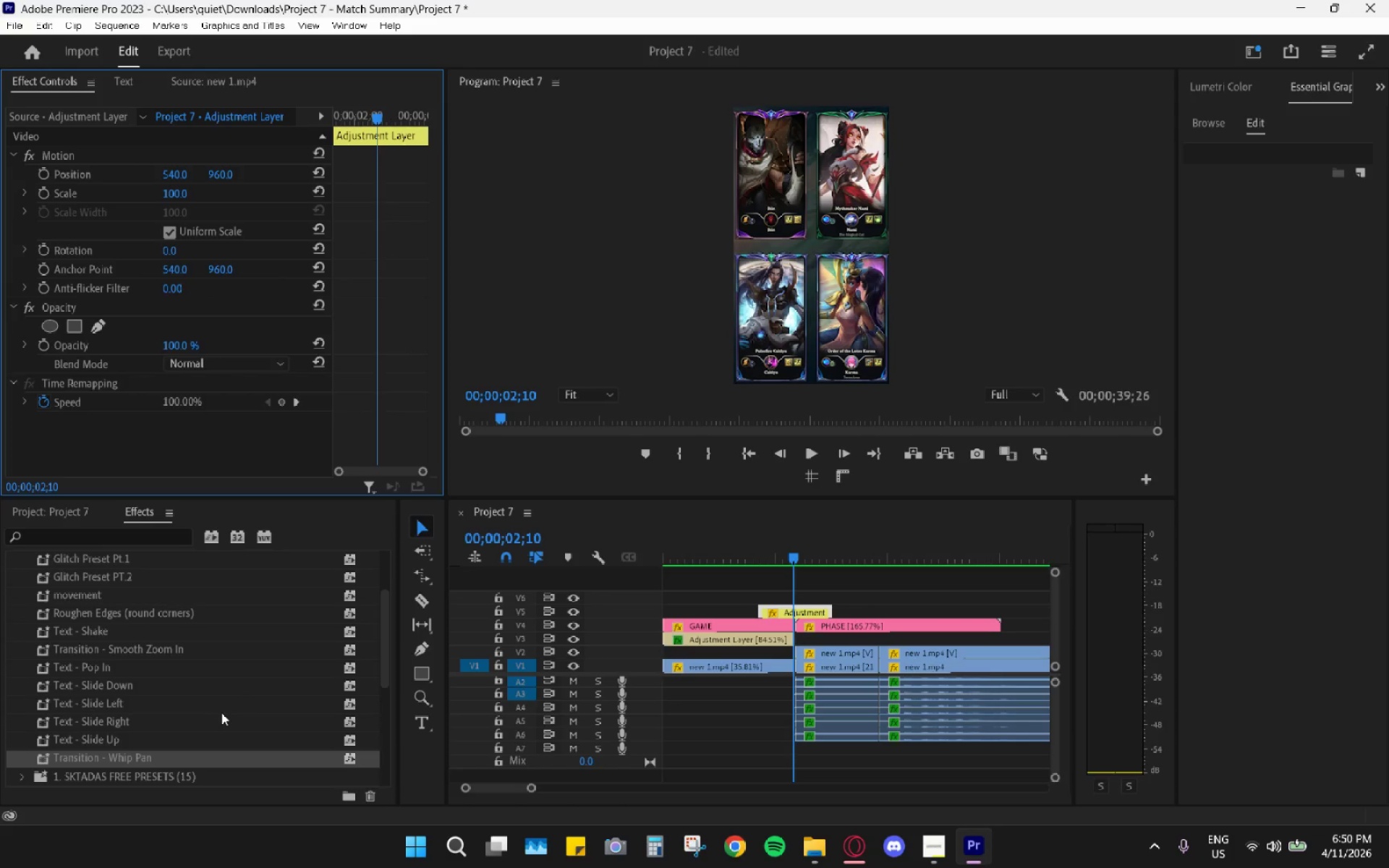 
left_click_drag(start_coordinate=[162, 645], to_coordinate=[797, 613])
 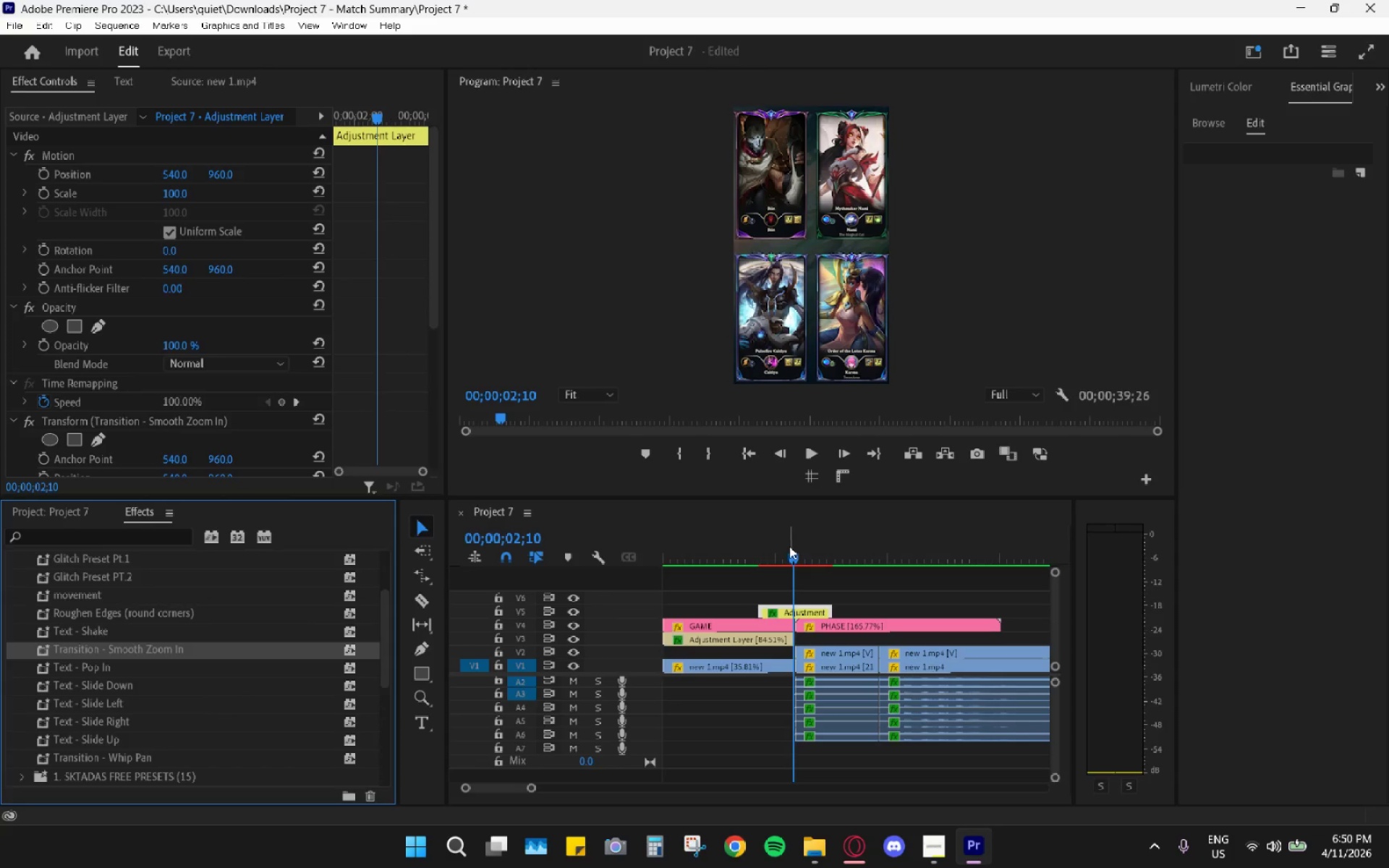 
left_click([789, 546])
 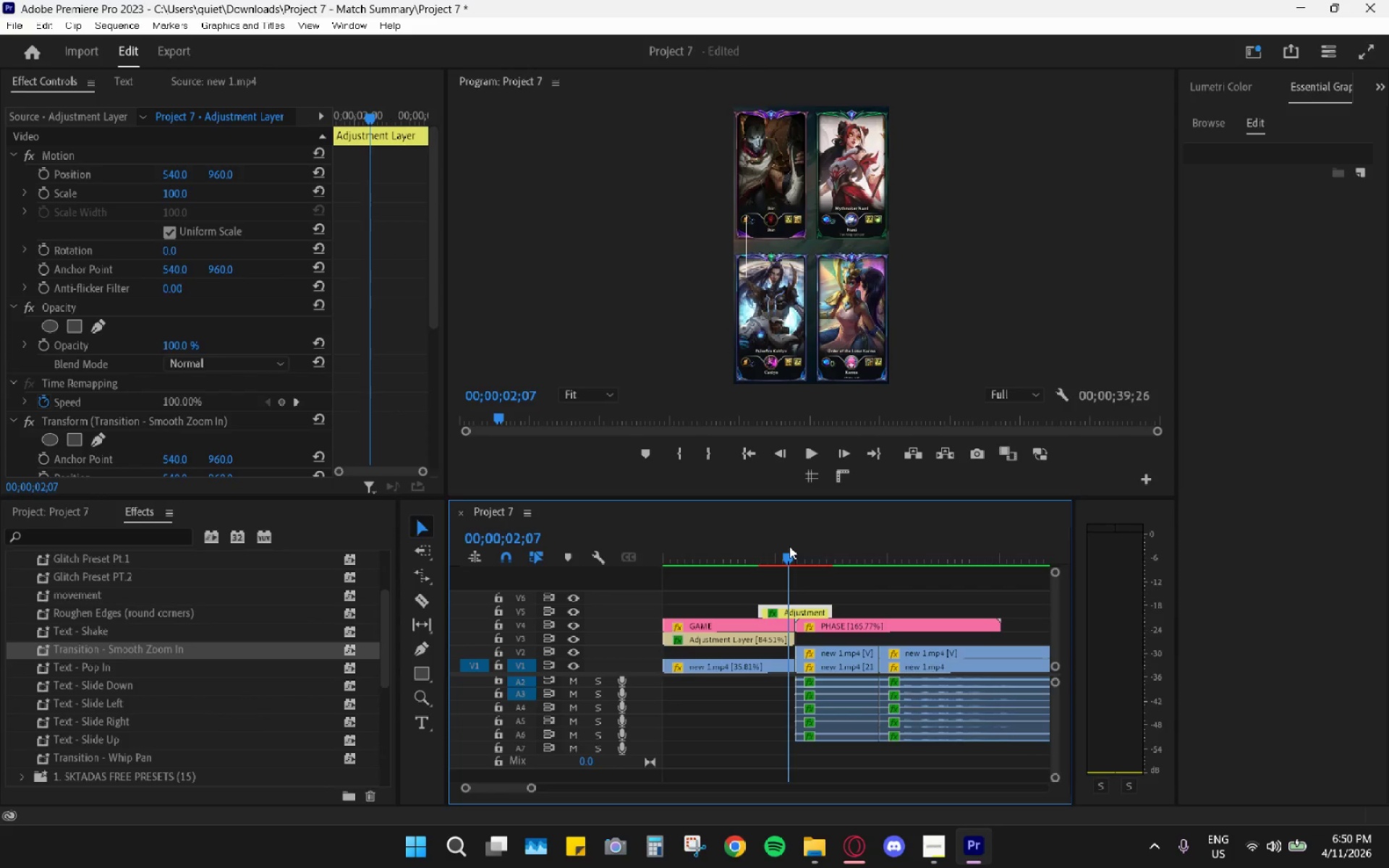 
key(Space)
 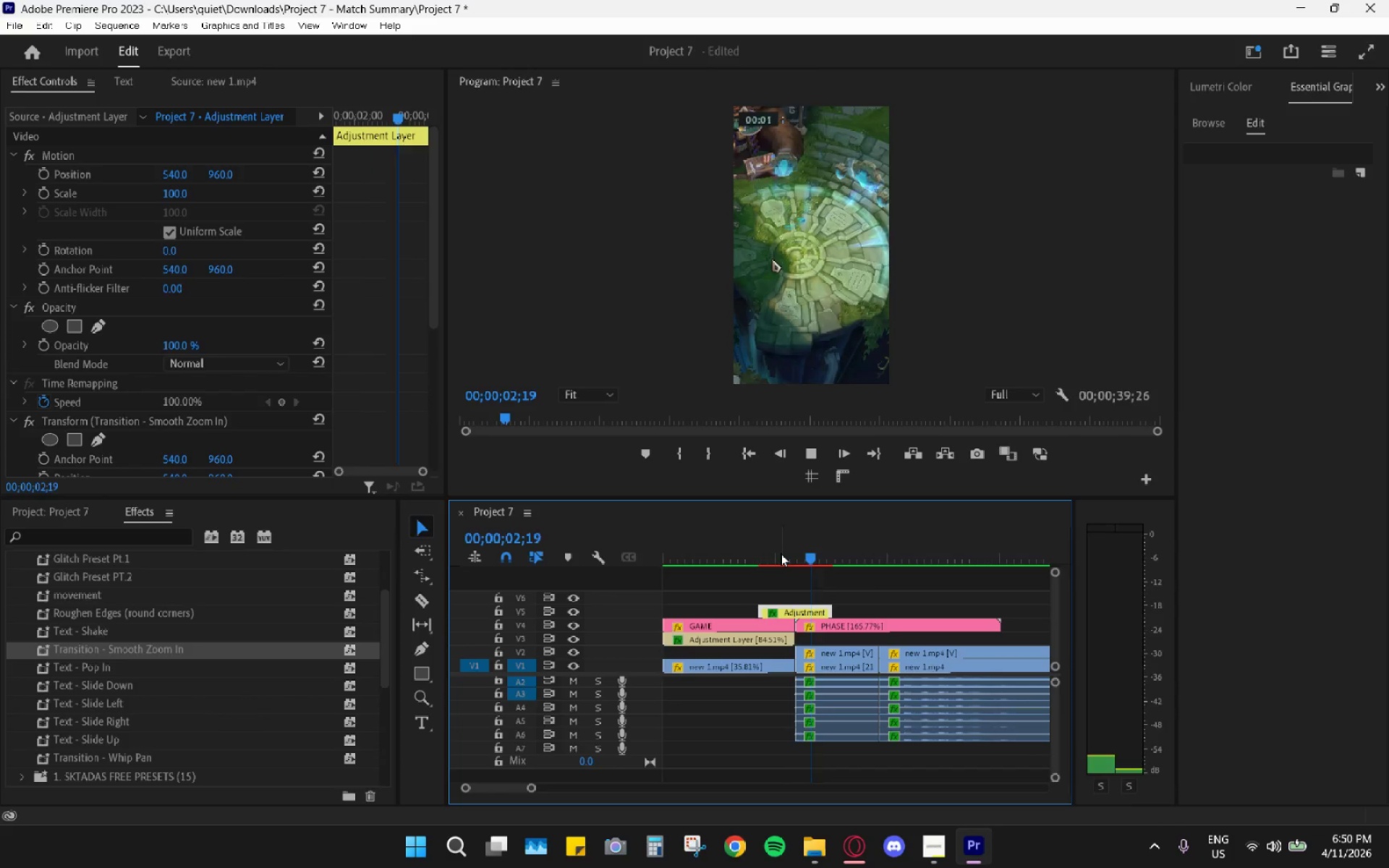 
left_click_drag(start_coordinate=[781, 553], to_coordinate=[798, 561])
 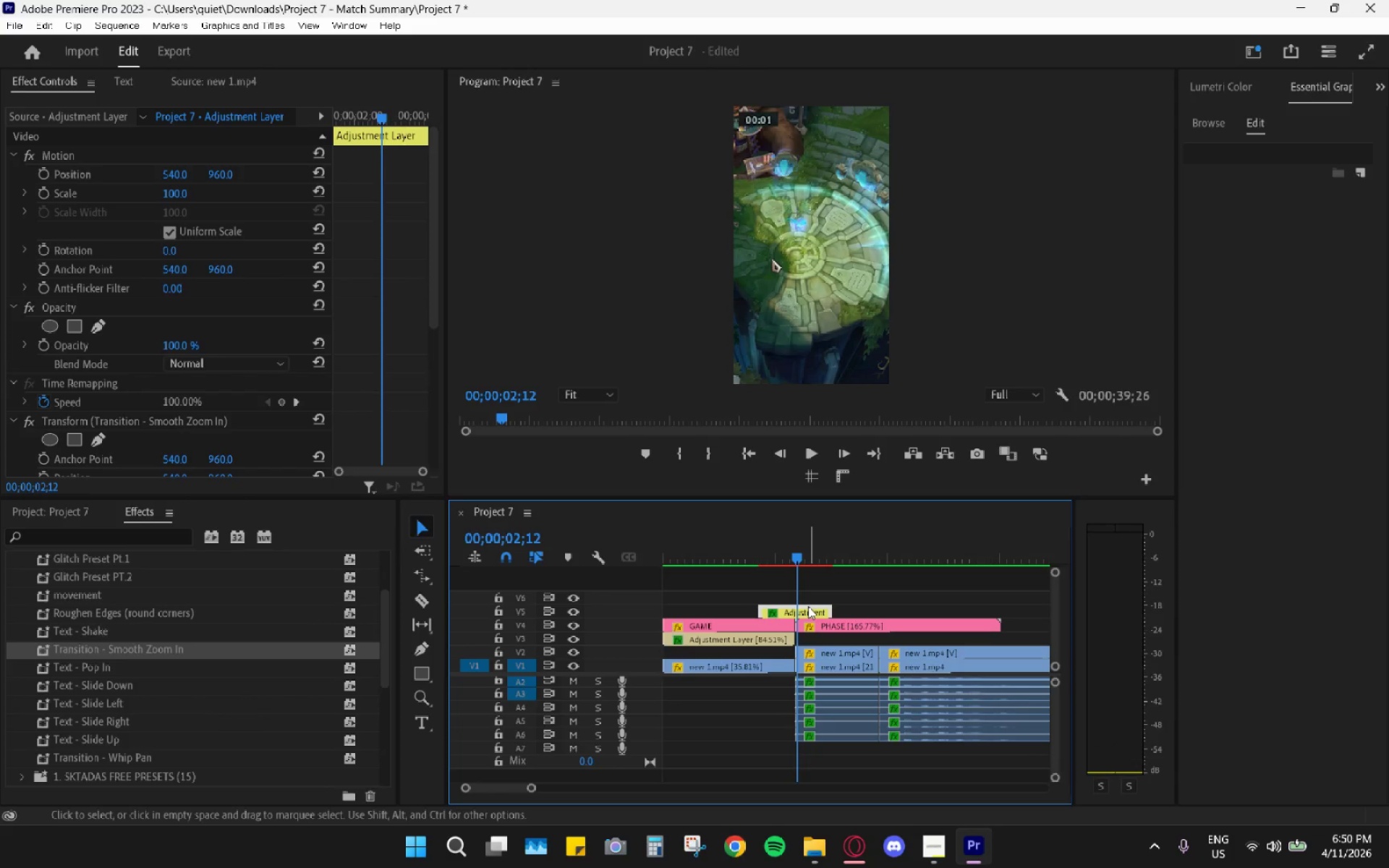 
scroll: coordinate [386, 476], scroll_direction: down, amount: 17.0
 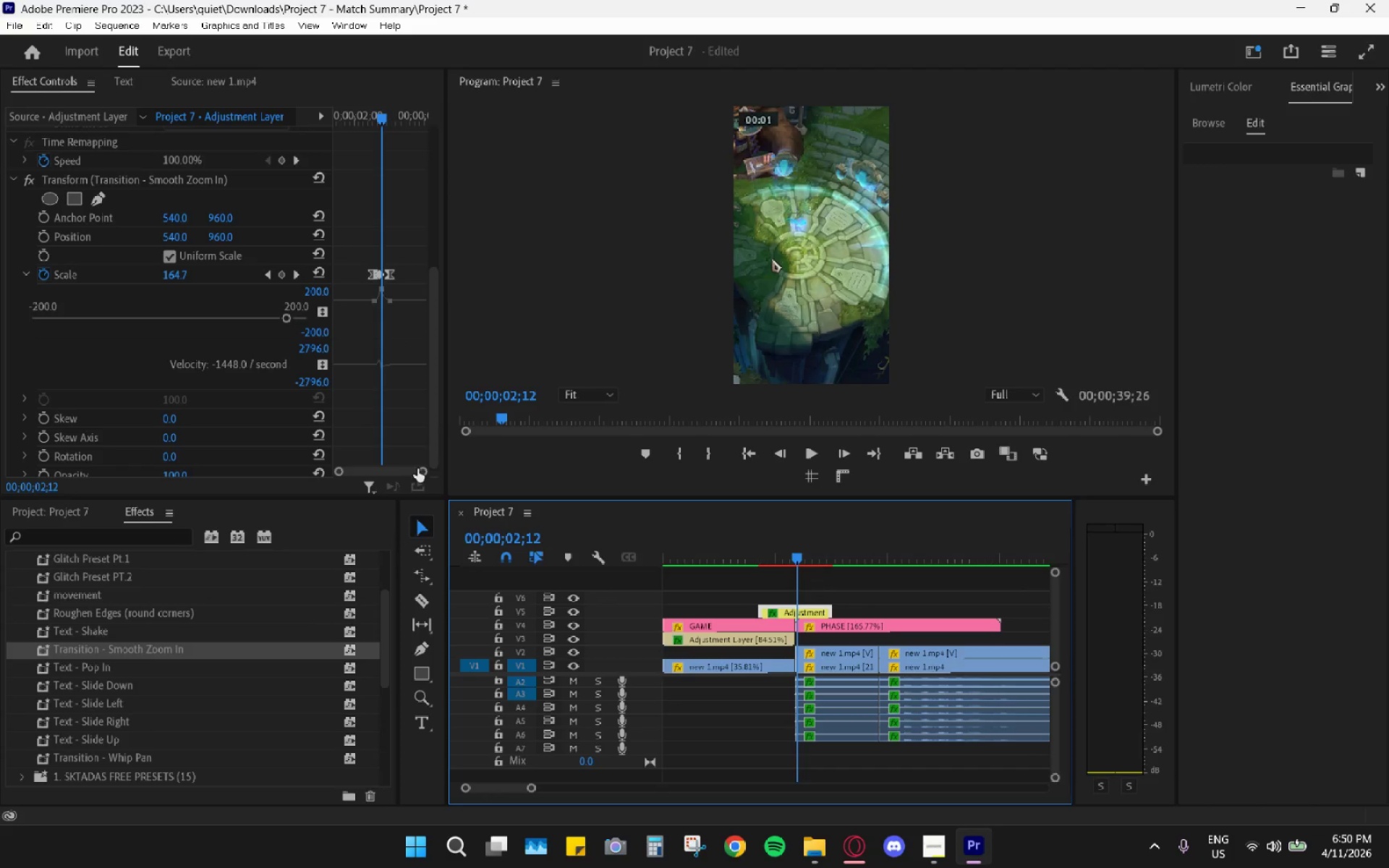 
left_click_drag(start_coordinate=[421, 472], to_coordinate=[407, 467])
 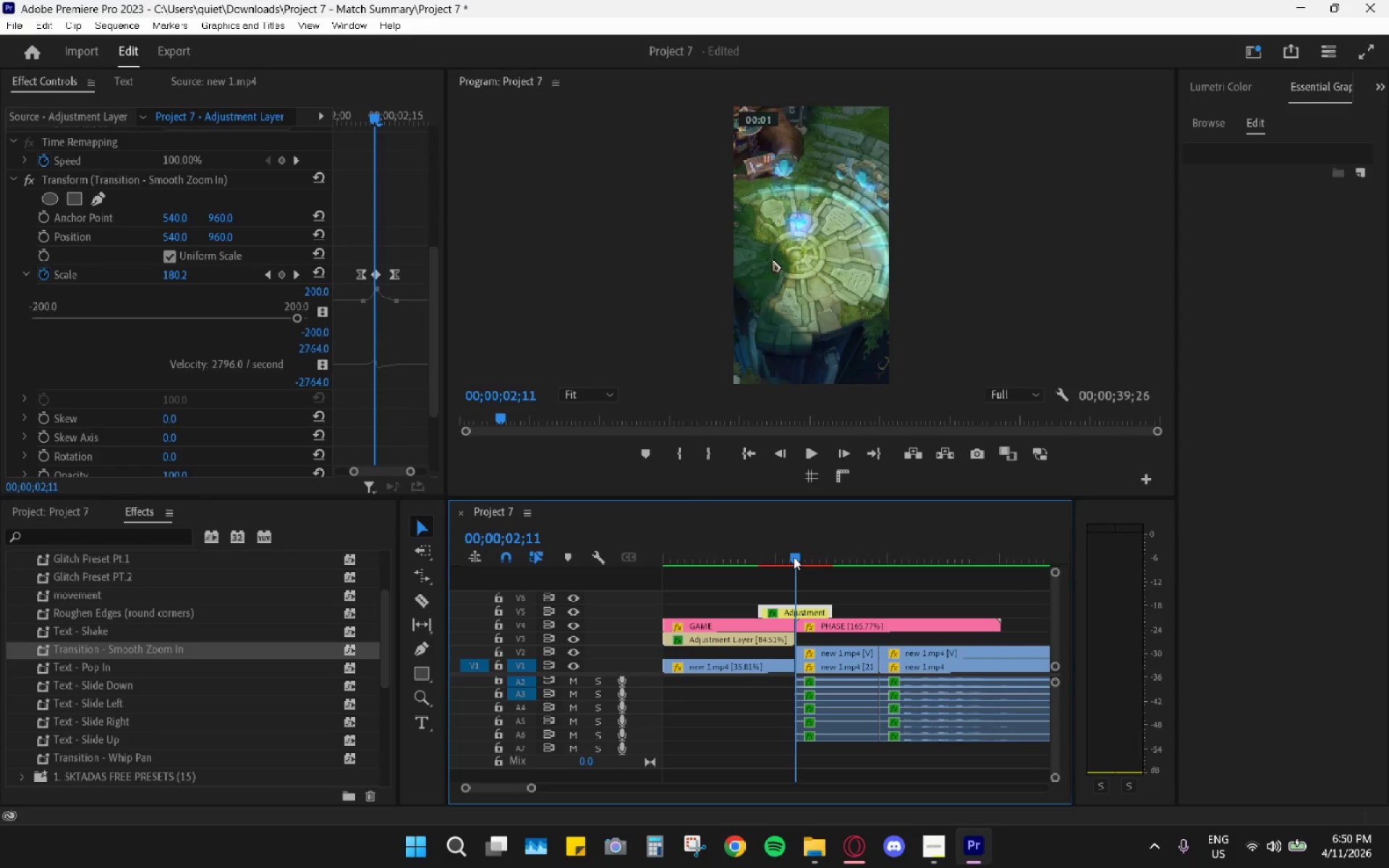 
hold_key(key=AltLeft, duration=0.59)
 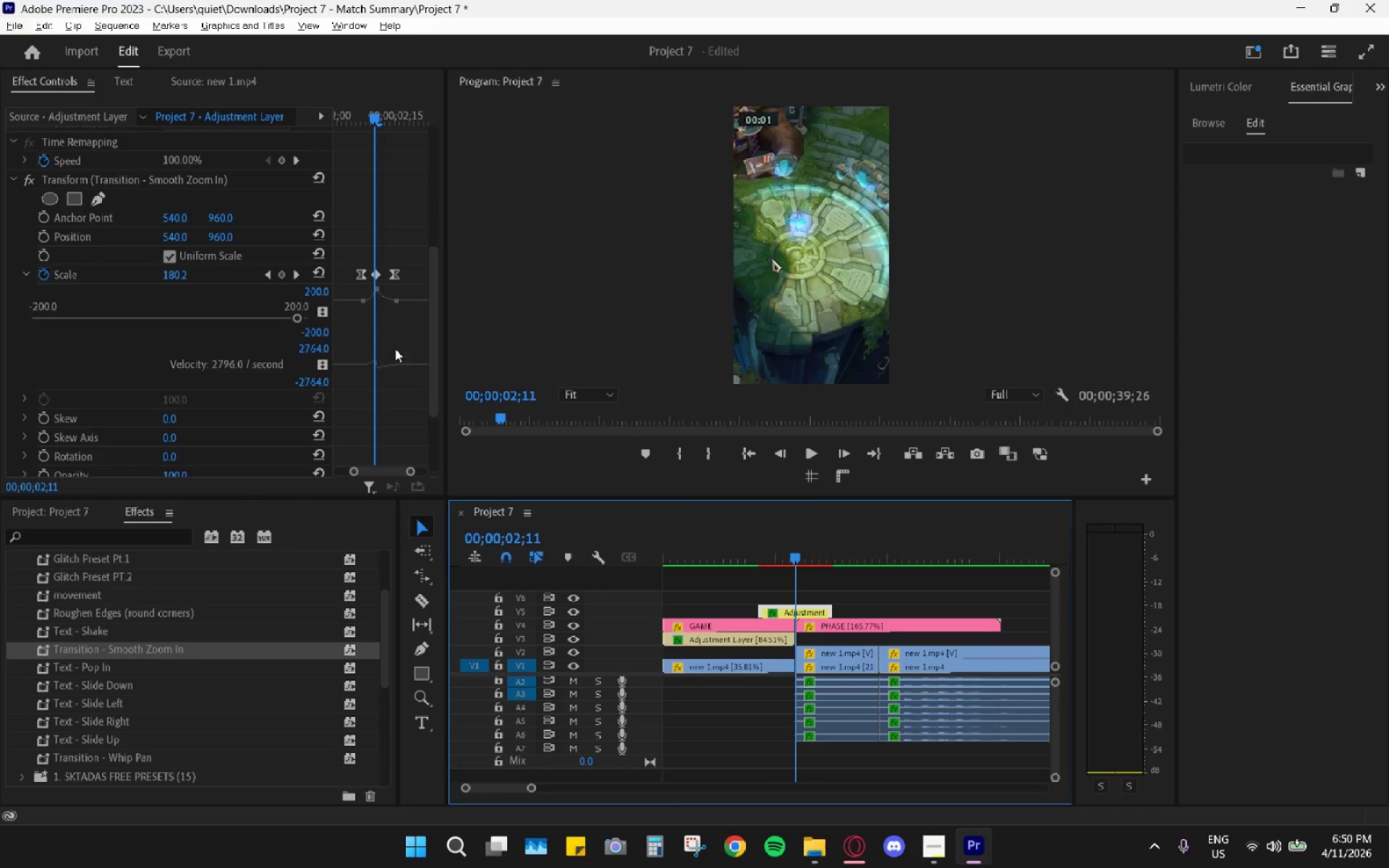 
mouse_move([374, 300])
 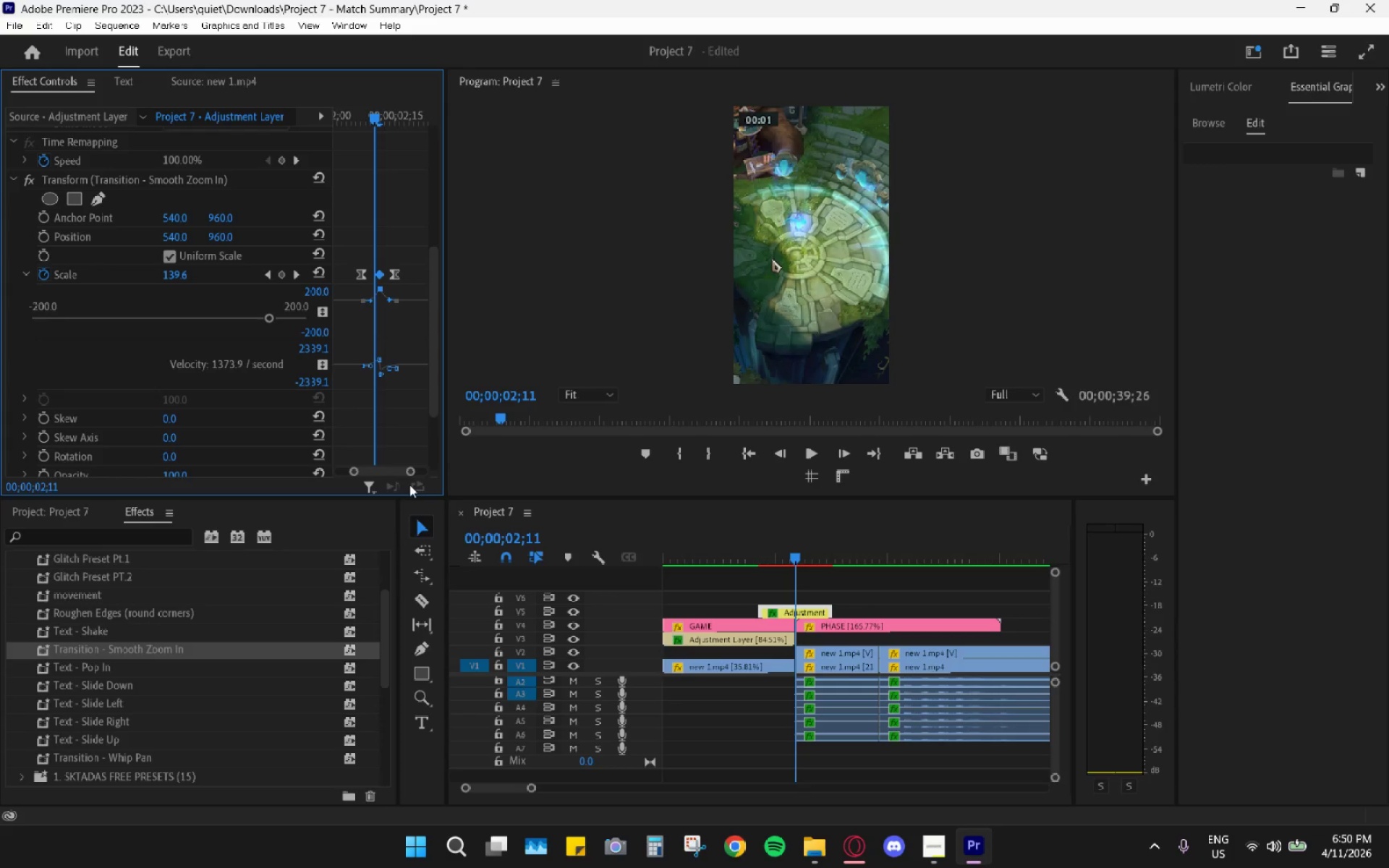 
left_click_drag(start_coordinate=[406, 469], to_coordinate=[392, 467])
 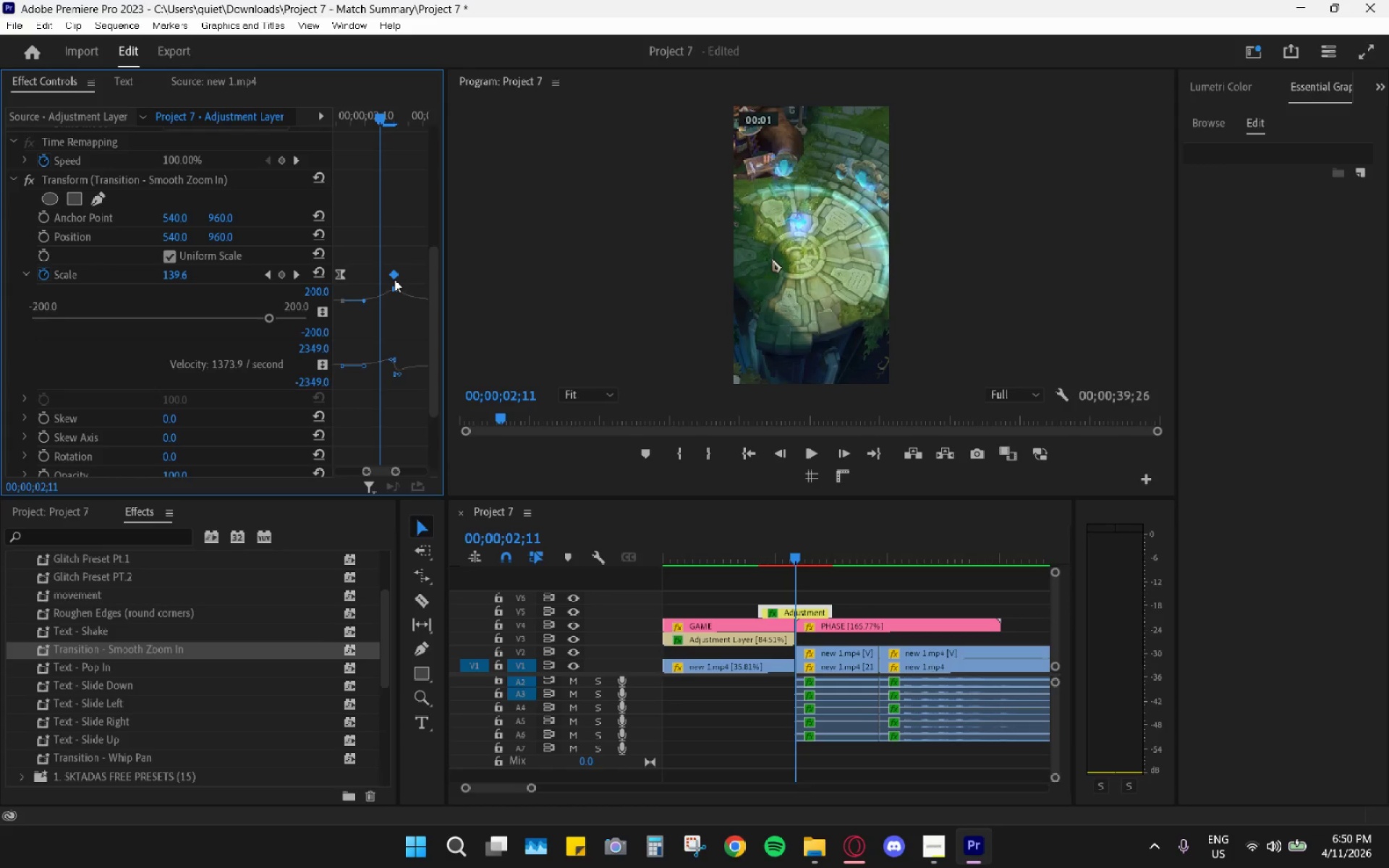 
left_click_drag(start_coordinate=[394, 278], to_coordinate=[380, 275])
 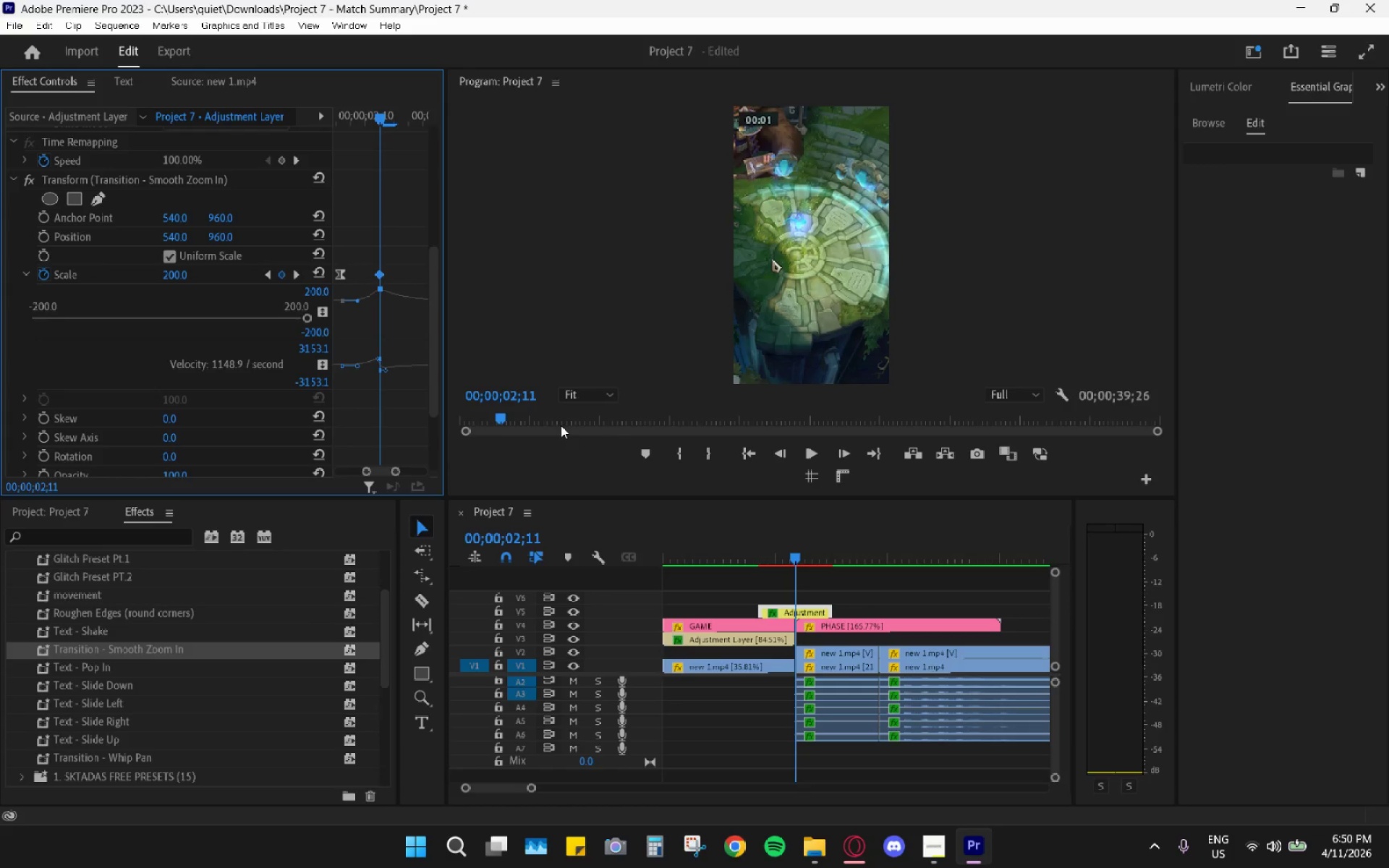 
key(ArrowLeft)
 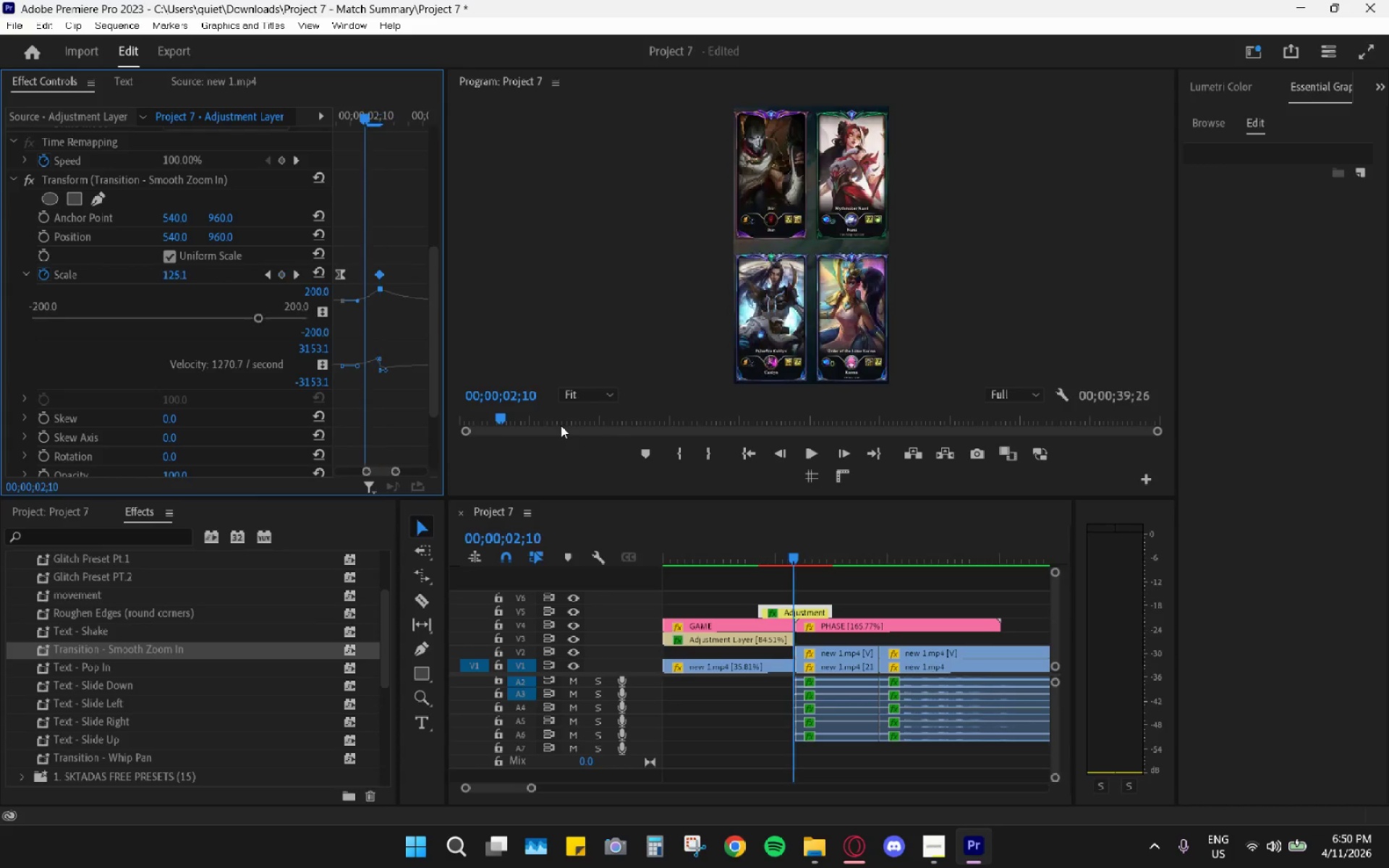 
key(ArrowLeft)
 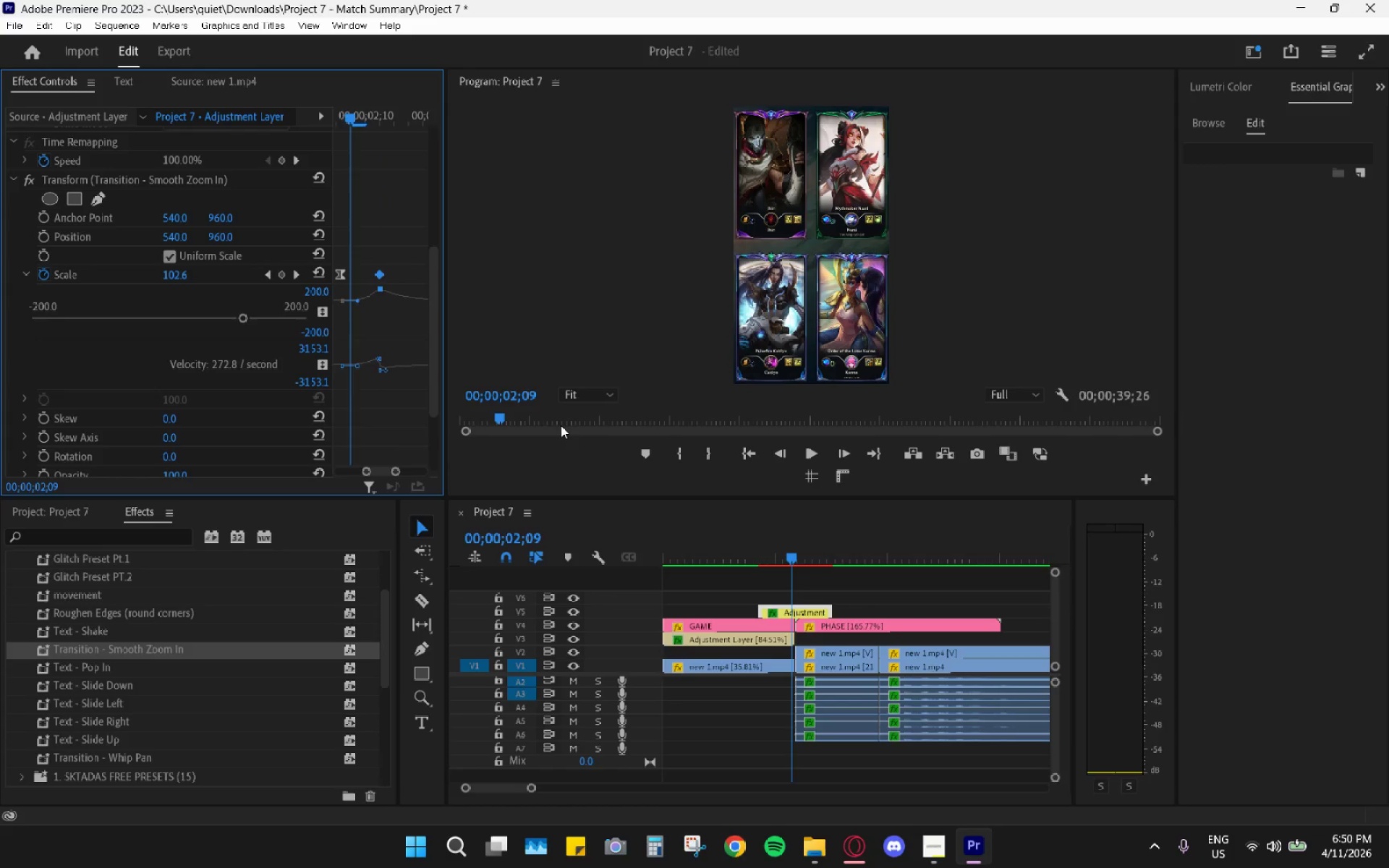 
key(ArrowLeft)
 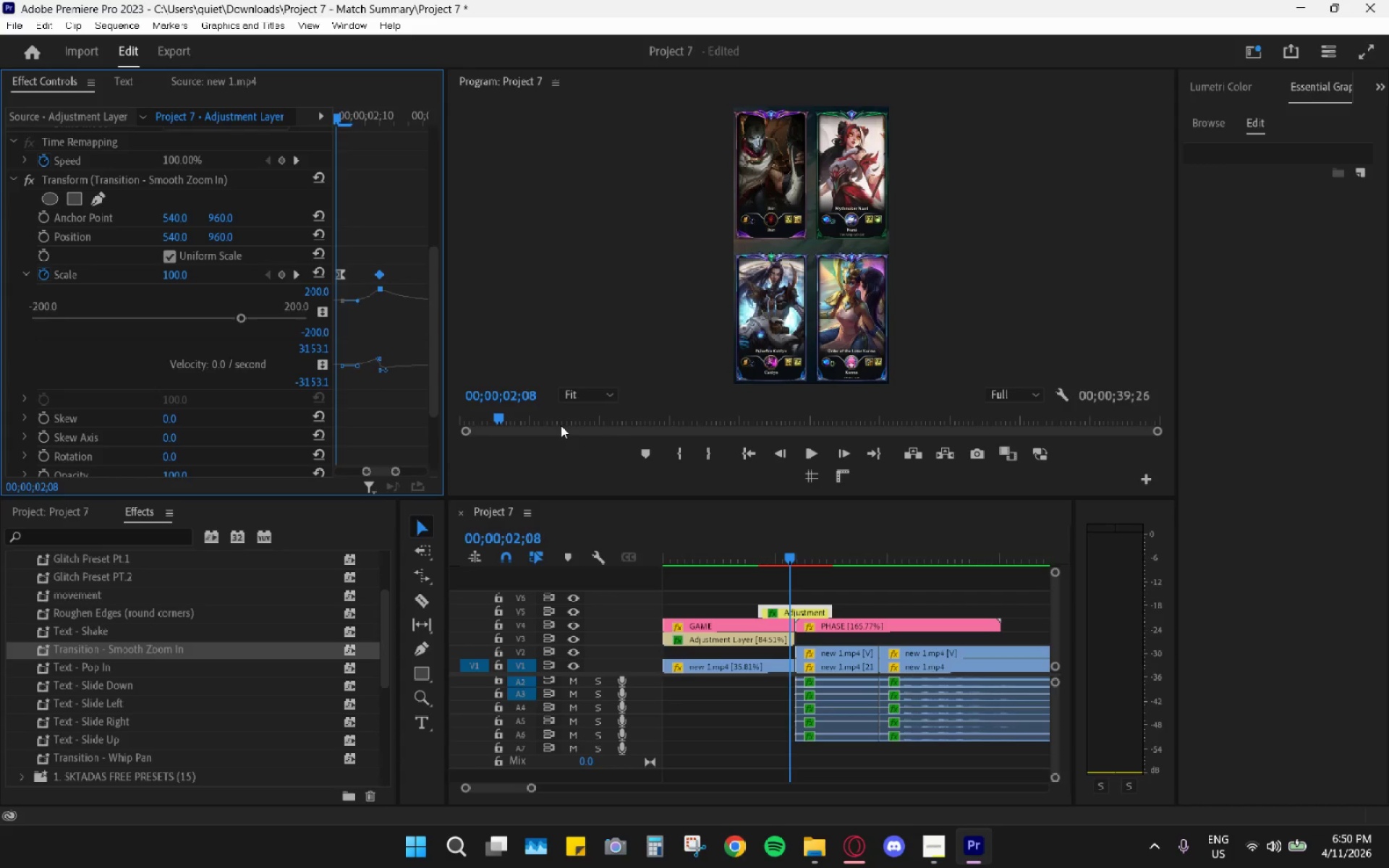 
key(ArrowLeft)
 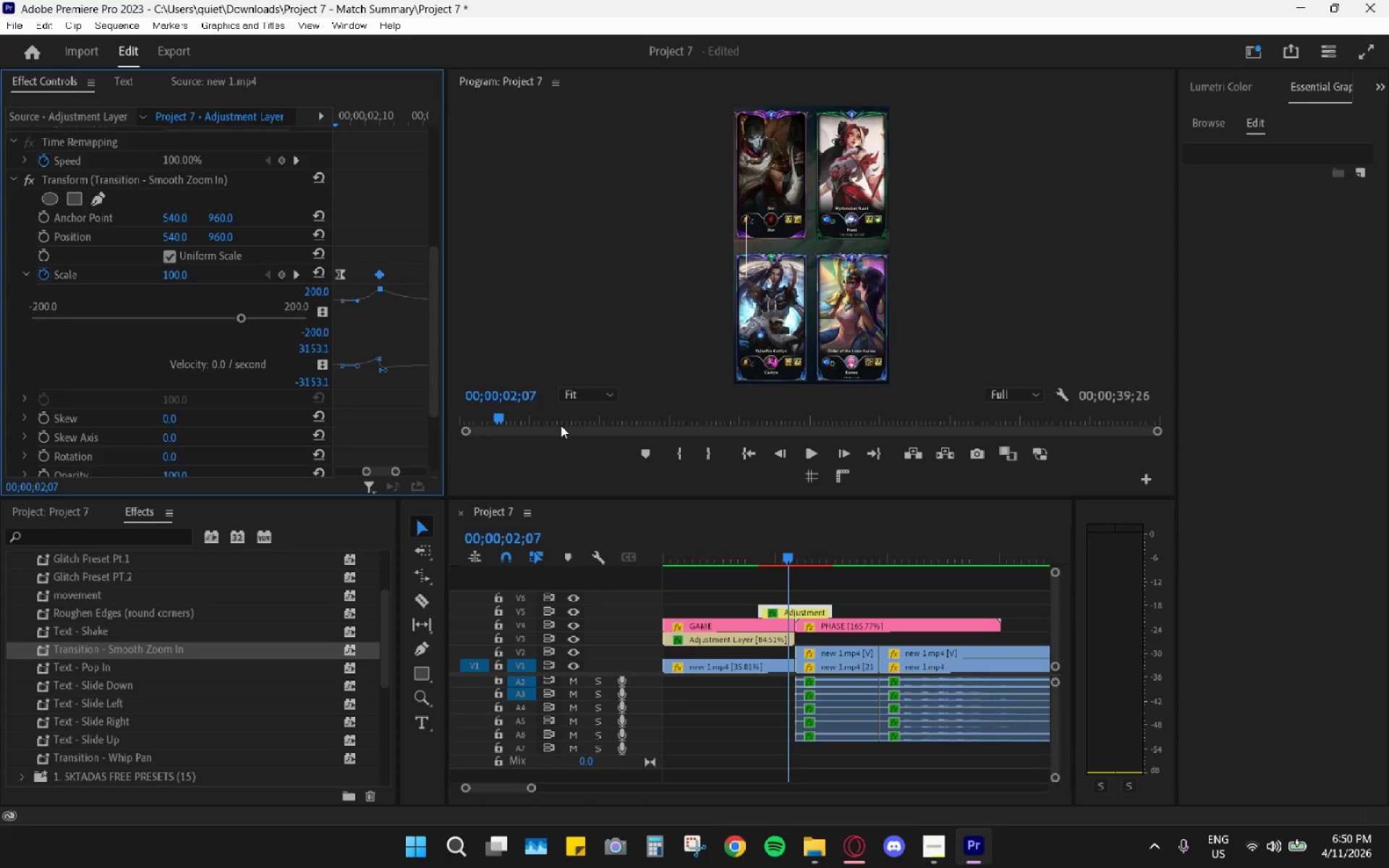 
key(ArrowLeft)
 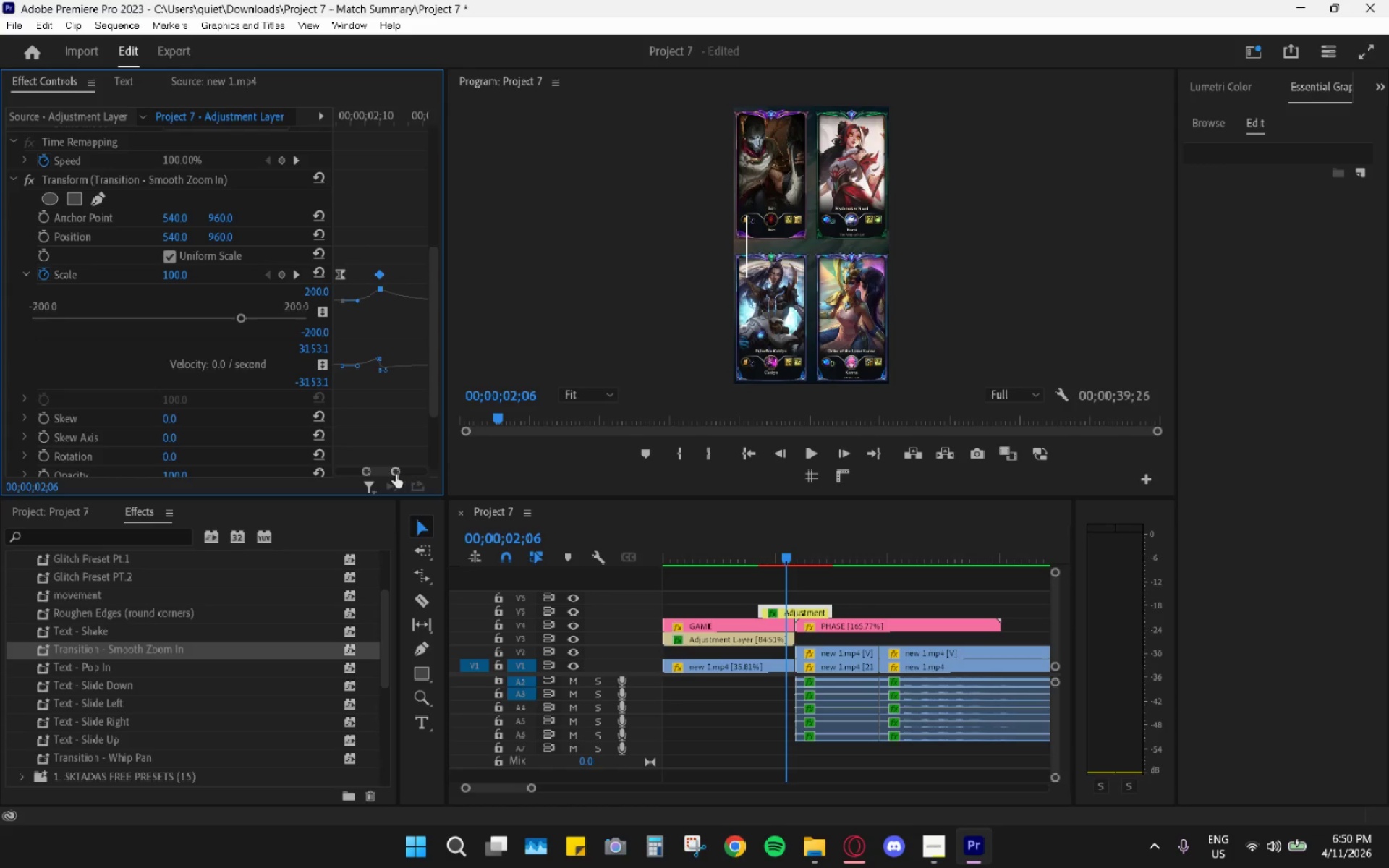 
left_click([381, 472])
 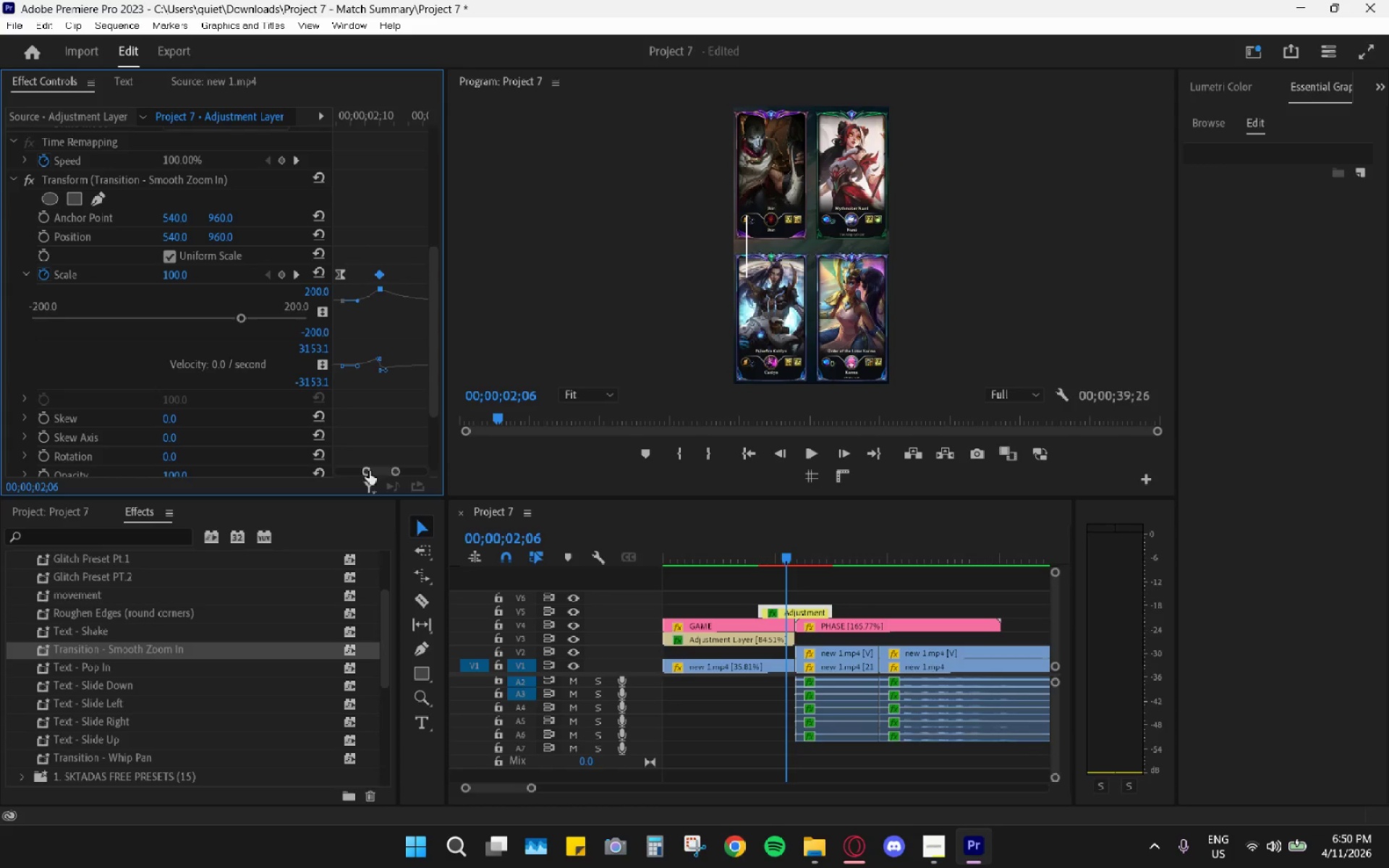 
left_click_drag(start_coordinate=[369, 471], to_coordinate=[360, 468])
 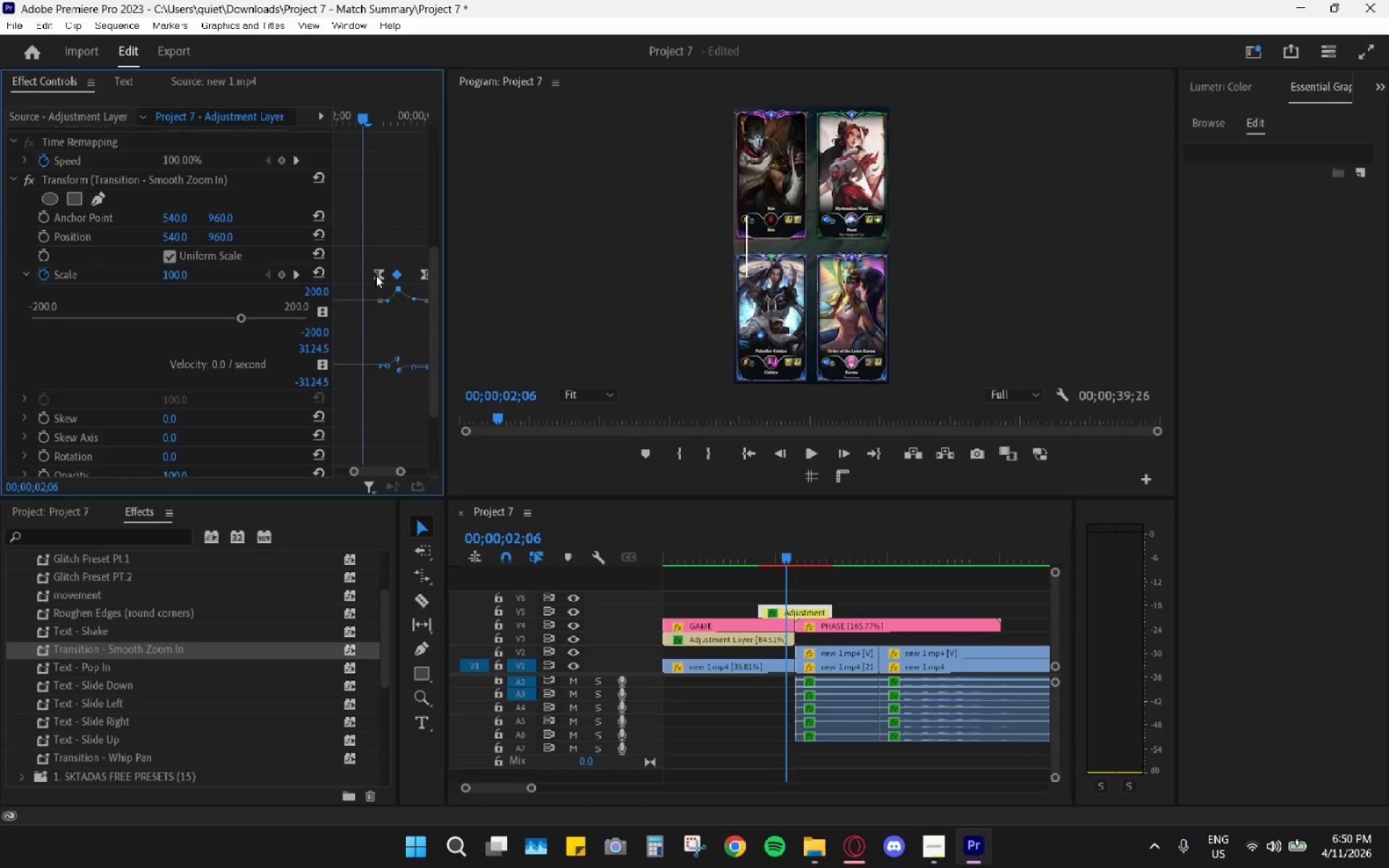 
left_click_drag(start_coordinate=[375, 273], to_coordinate=[365, 271])
 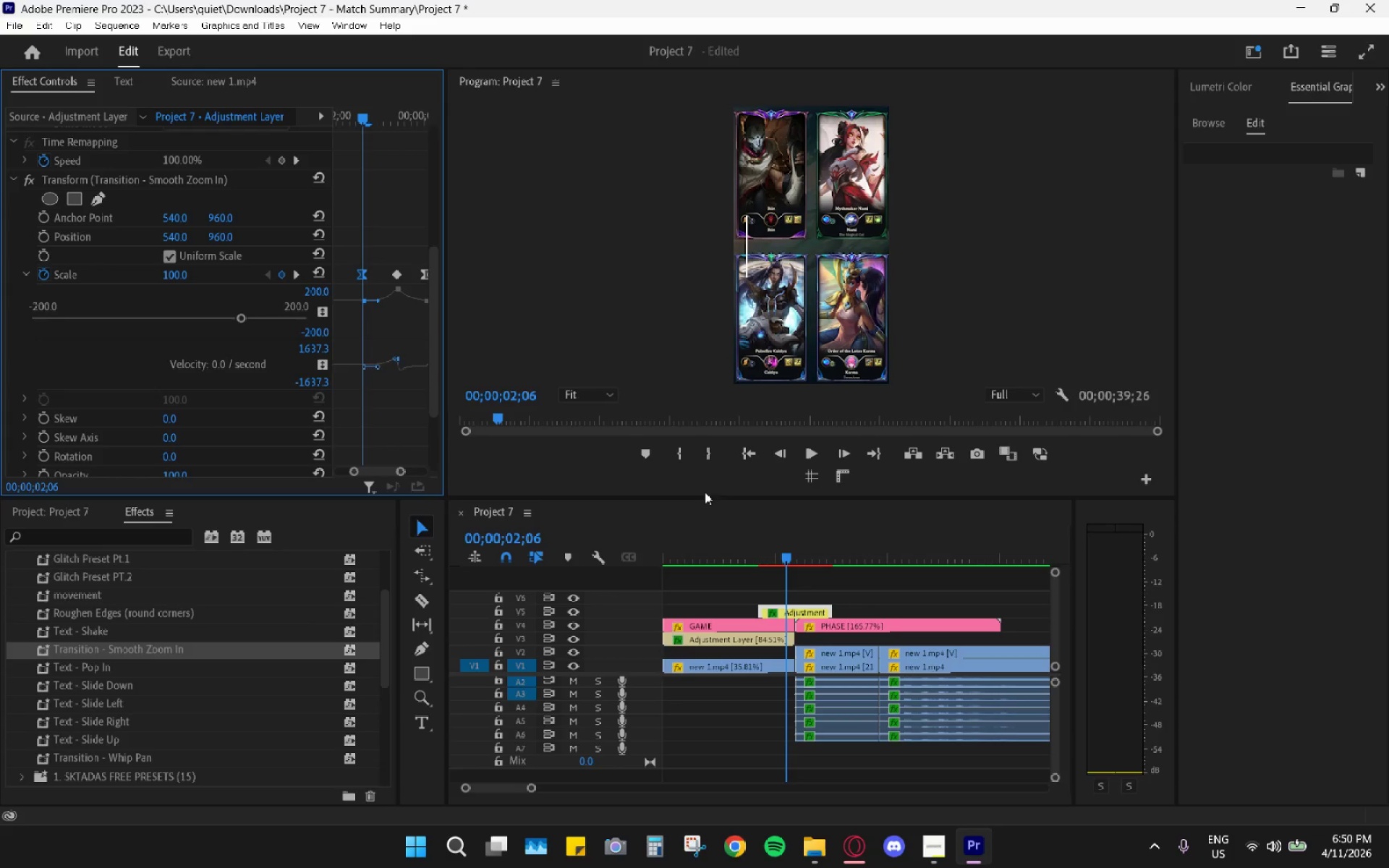 
left_click_drag(start_coordinate=[781, 555], to_coordinate=[785, 558])
 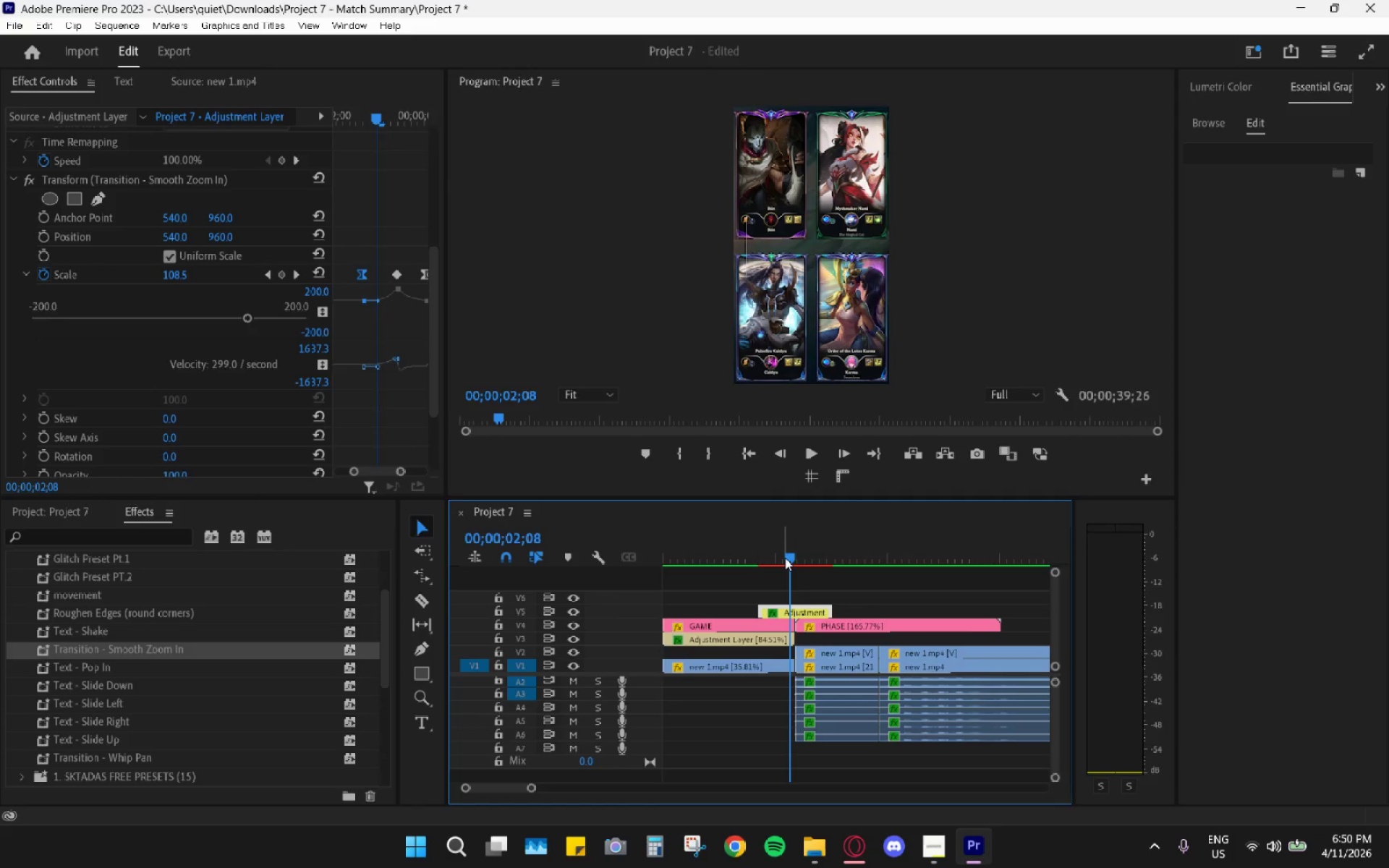 
hold_key(key=AltLeft, duration=0.72)
scroll: coordinate [927, 631], scroll_direction: up, amount: 14.0
 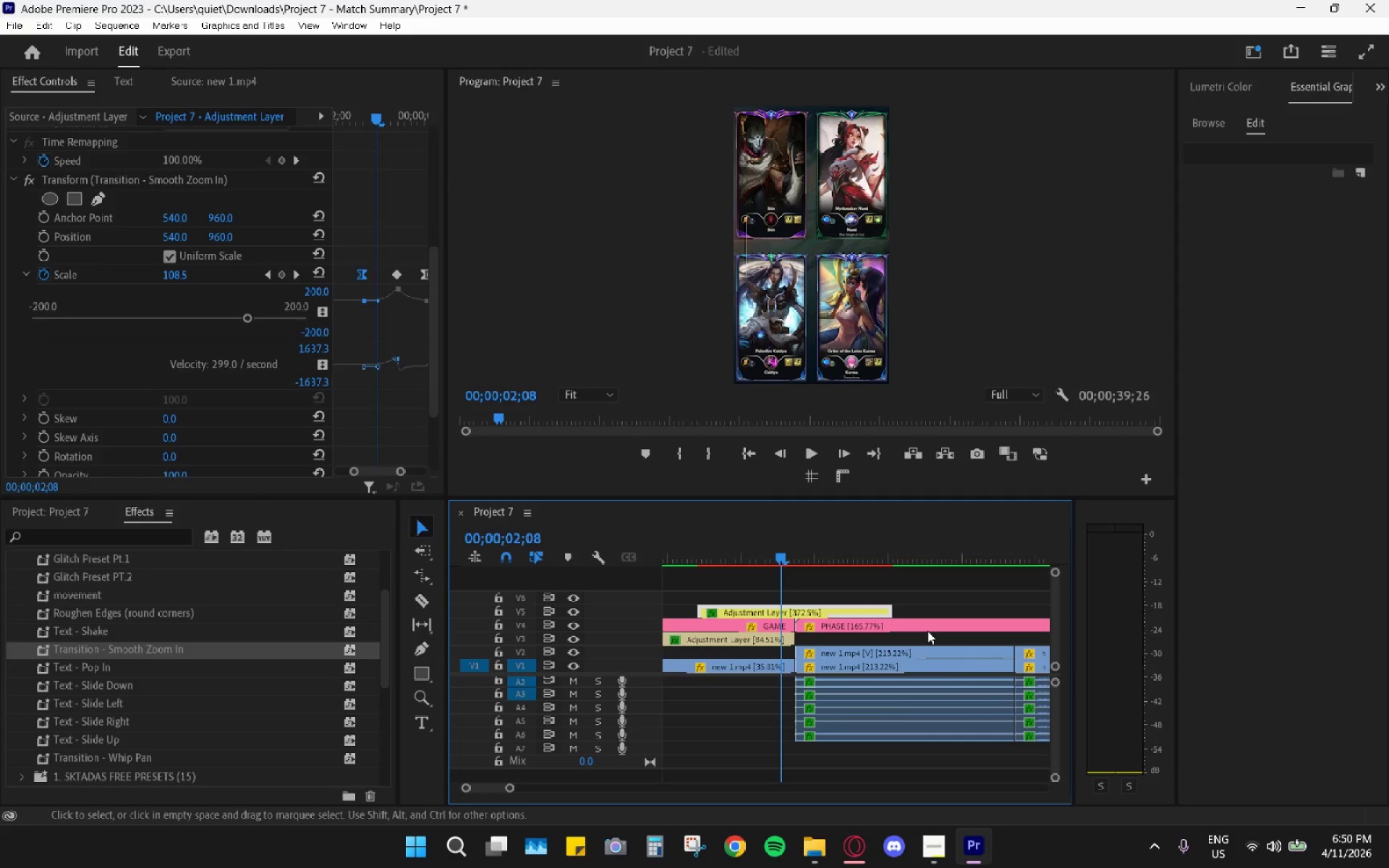 
key(ArrowRight)
 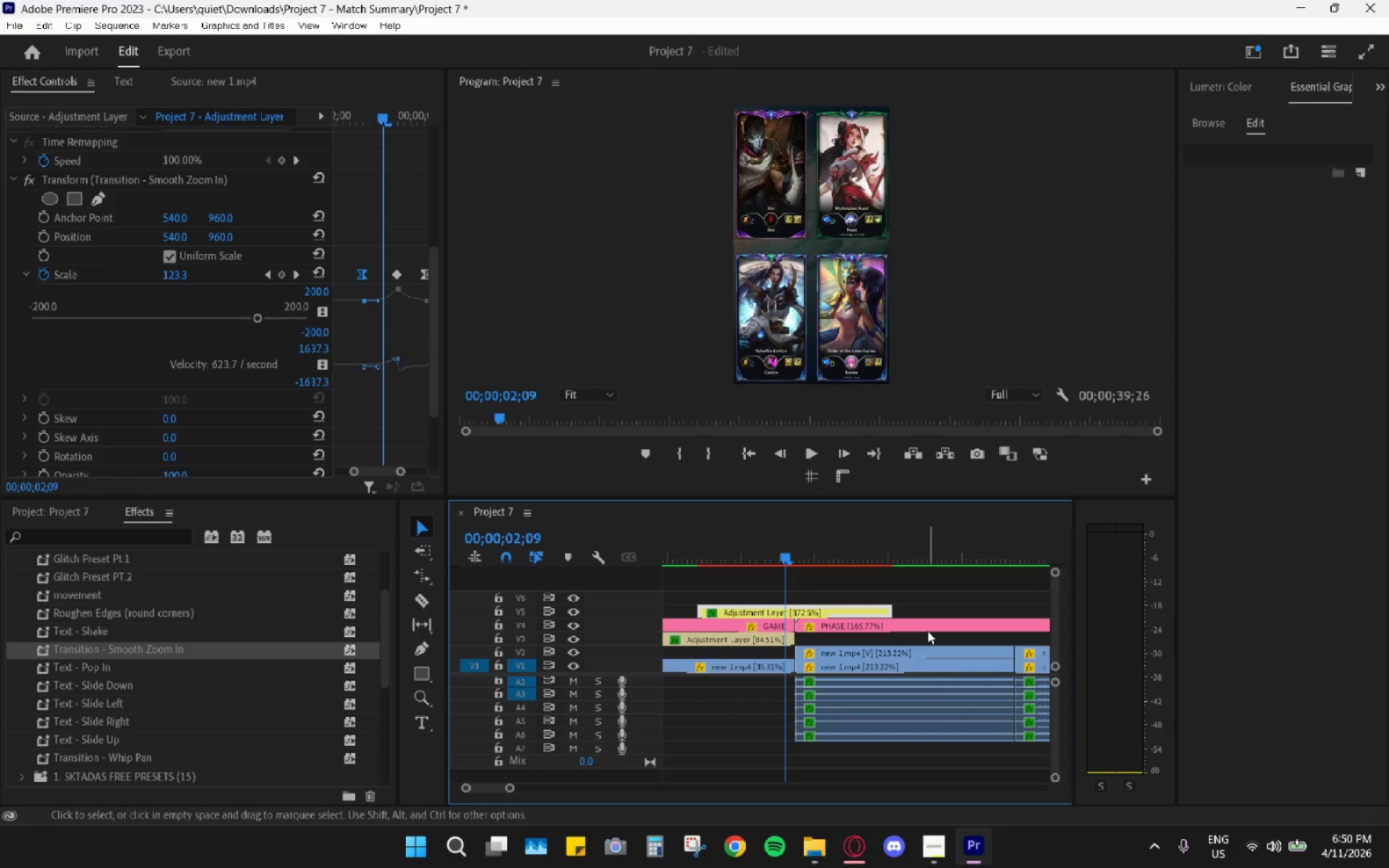 
key(ArrowRight)
 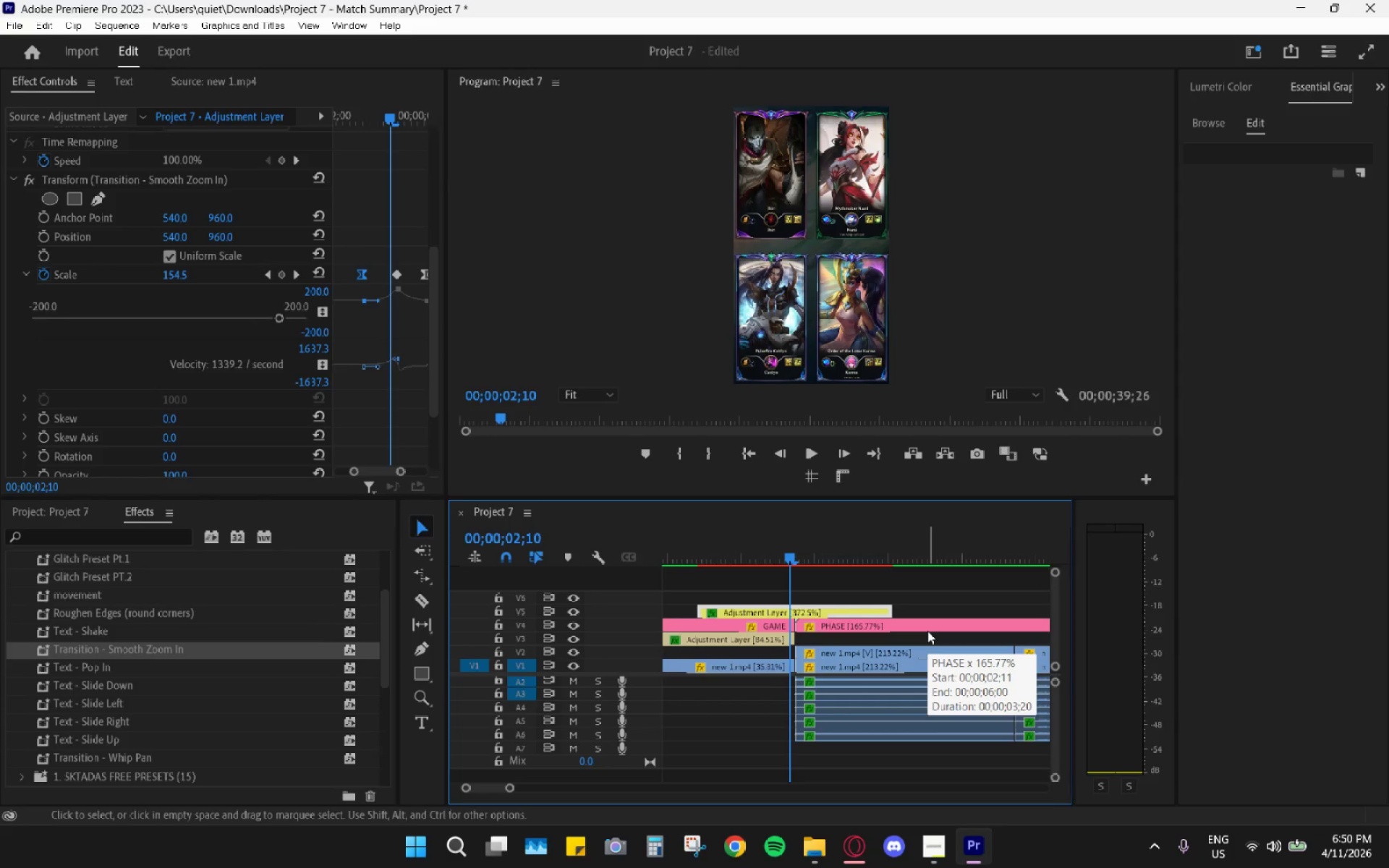 
key(ArrowRight)
 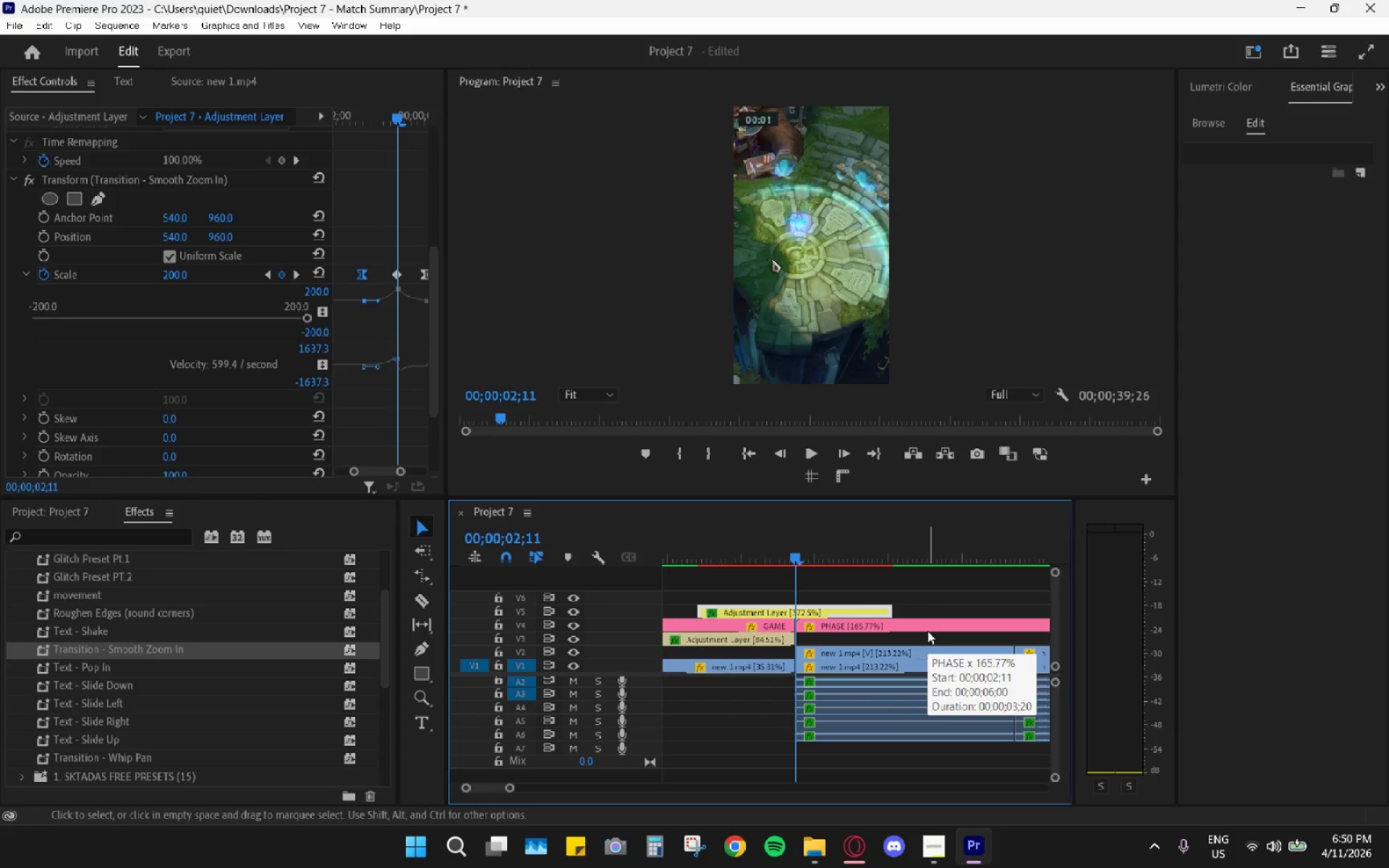 
key(ArrowRight)
 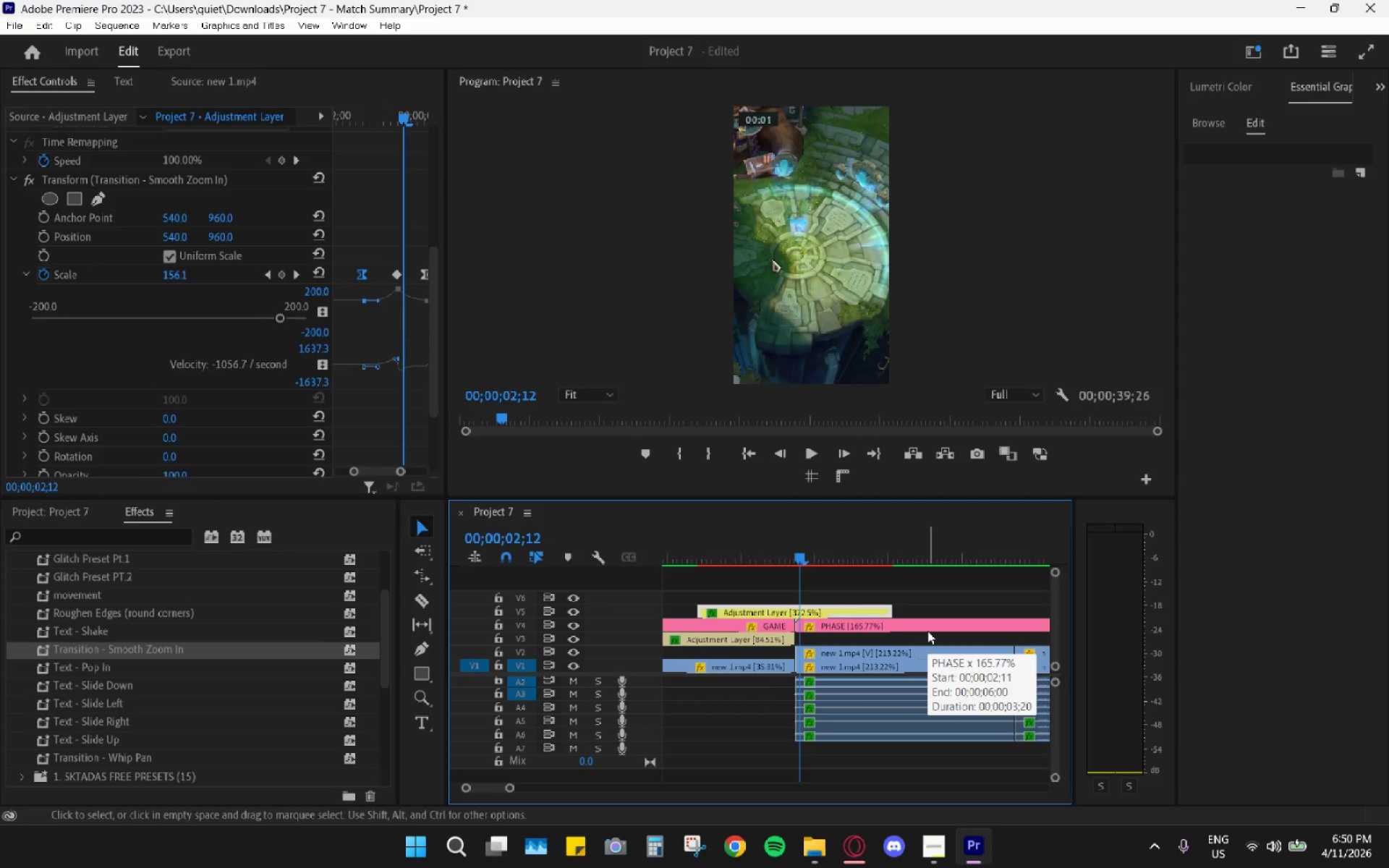 
key(ArrowRight)
 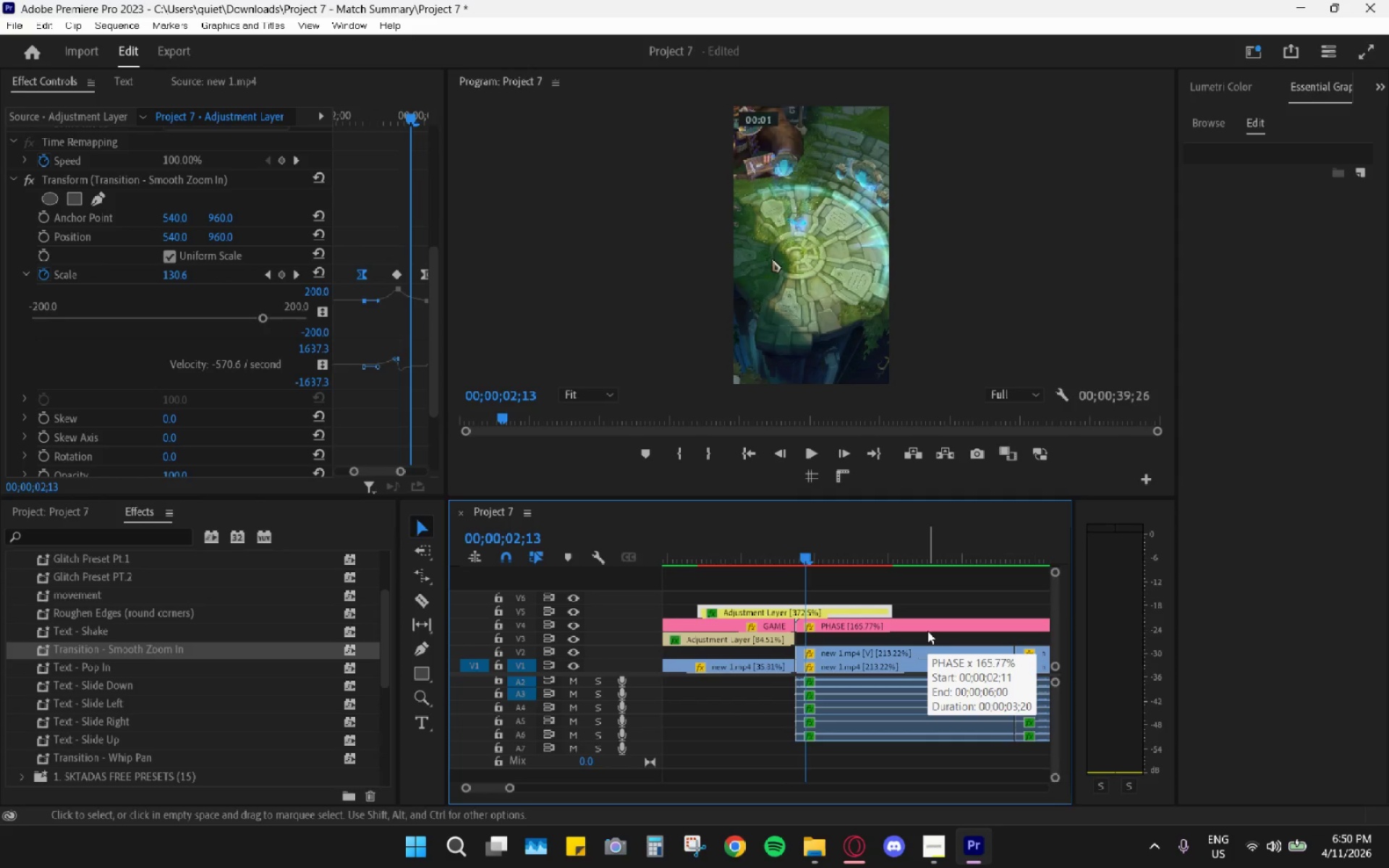 
key(ArrowRight)
 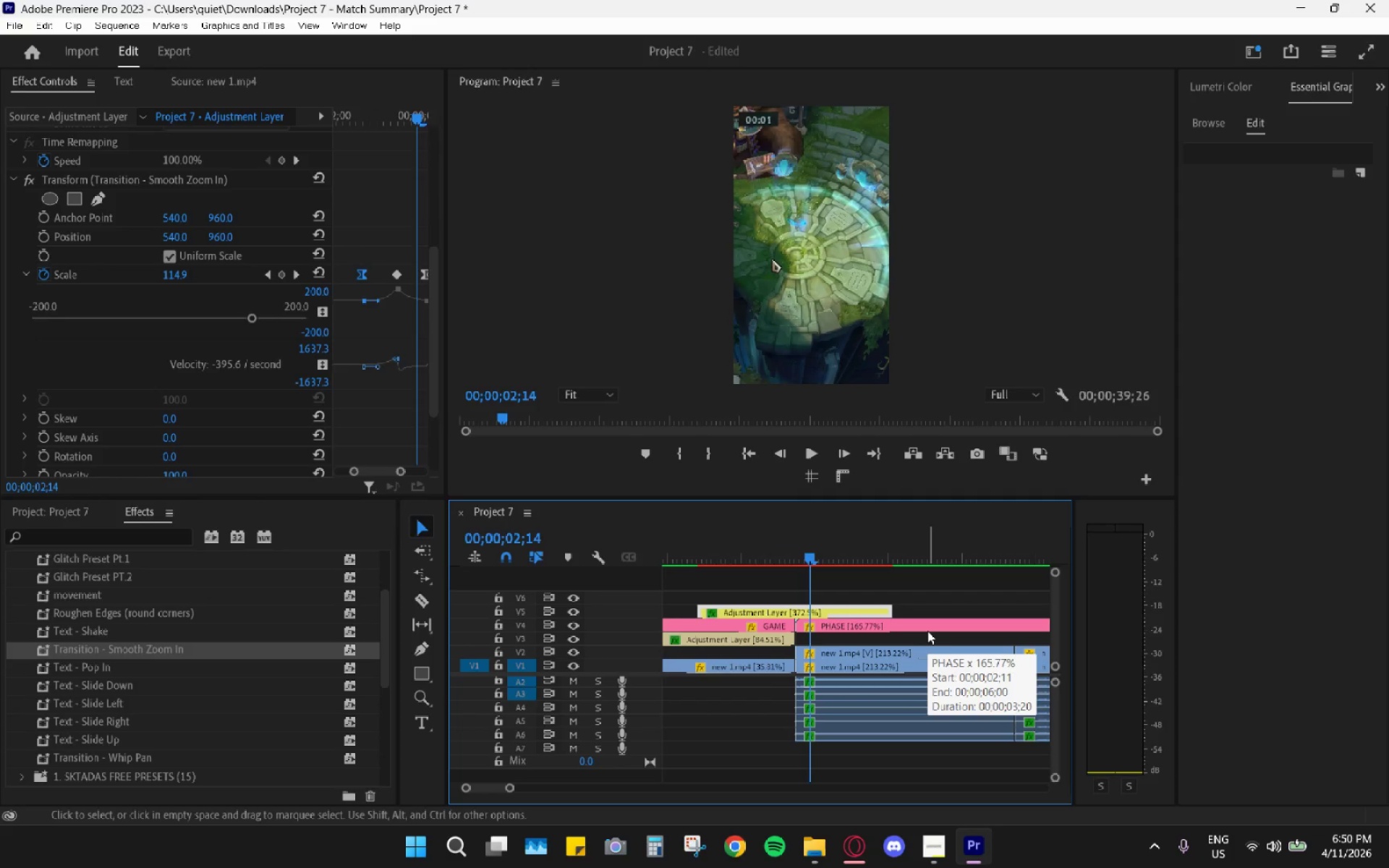 
key(ArrowRight)
 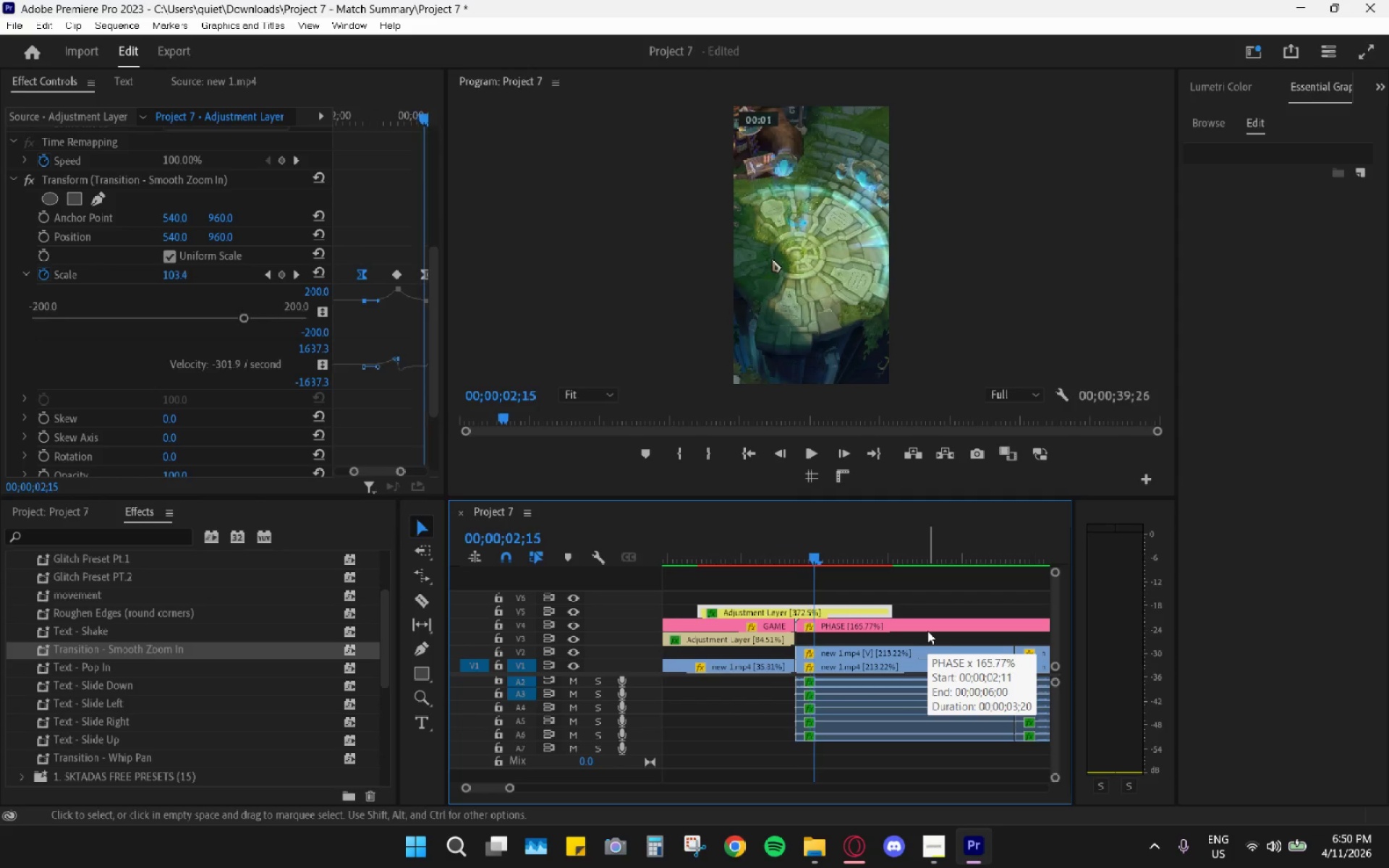 
key(ArrowRight)
 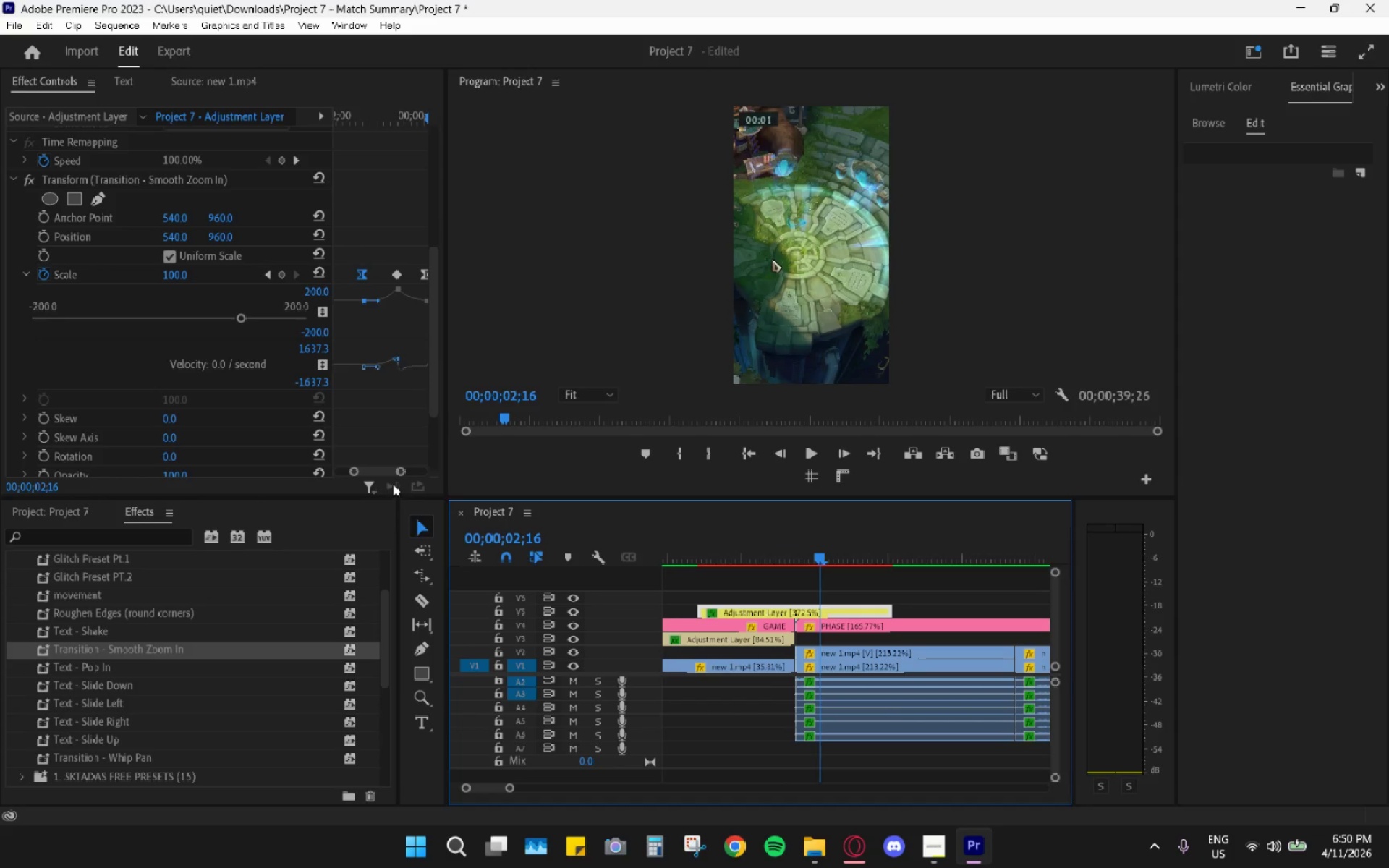 
left_click_drag(start_coordinate=[402, 474], to_coordinate=[412, 477])
 